 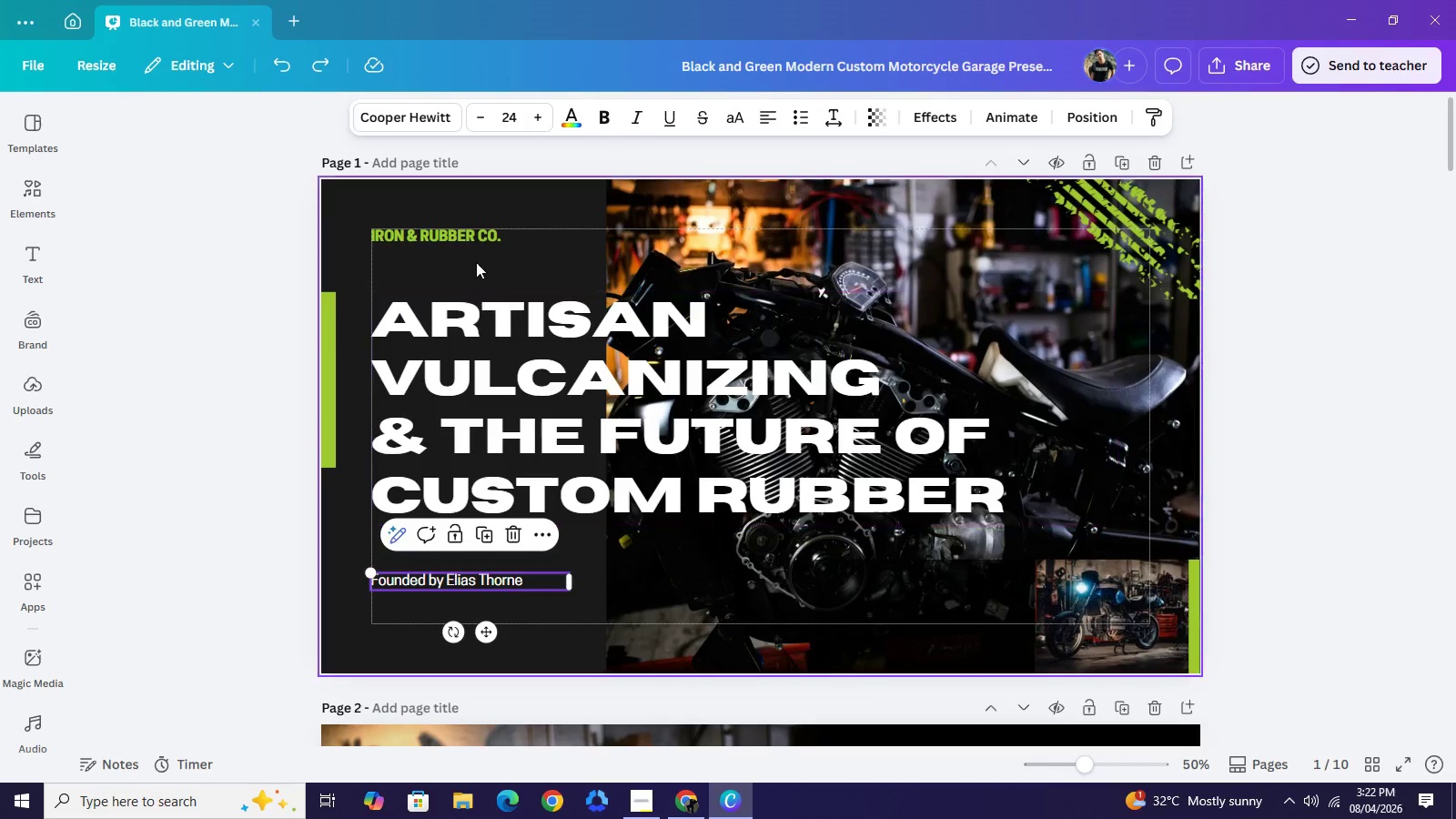 
left_click([469, 233])
 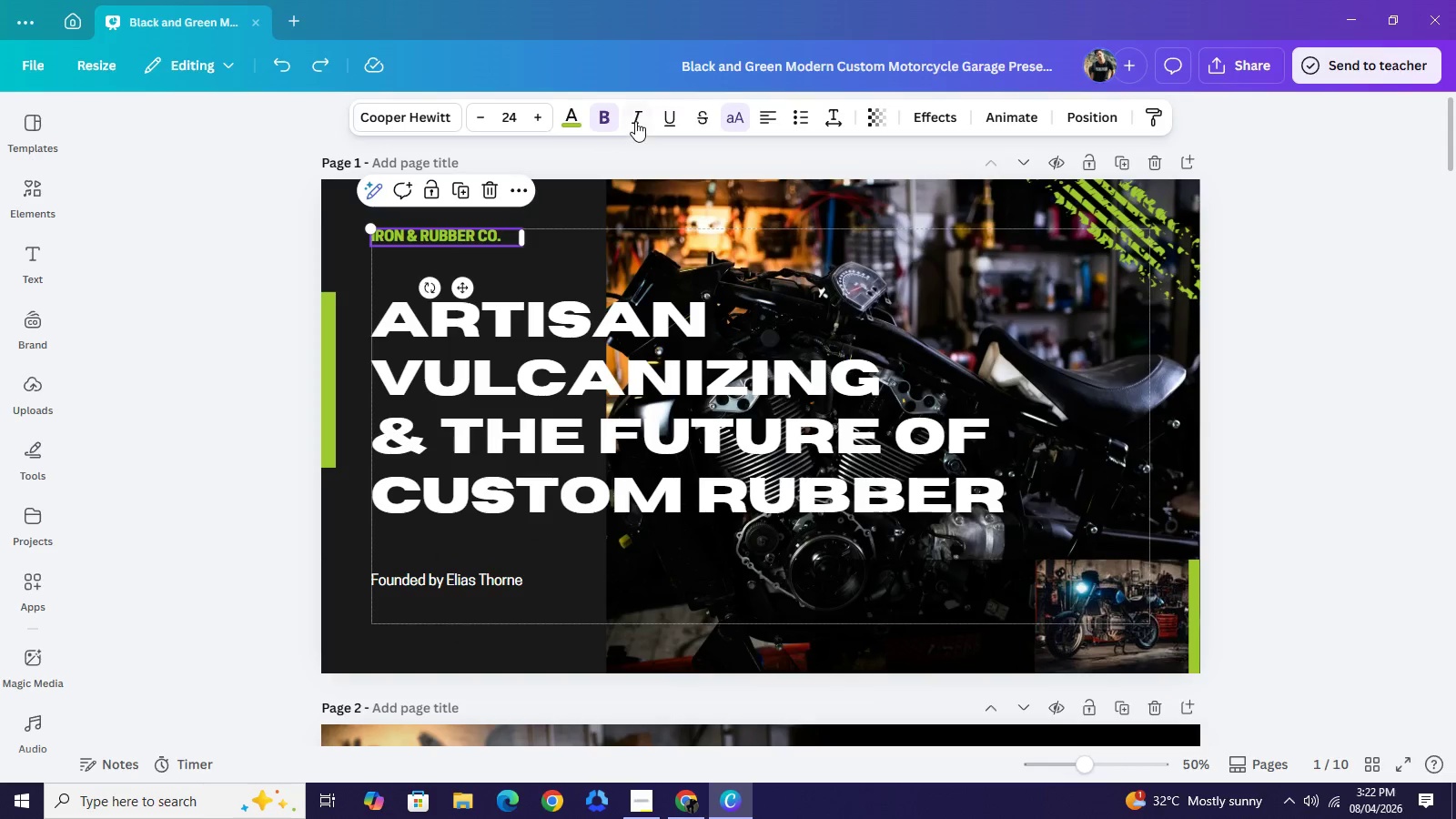 
left_click([635, 121])
 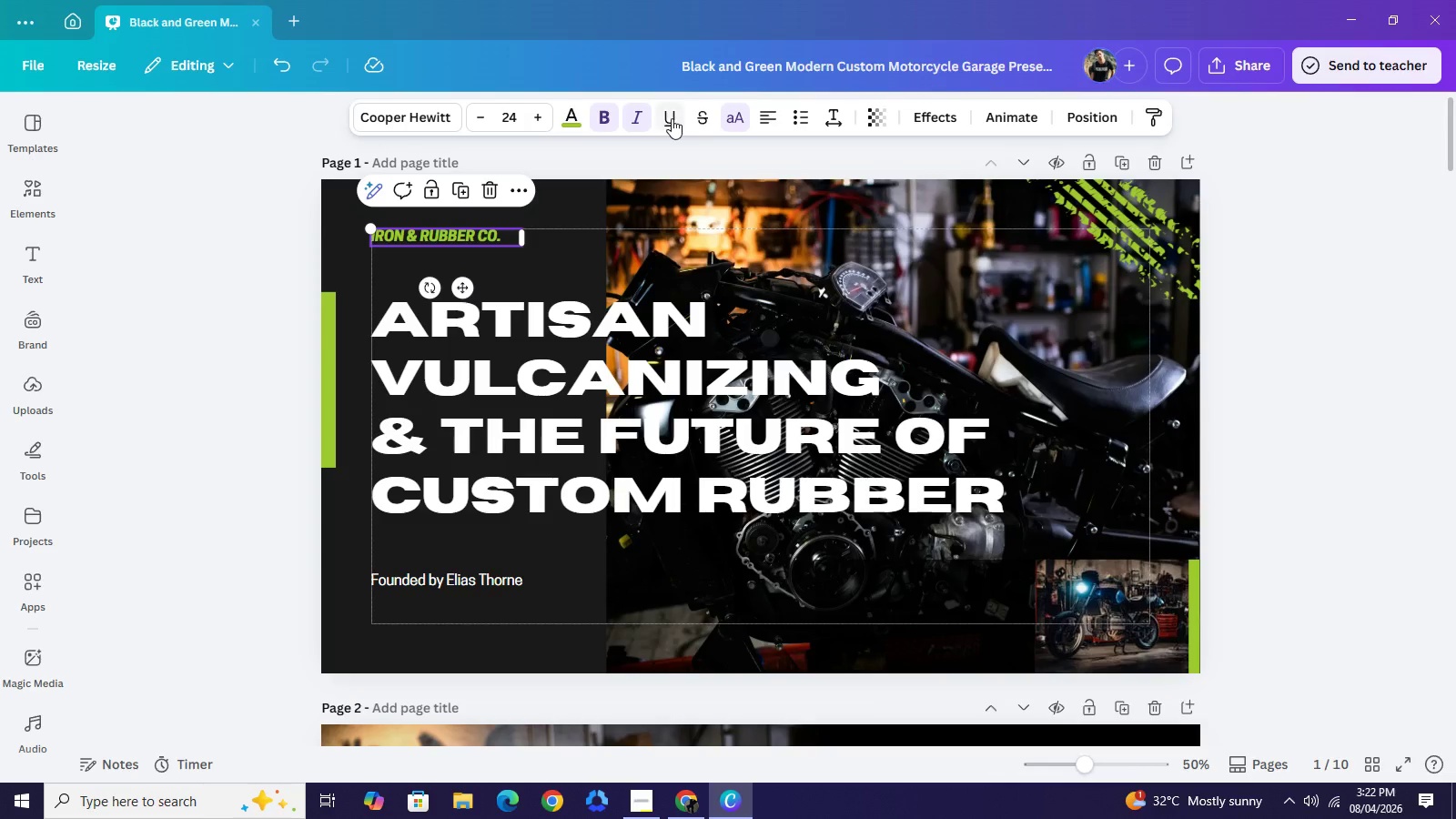 
left_click([736, 119])
 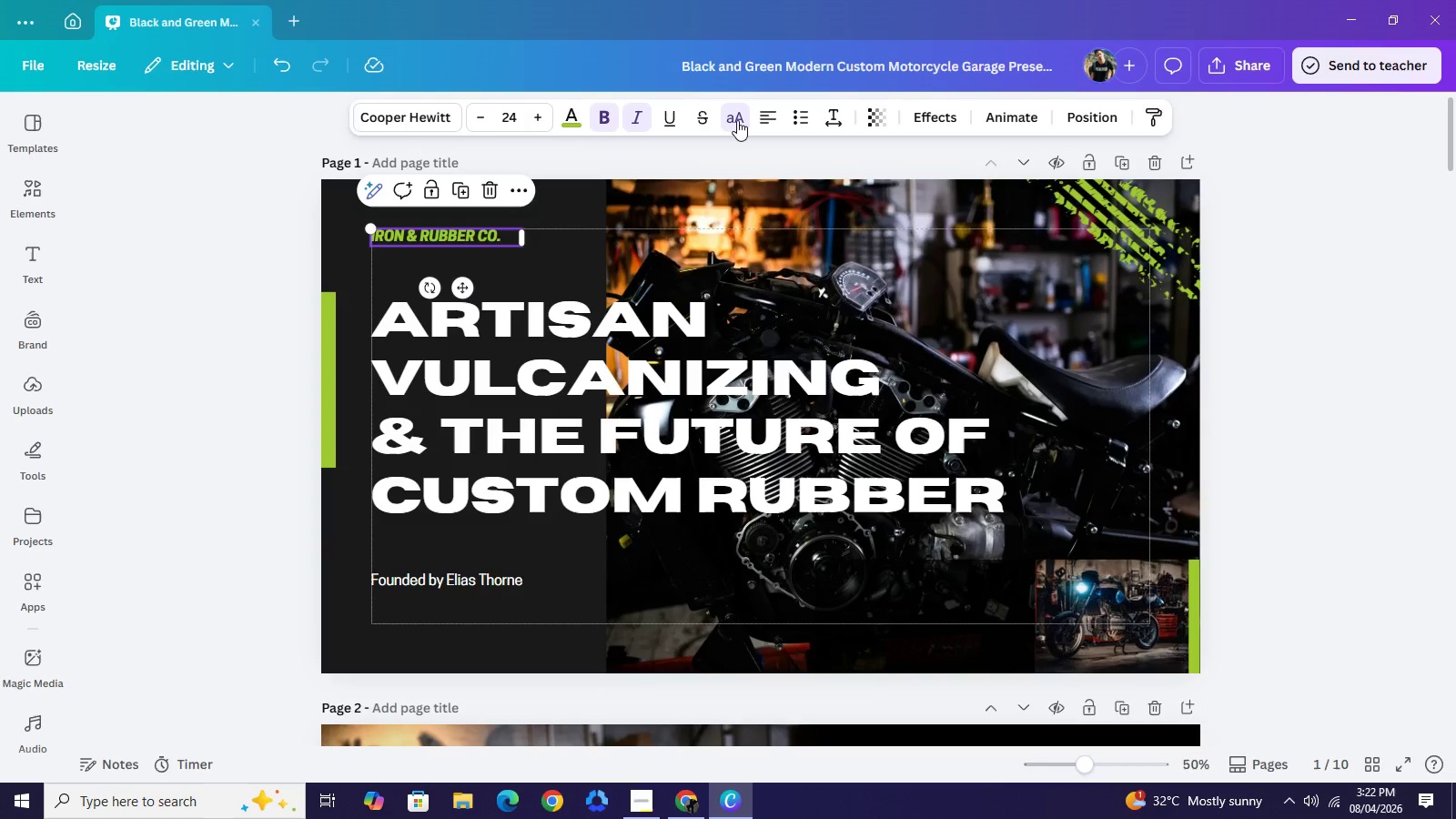 
left_click([737, 120])
 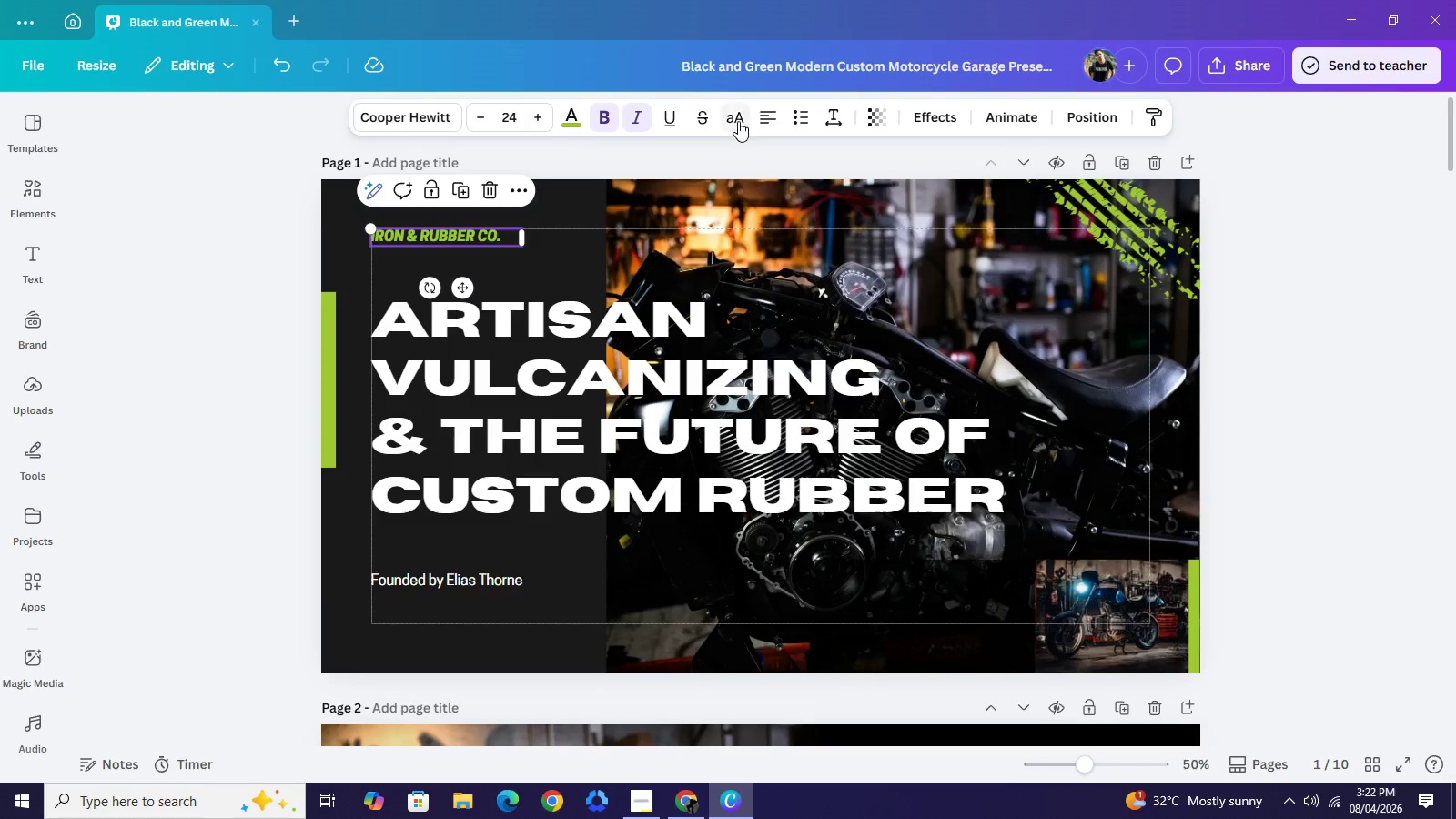 
left_click([738, 121])
 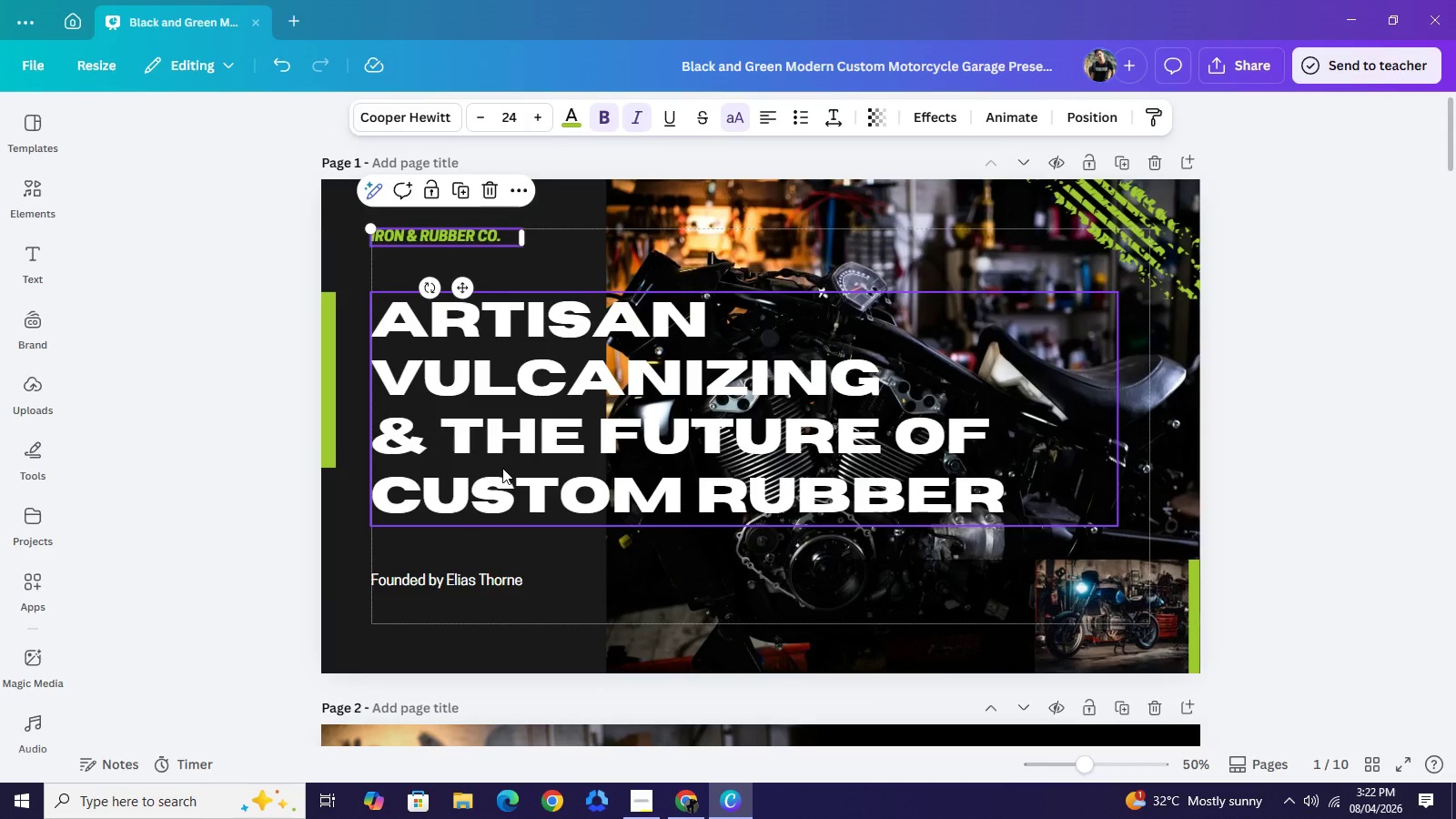 
left_click([502, 468])
 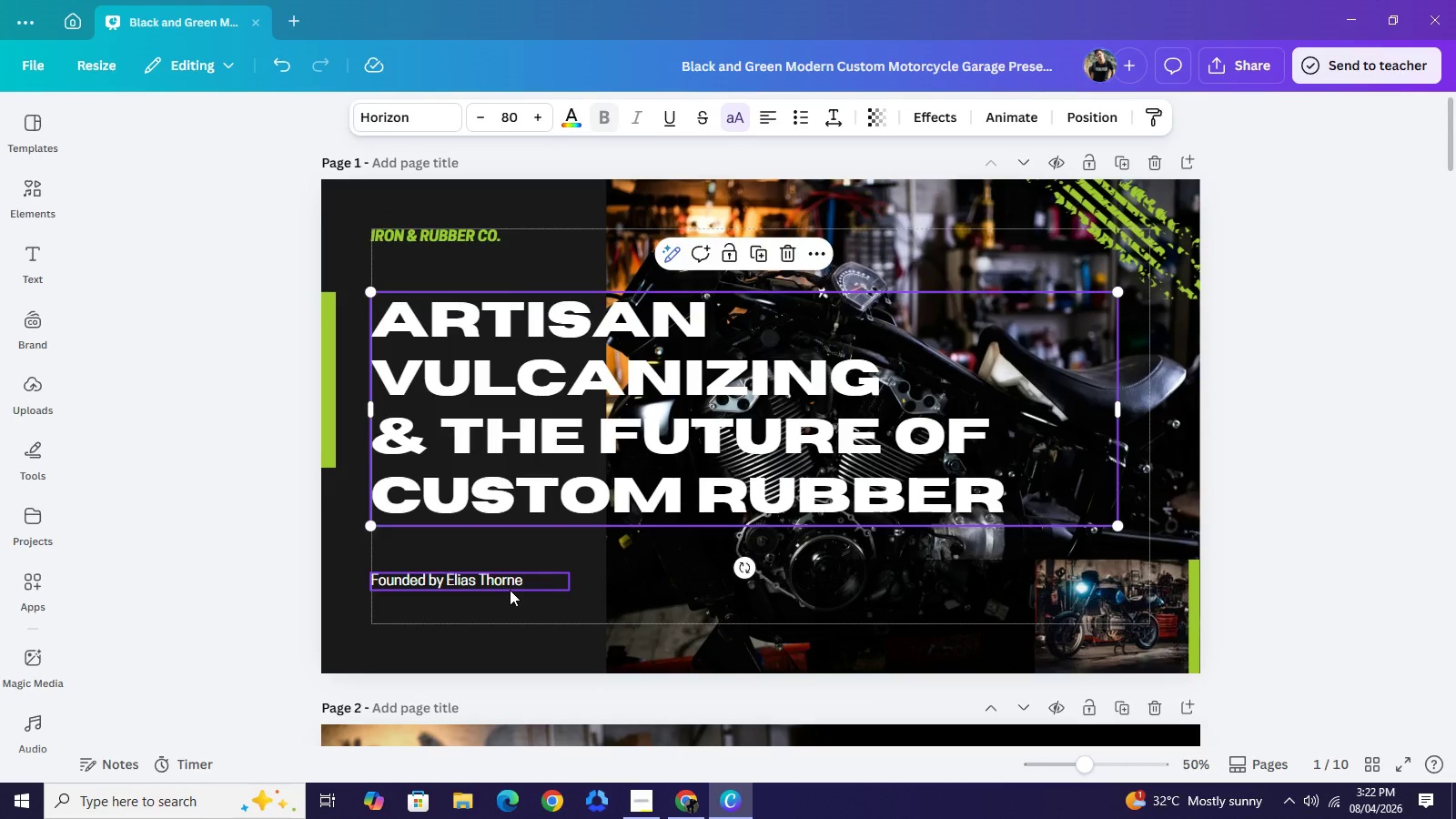 
left_click([510, 590])
 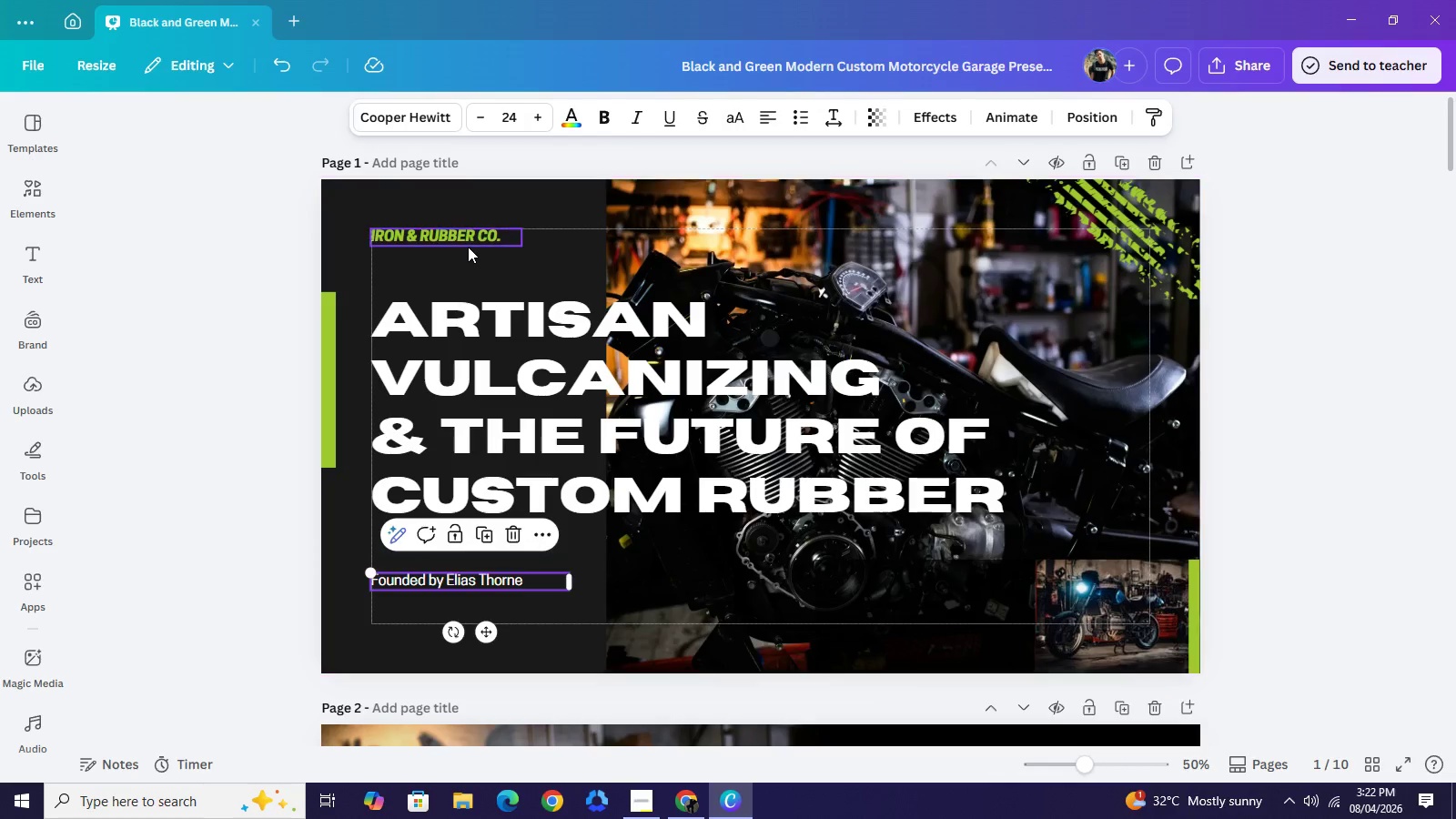 
left_click([468, 247])
 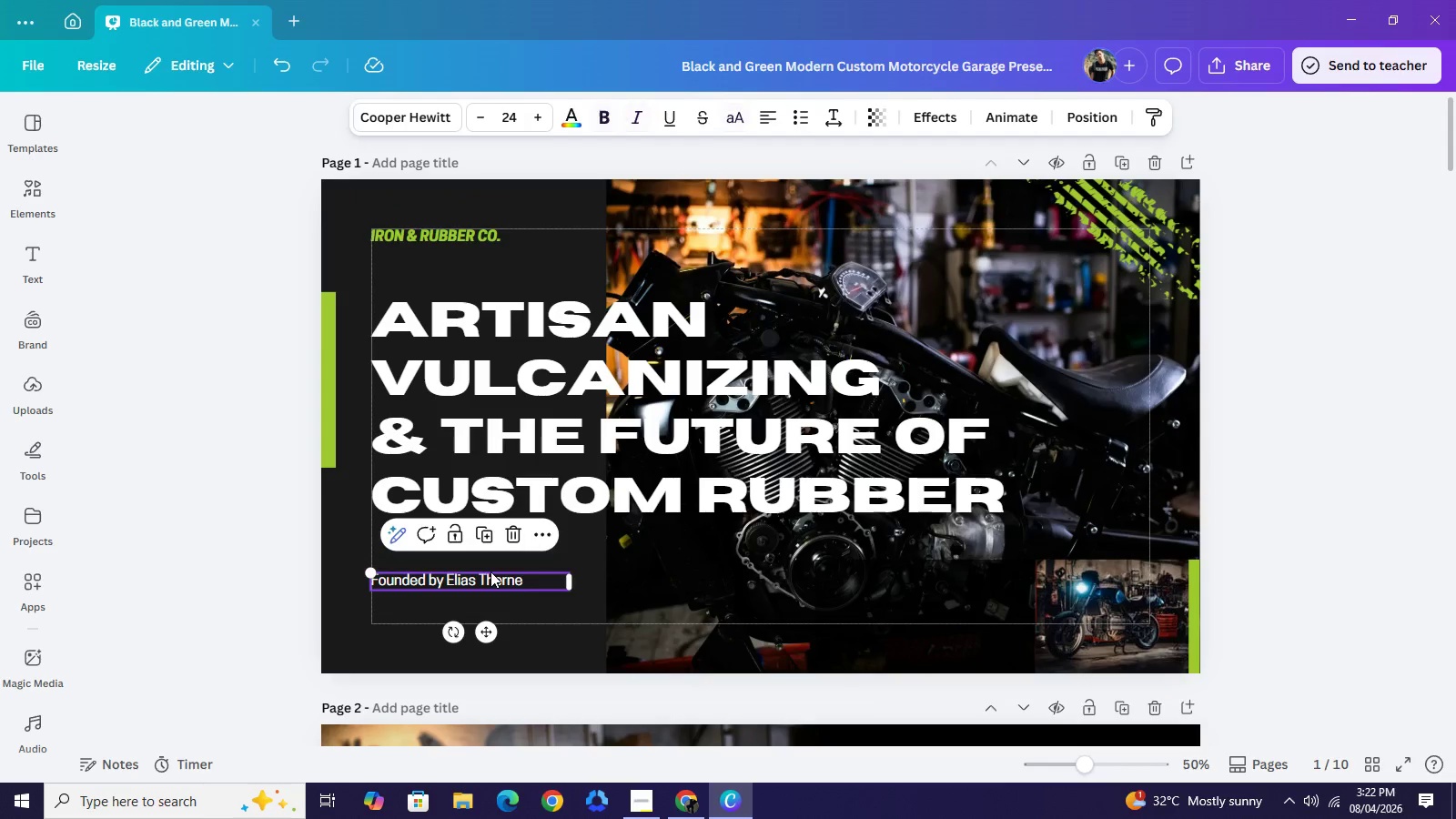 
left_click([490, 571])
 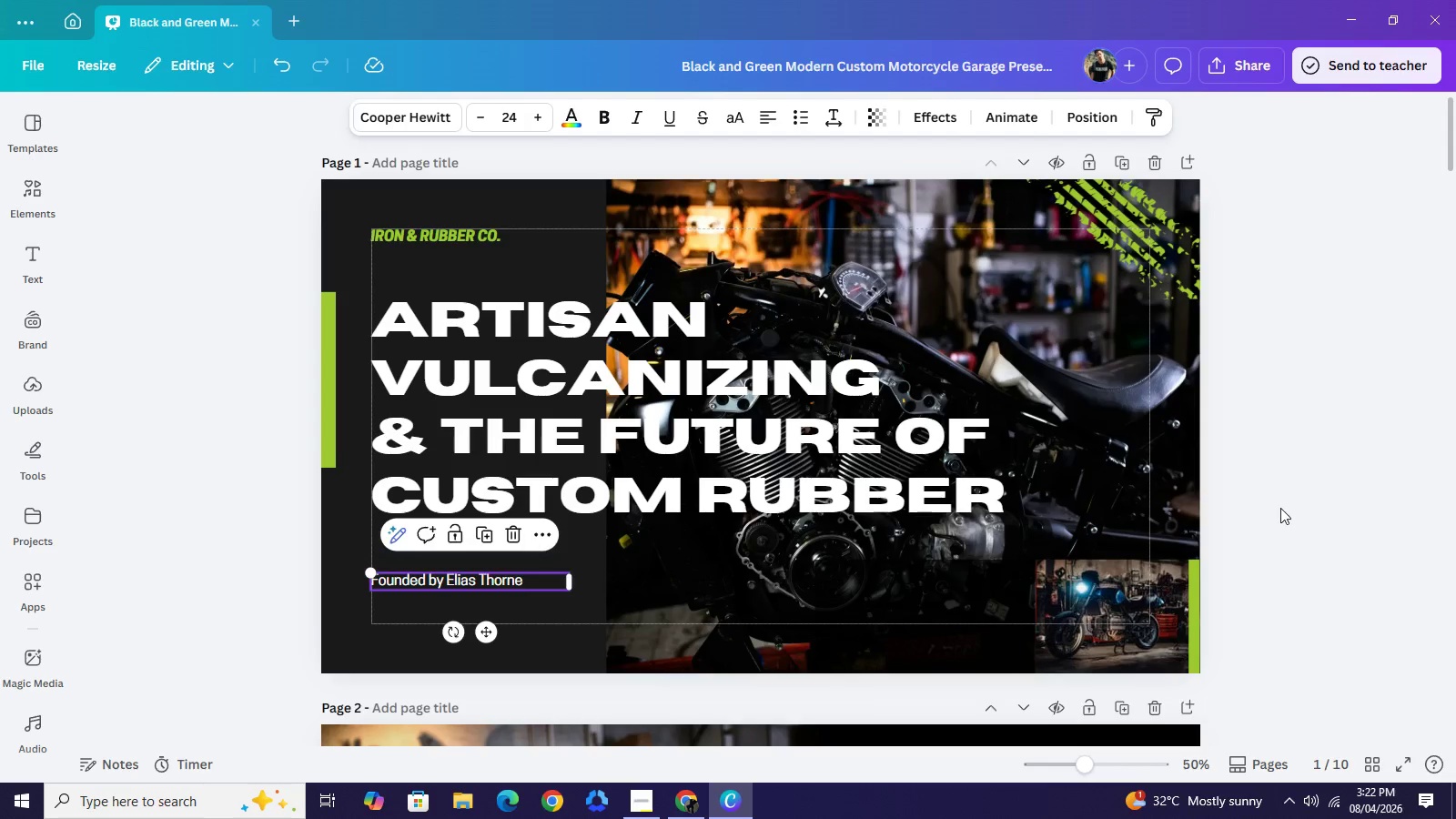 
left_click([1280, 508])
 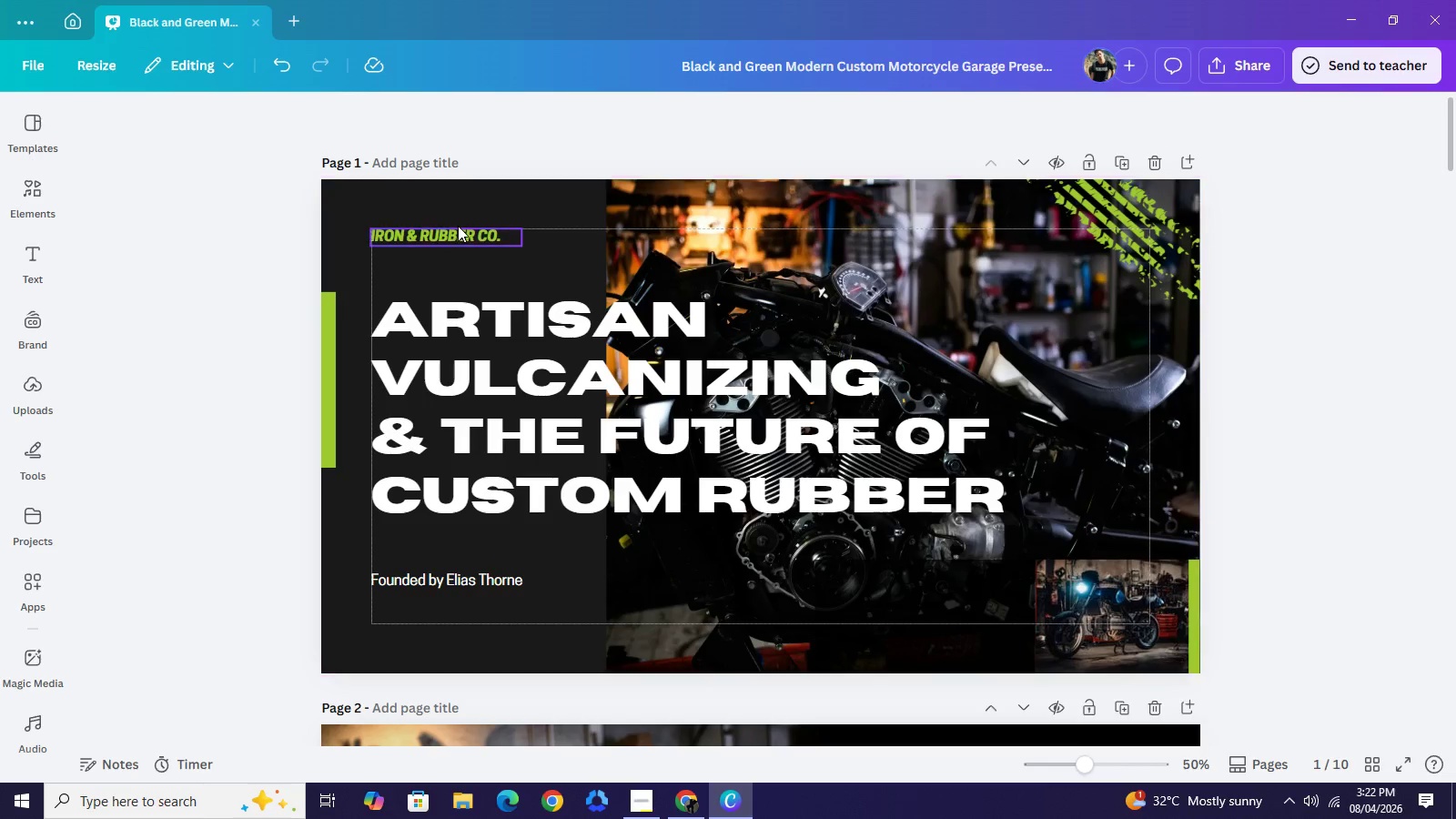 
left_click([458, 226])
 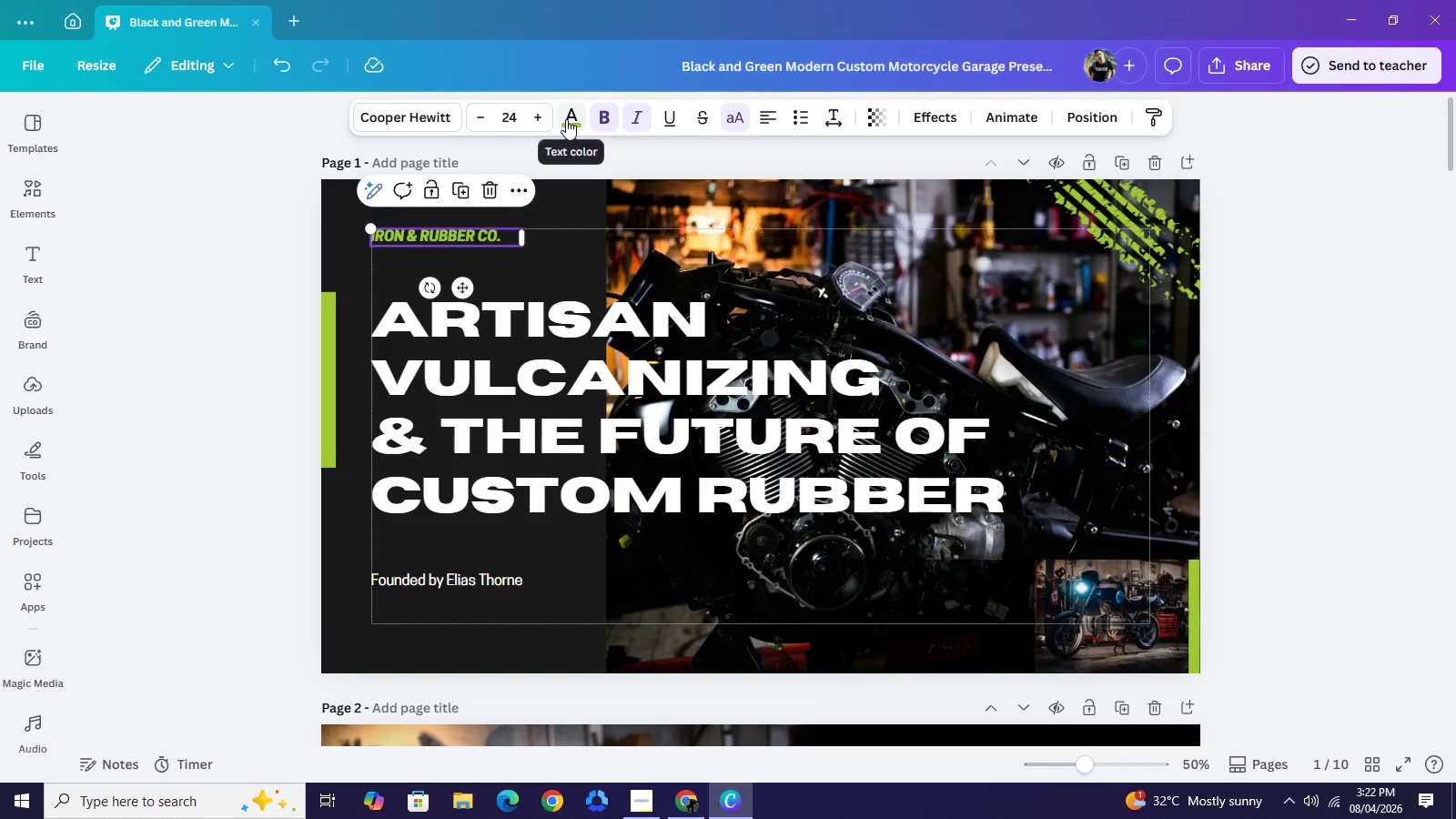 
left_click([565, 120])
 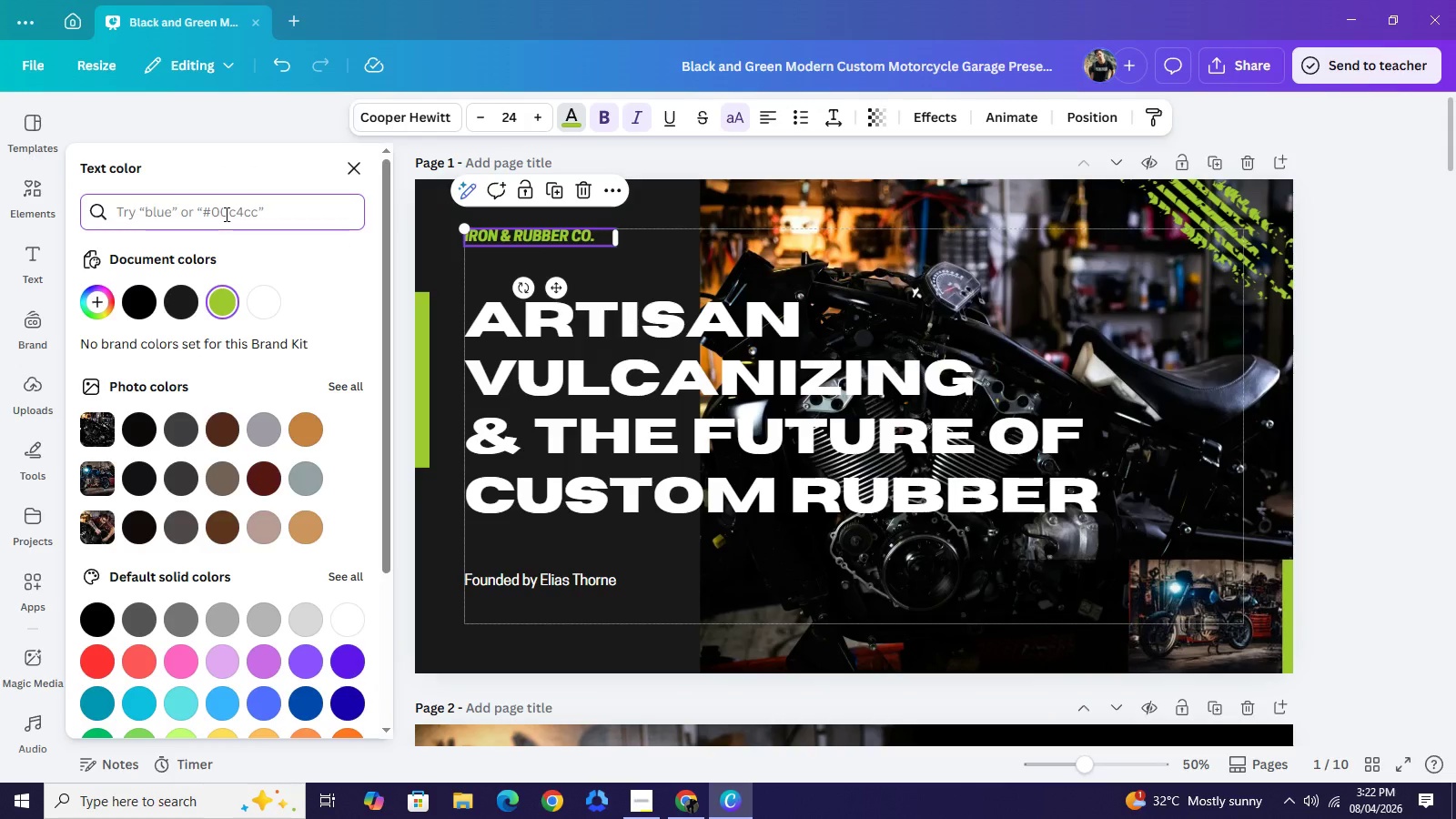 
key(Shift+ShiftLeft)
 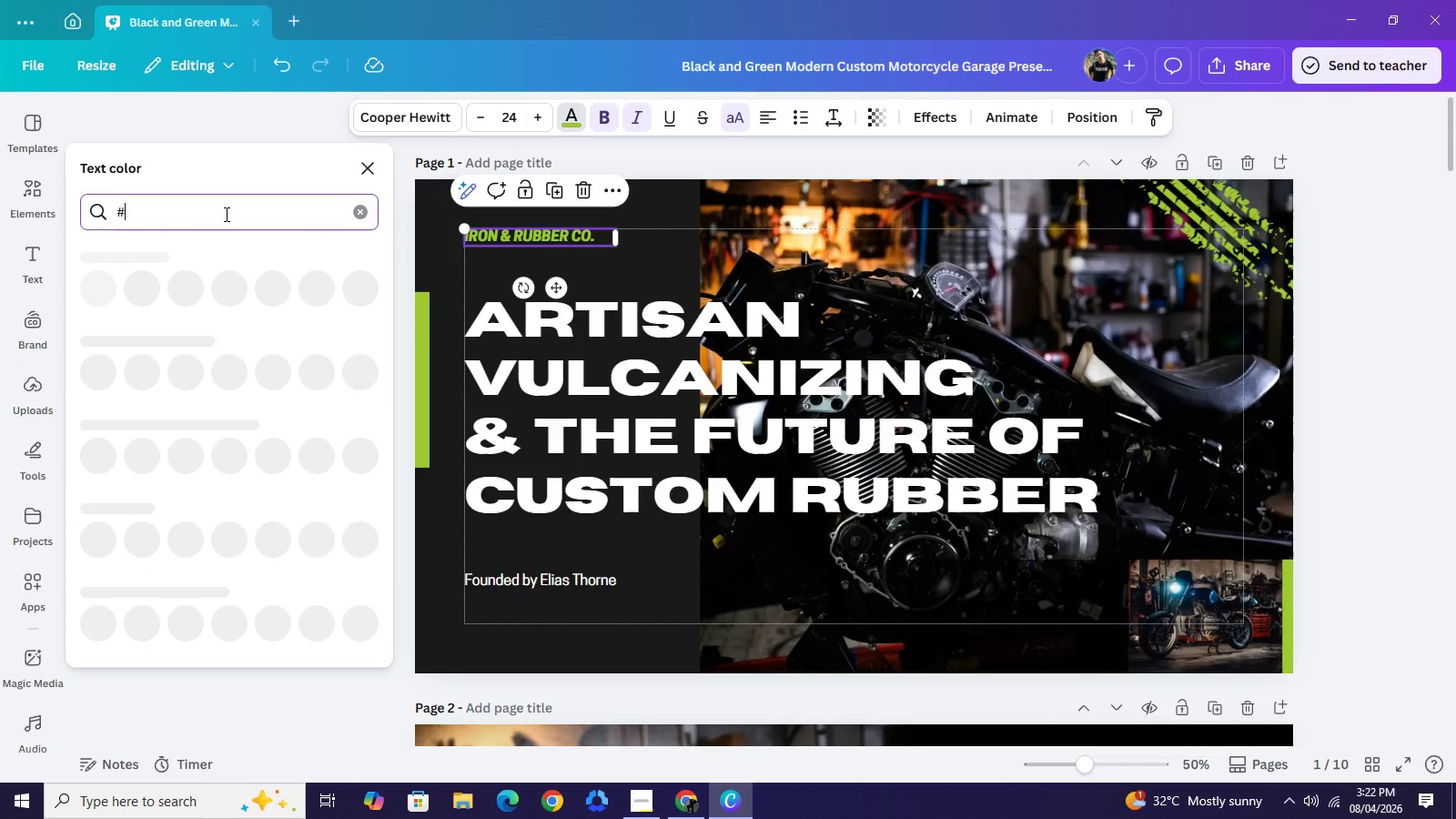 
key(Shift+3)
 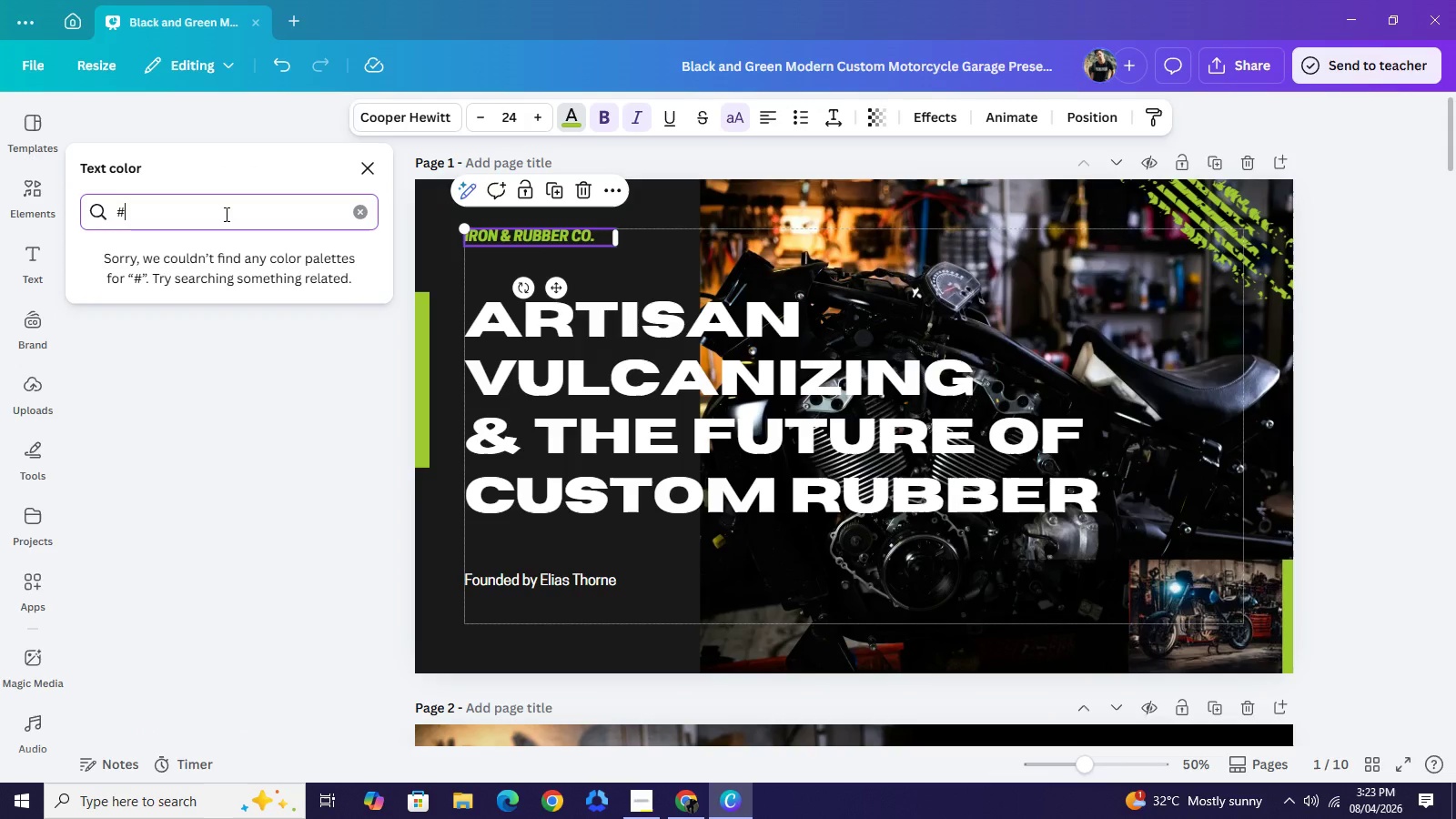 
wait(11.19)
 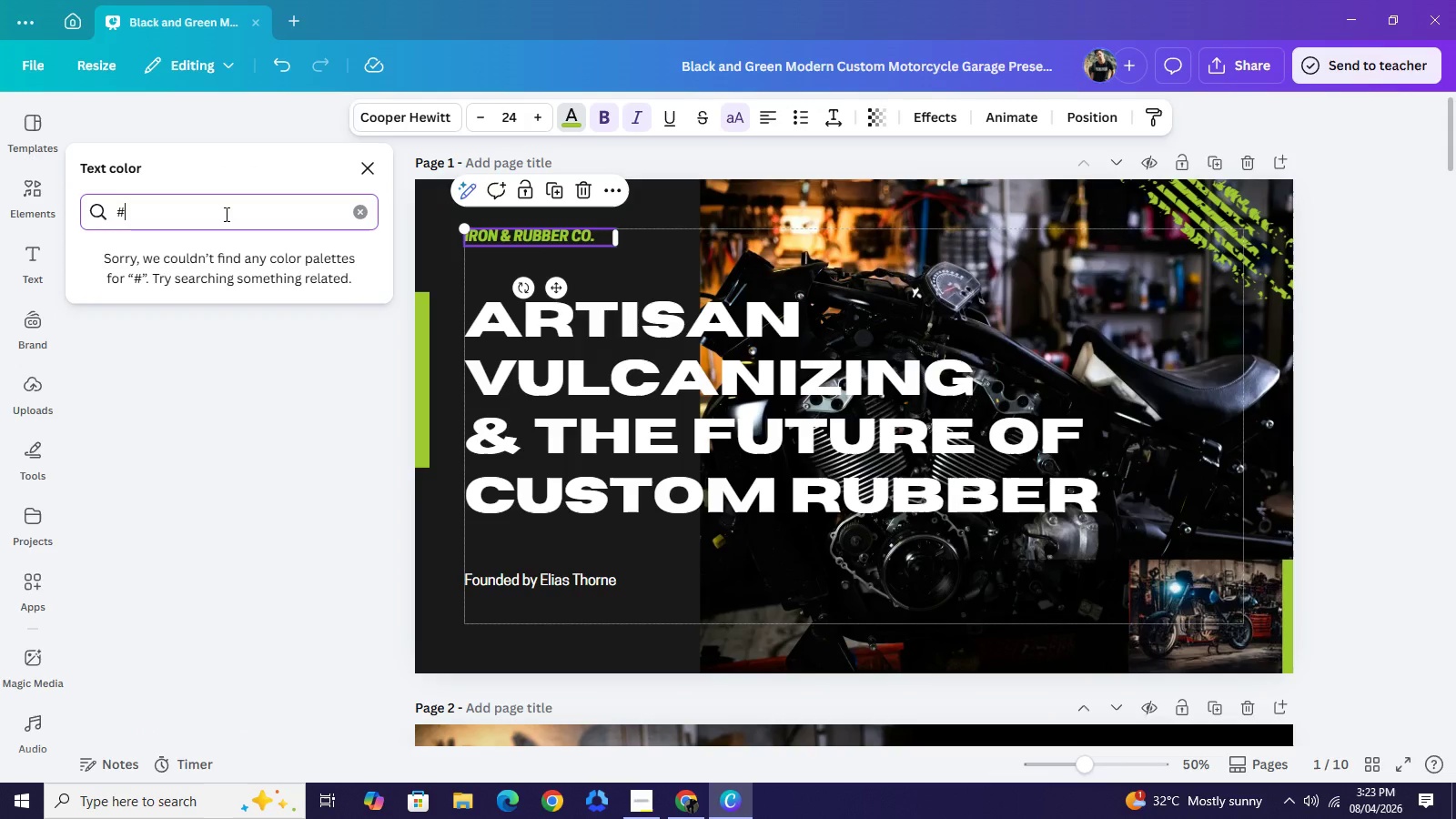 
type(990000)
 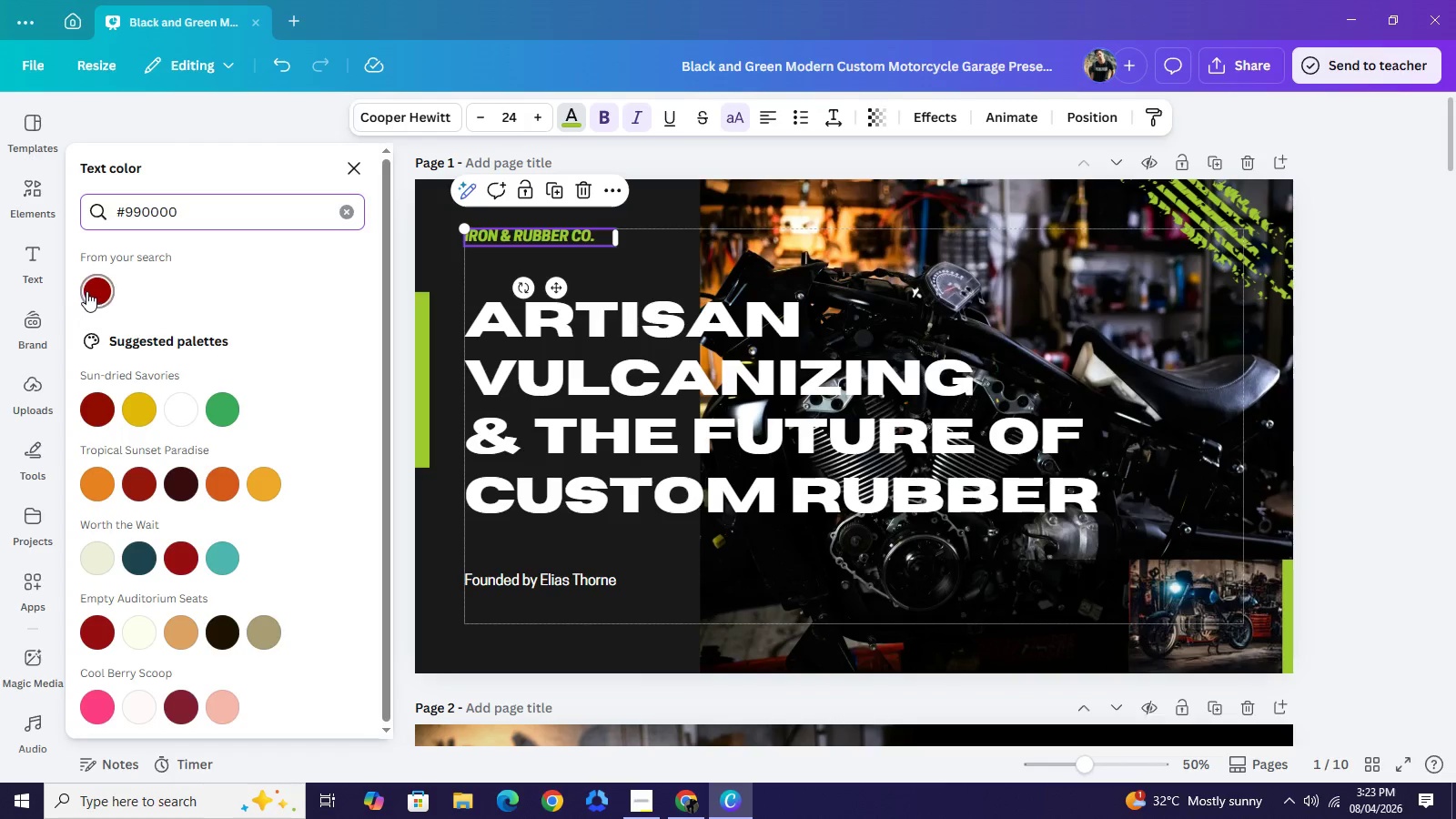 
left_click([95, 287])
 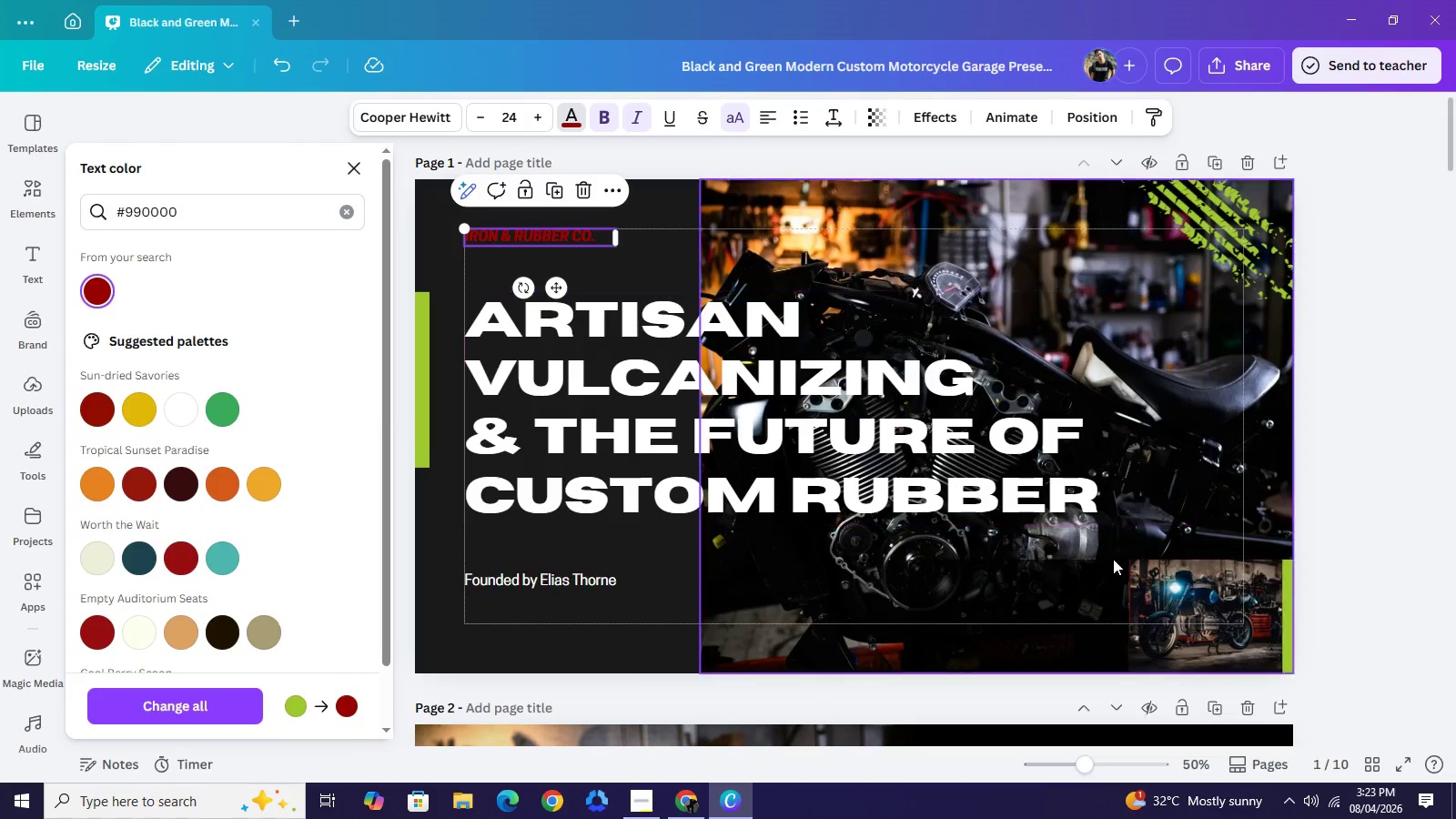 
wait(8.36)
 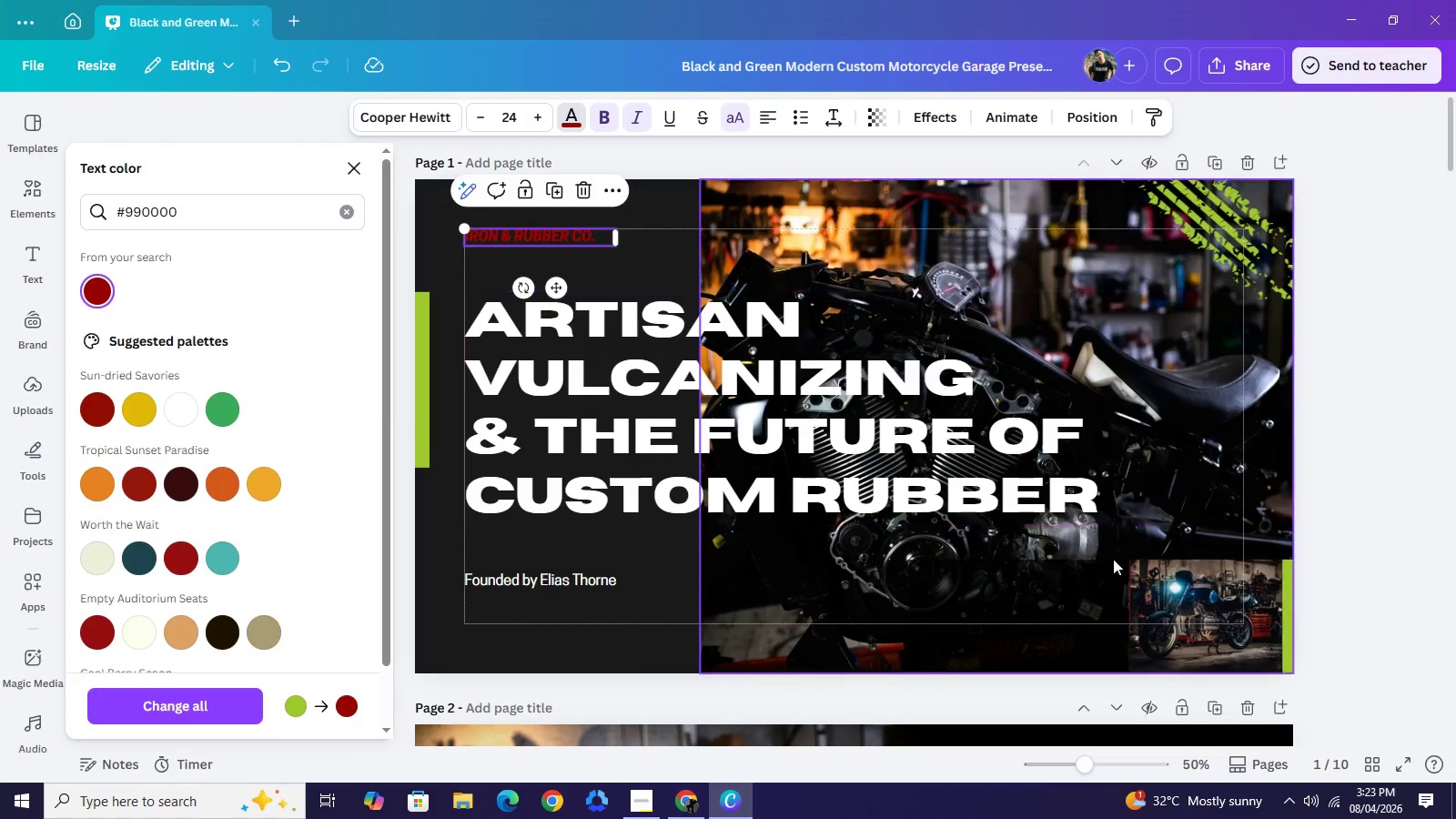 
left_click([597, 119])
 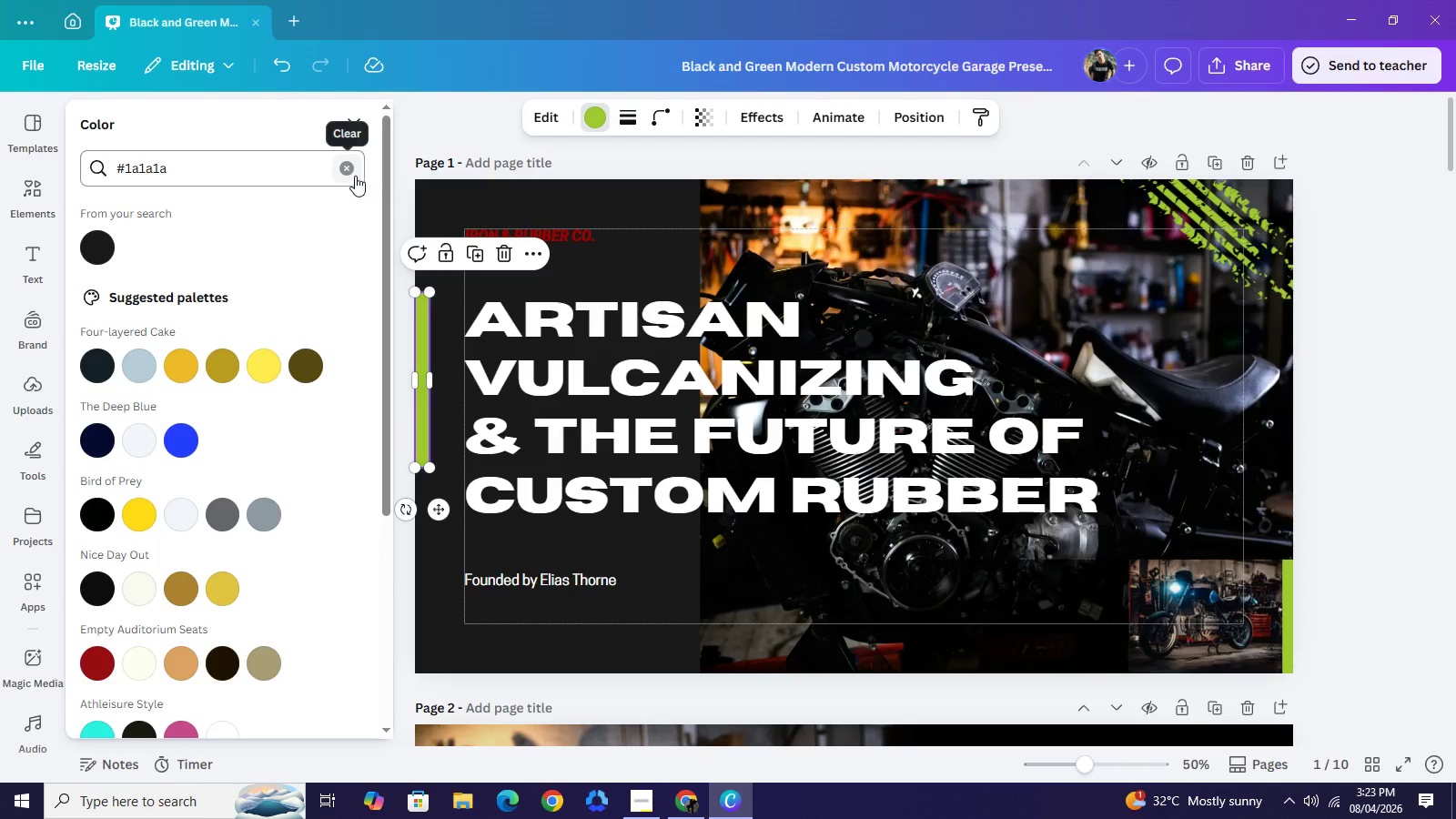 
left_click([351, 173])
 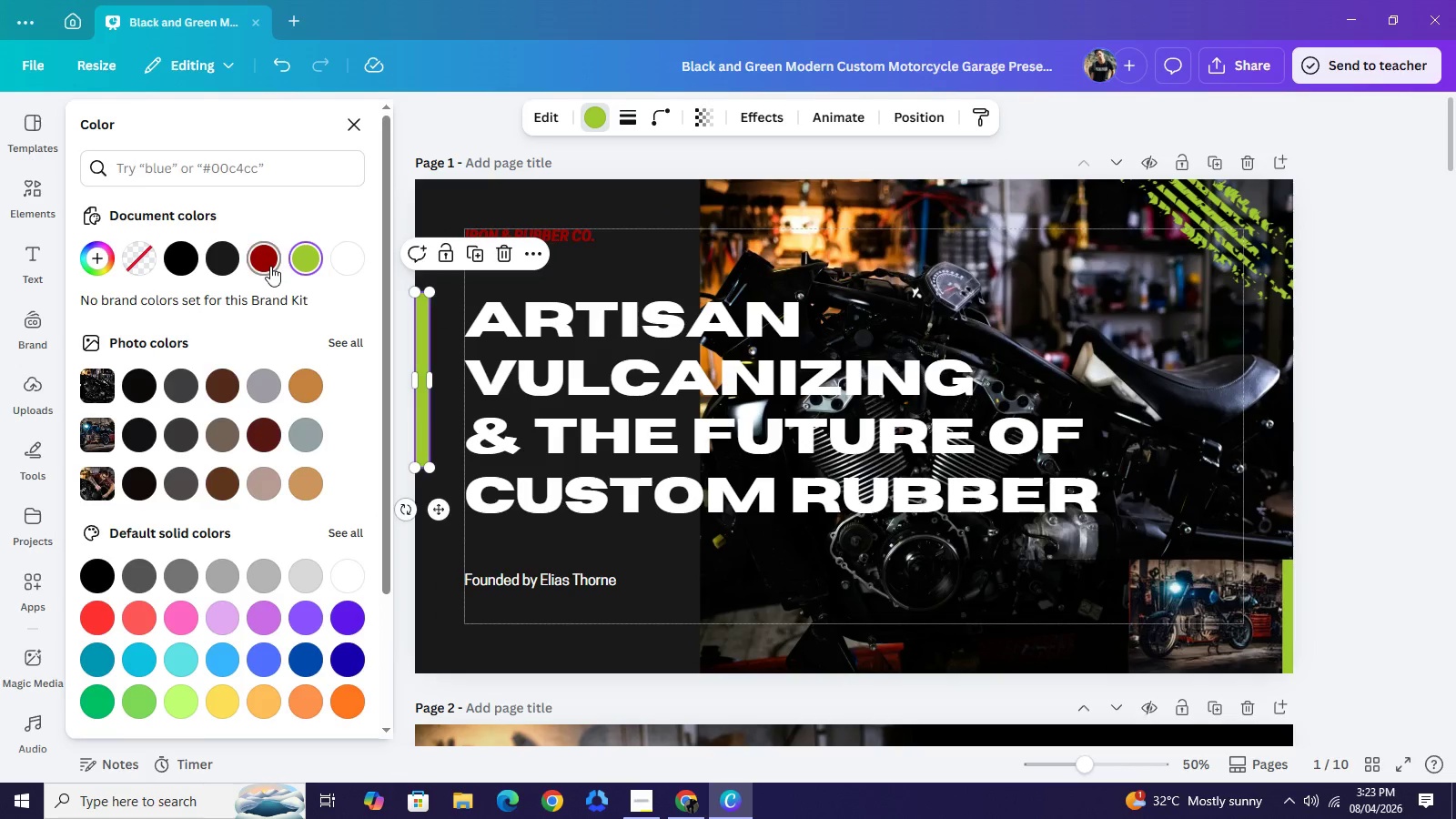 
left_click([270, 266])
 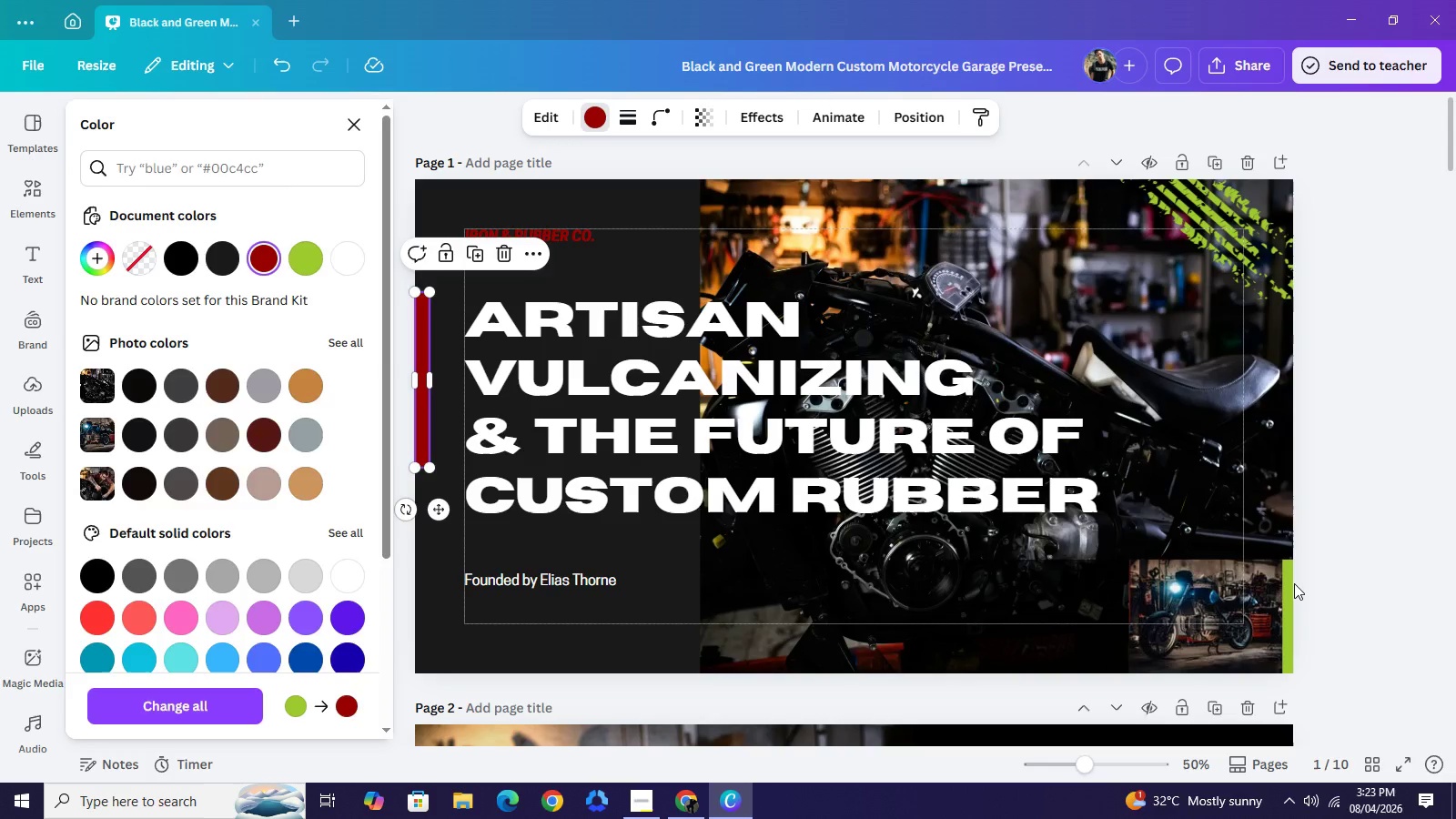 
left_click([1294, 583])
 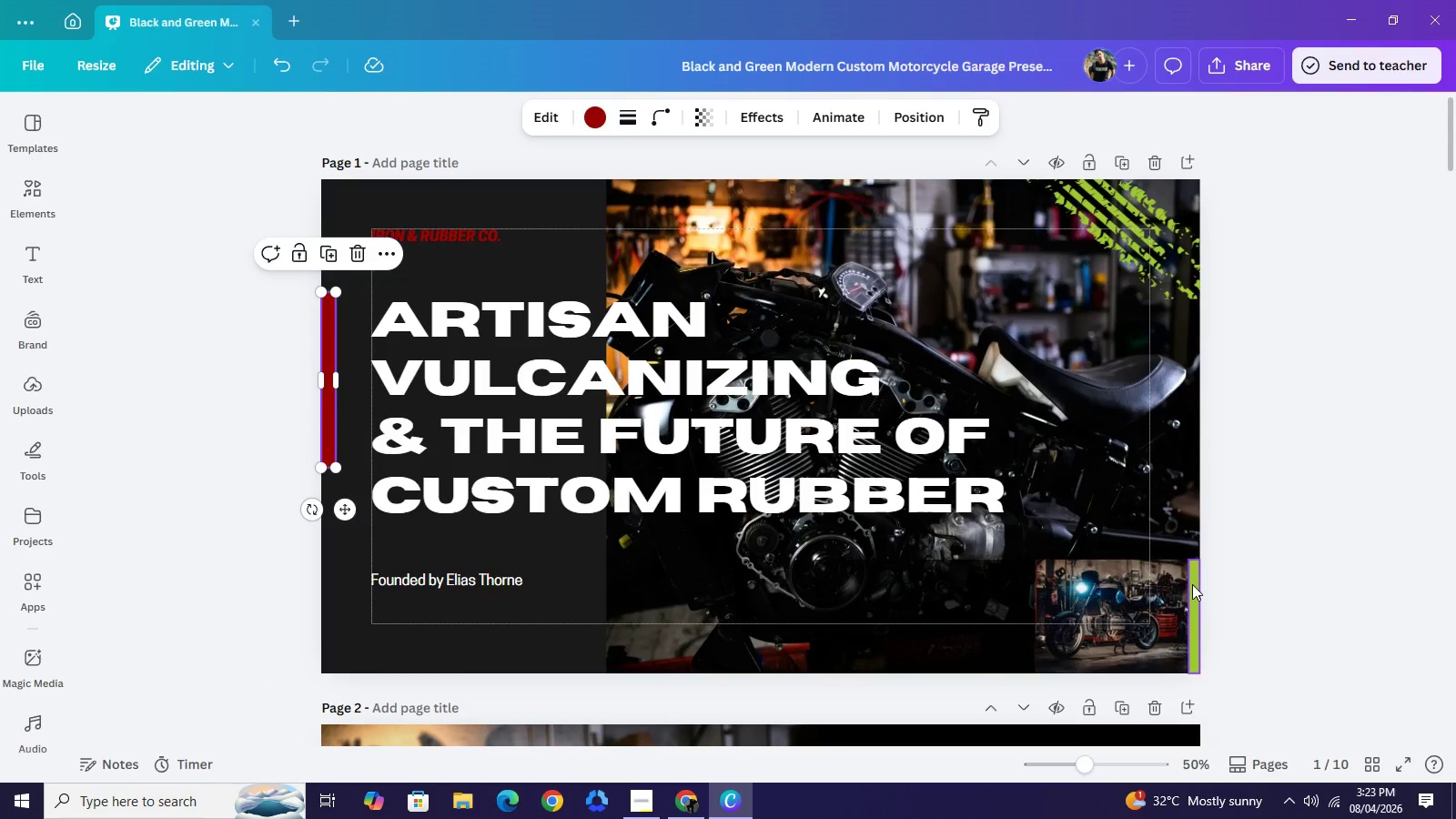 
left_click([1192, 584])
 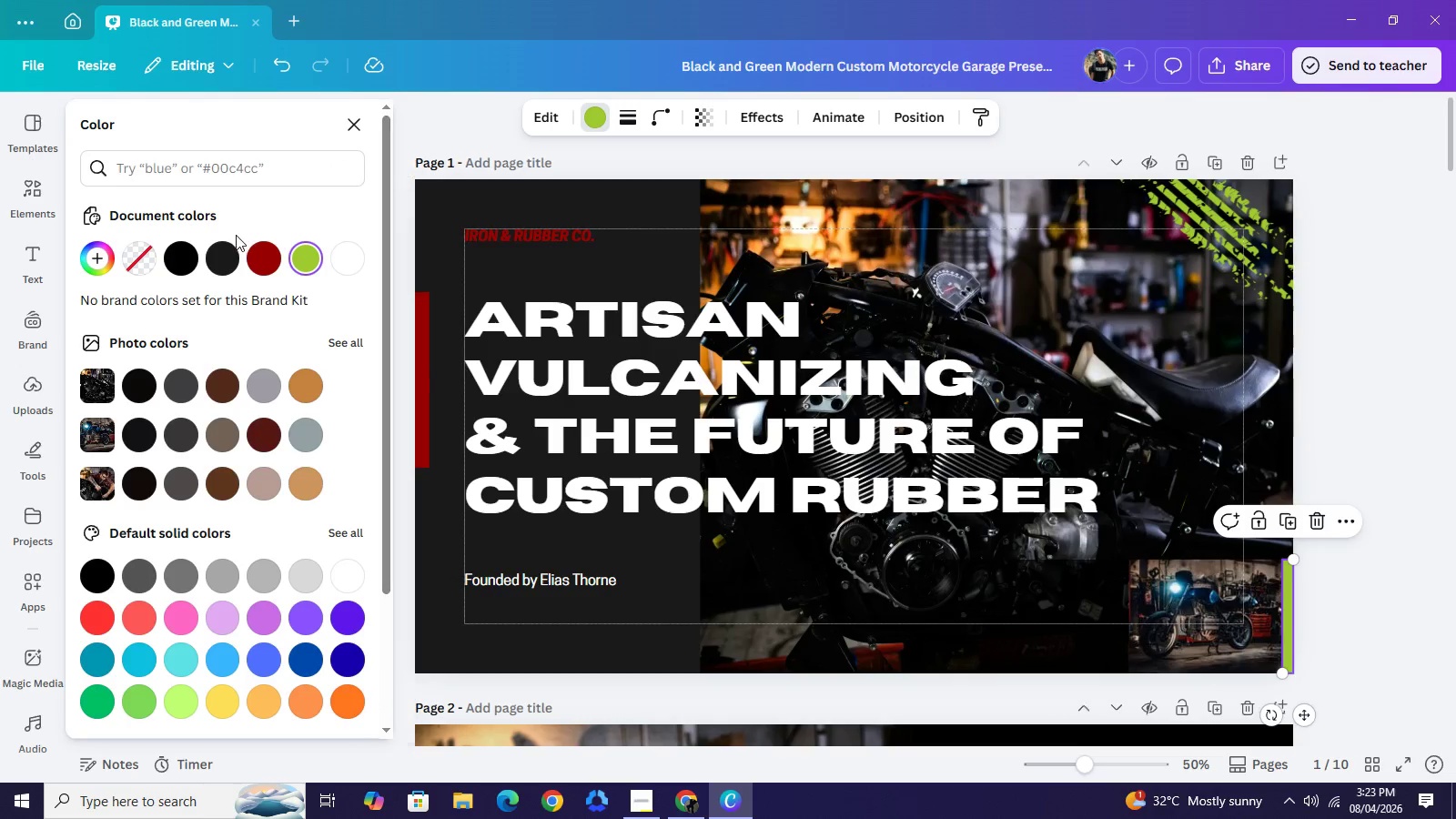 
left_click([257, 258])
 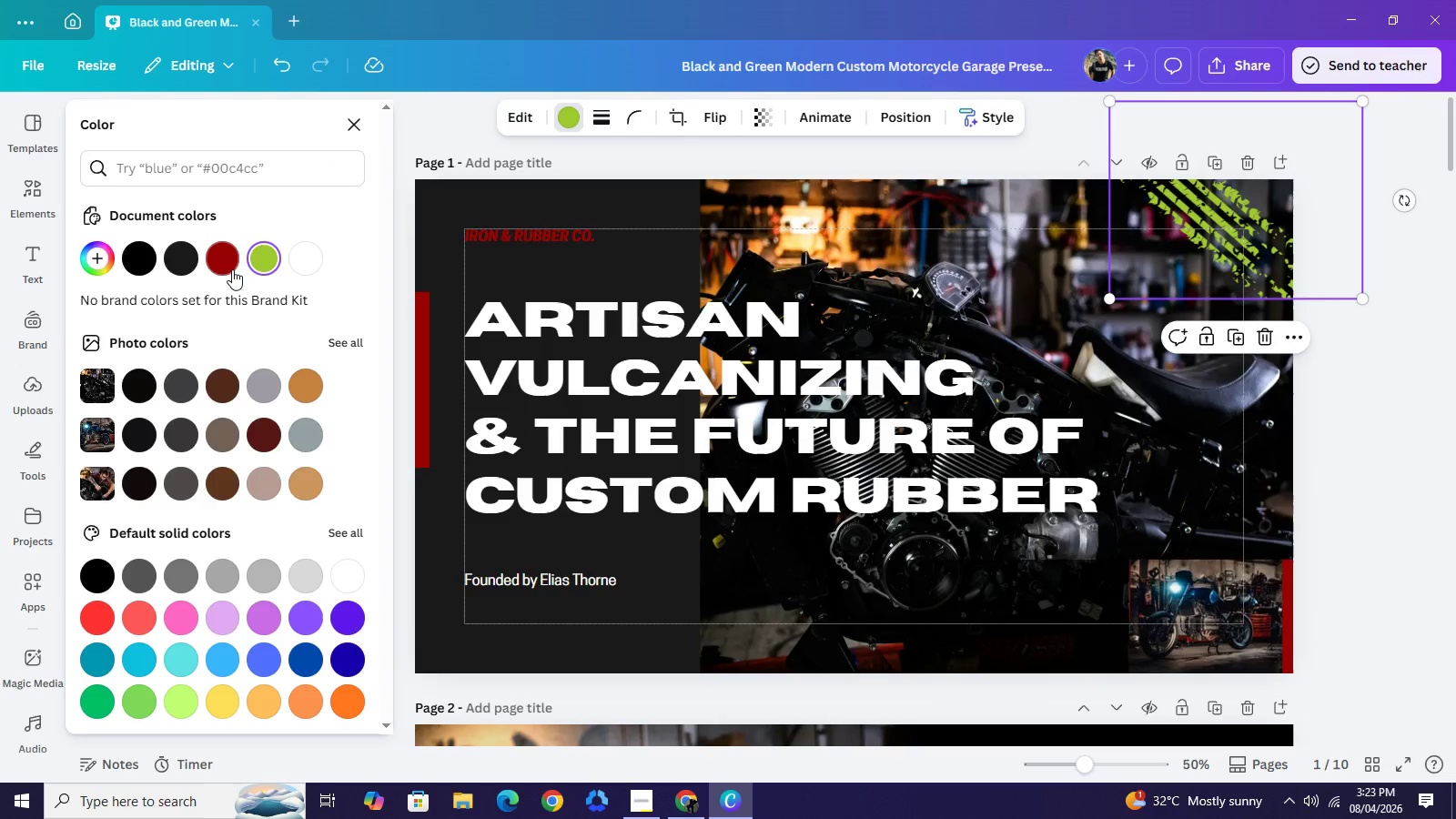 
left_click([226, 258])
 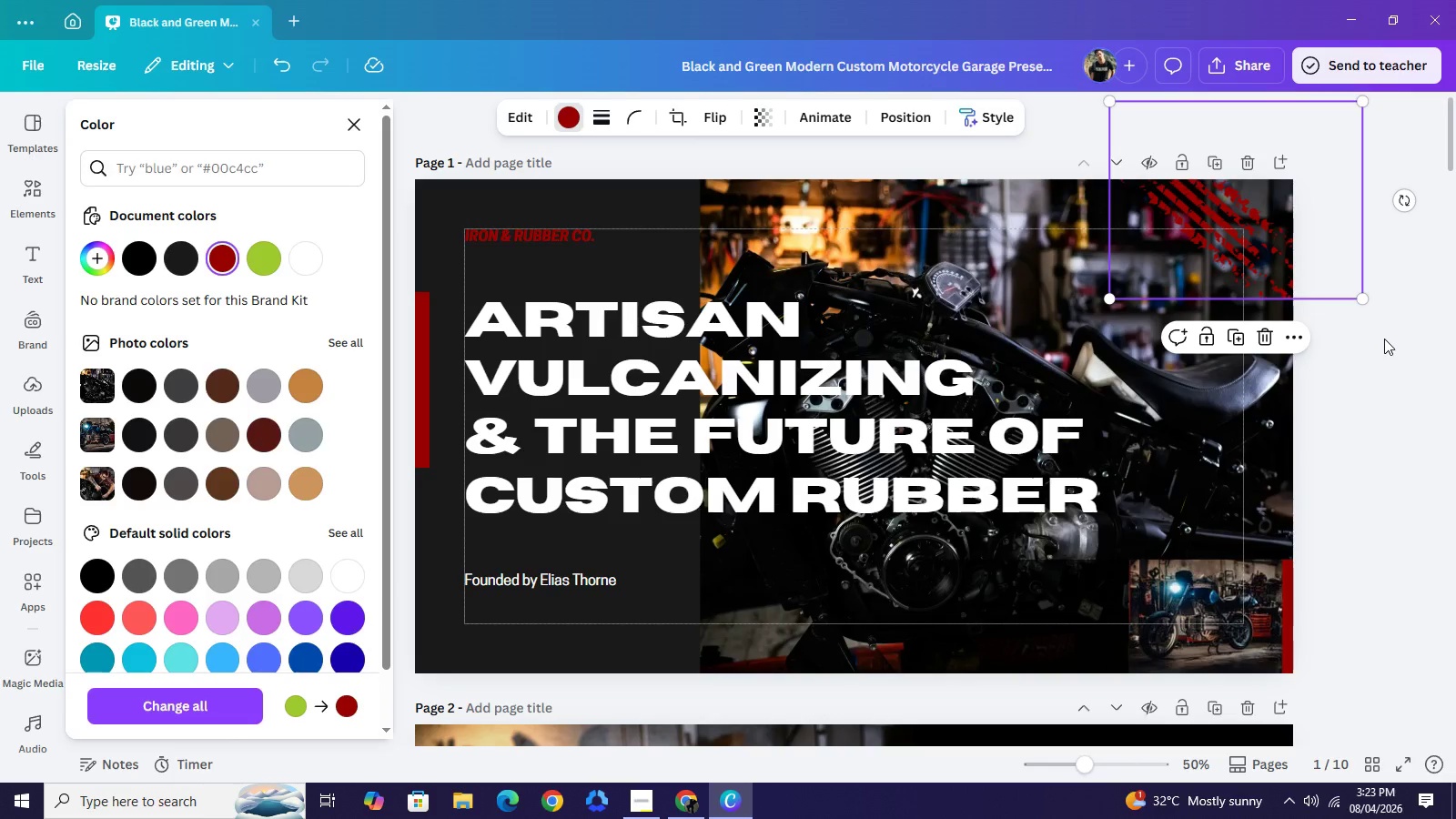 
left_click([1384, 339])
 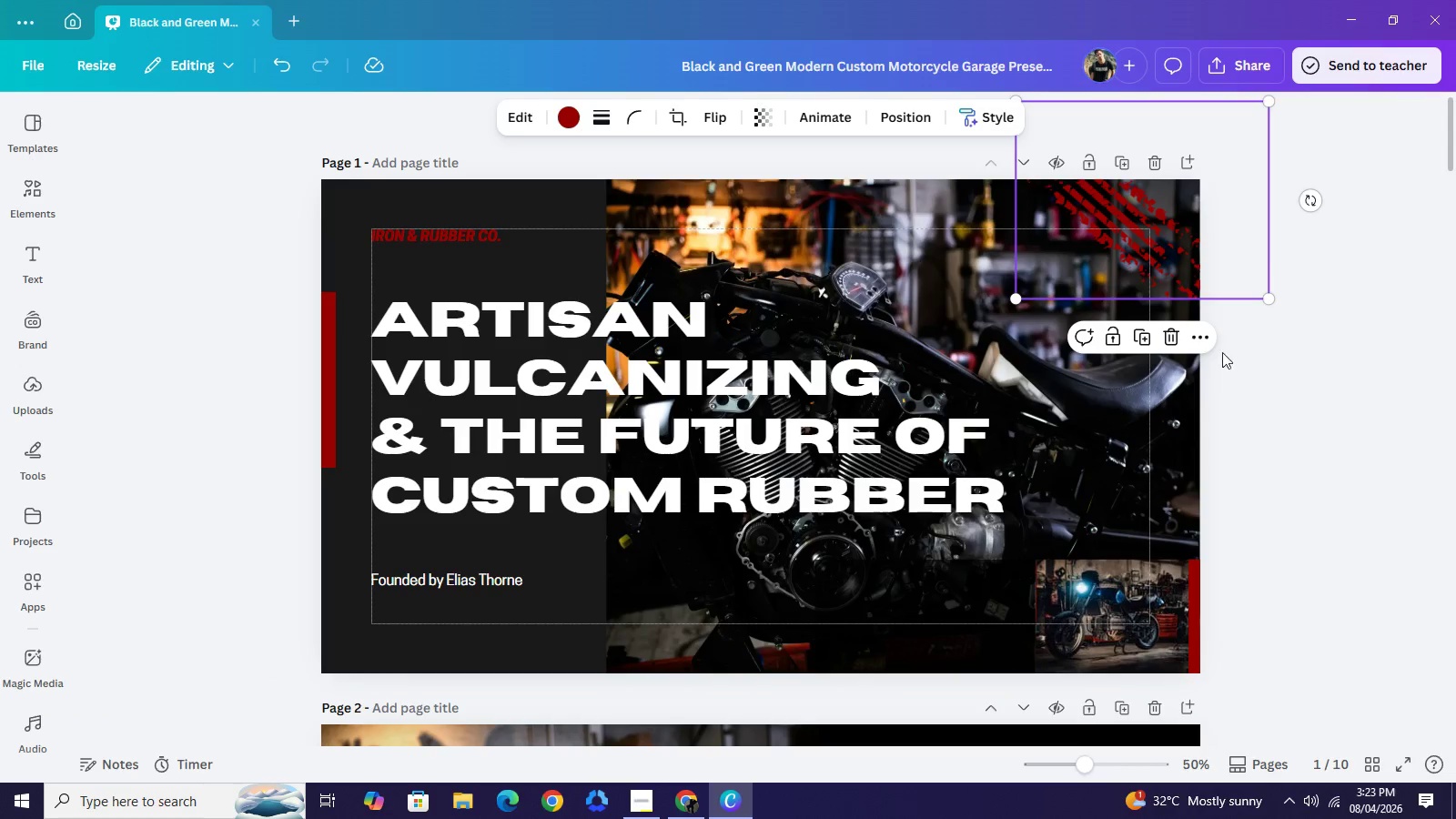 
left_click([682, 347])
 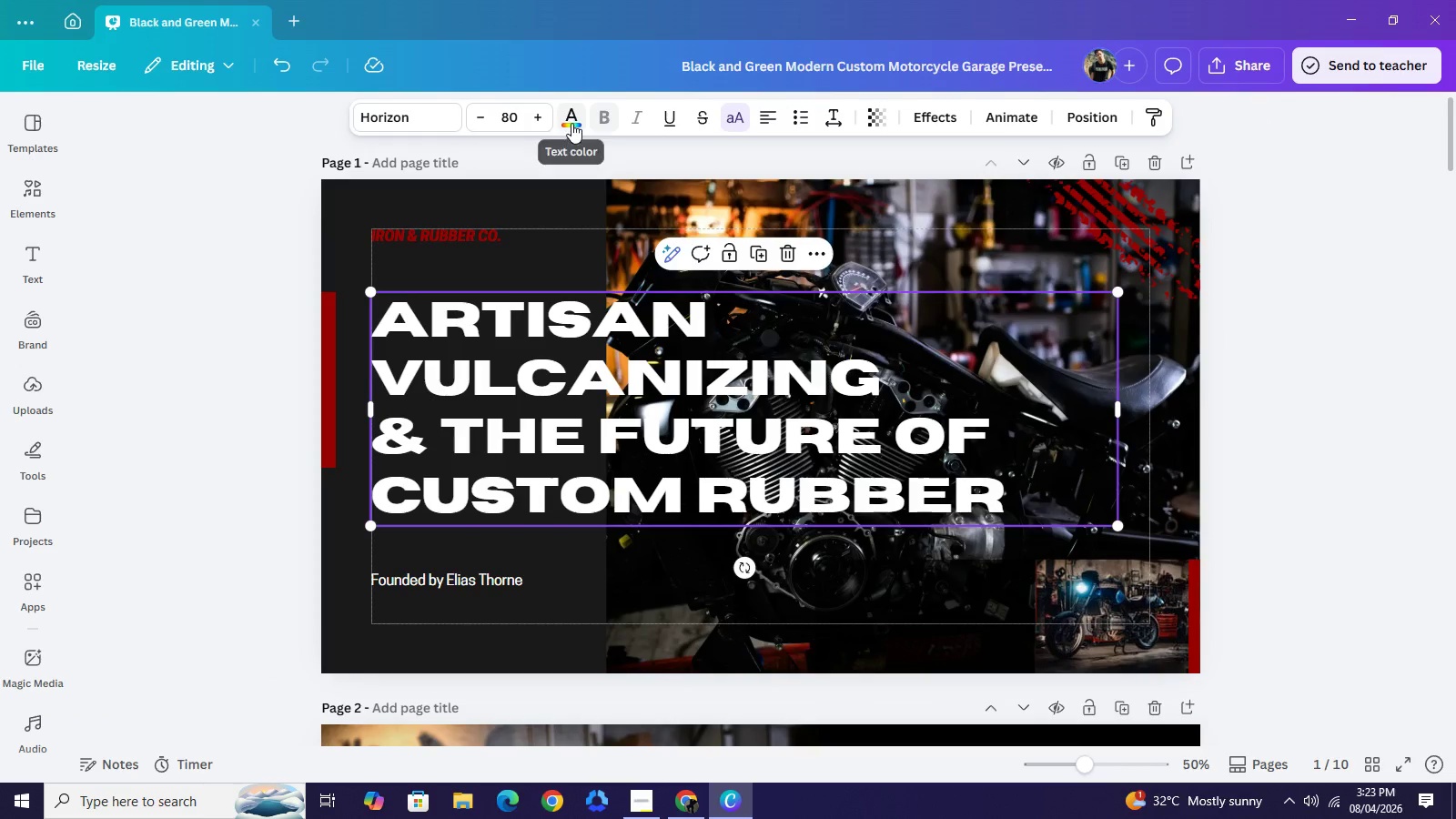 
left_click([571, 123])
 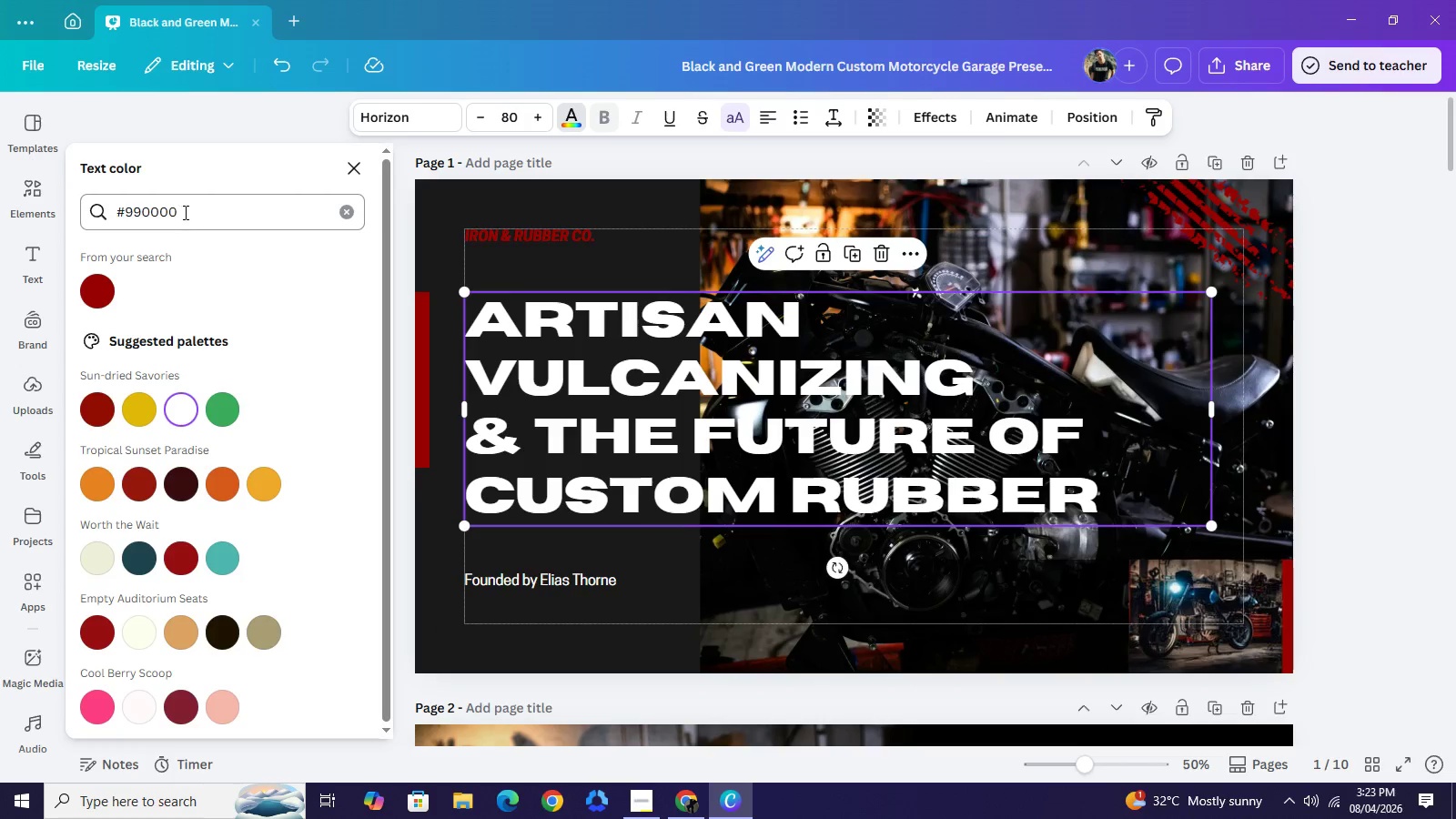 
wait(5.31)
 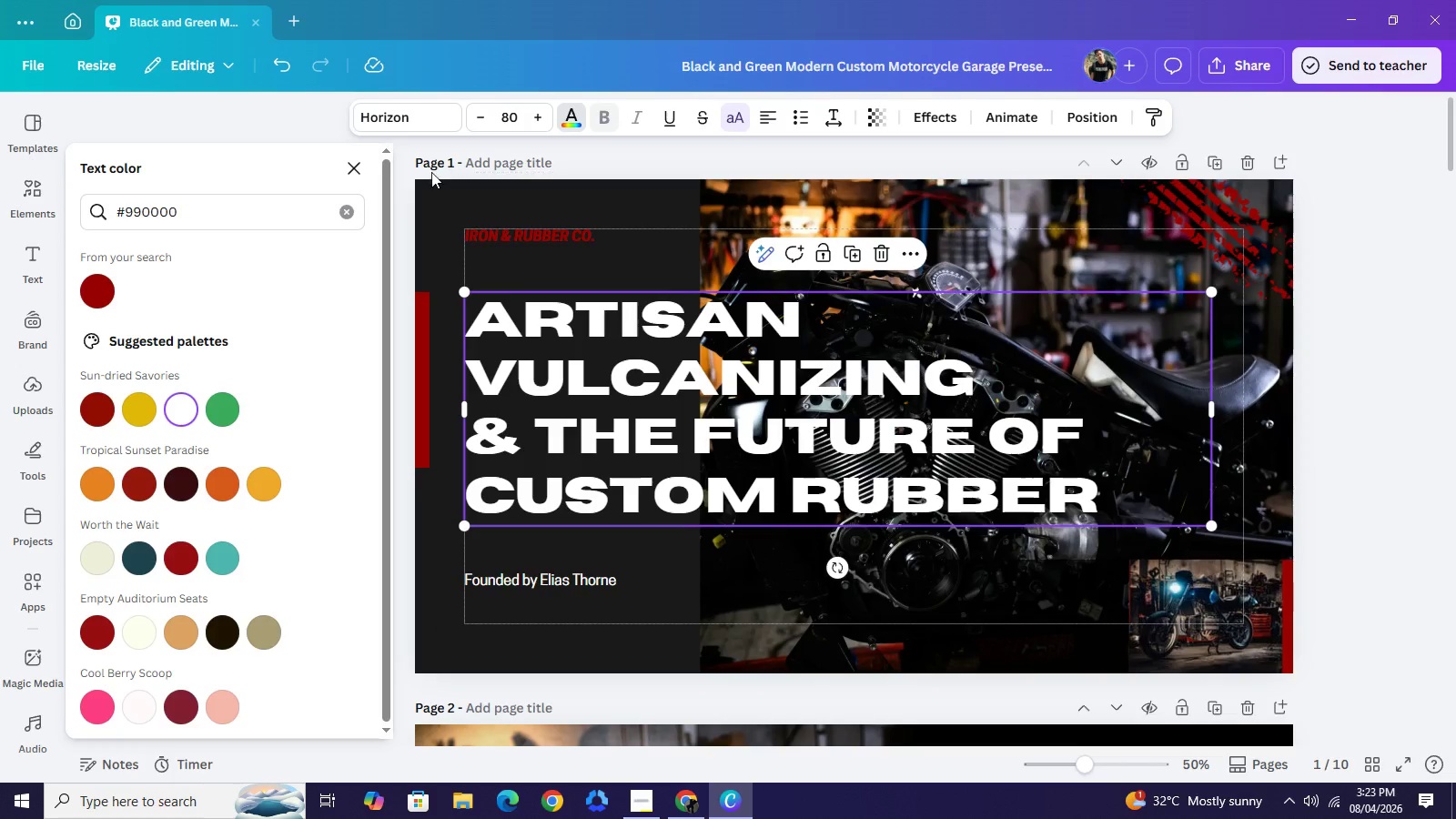 
left_click([350, 212])
 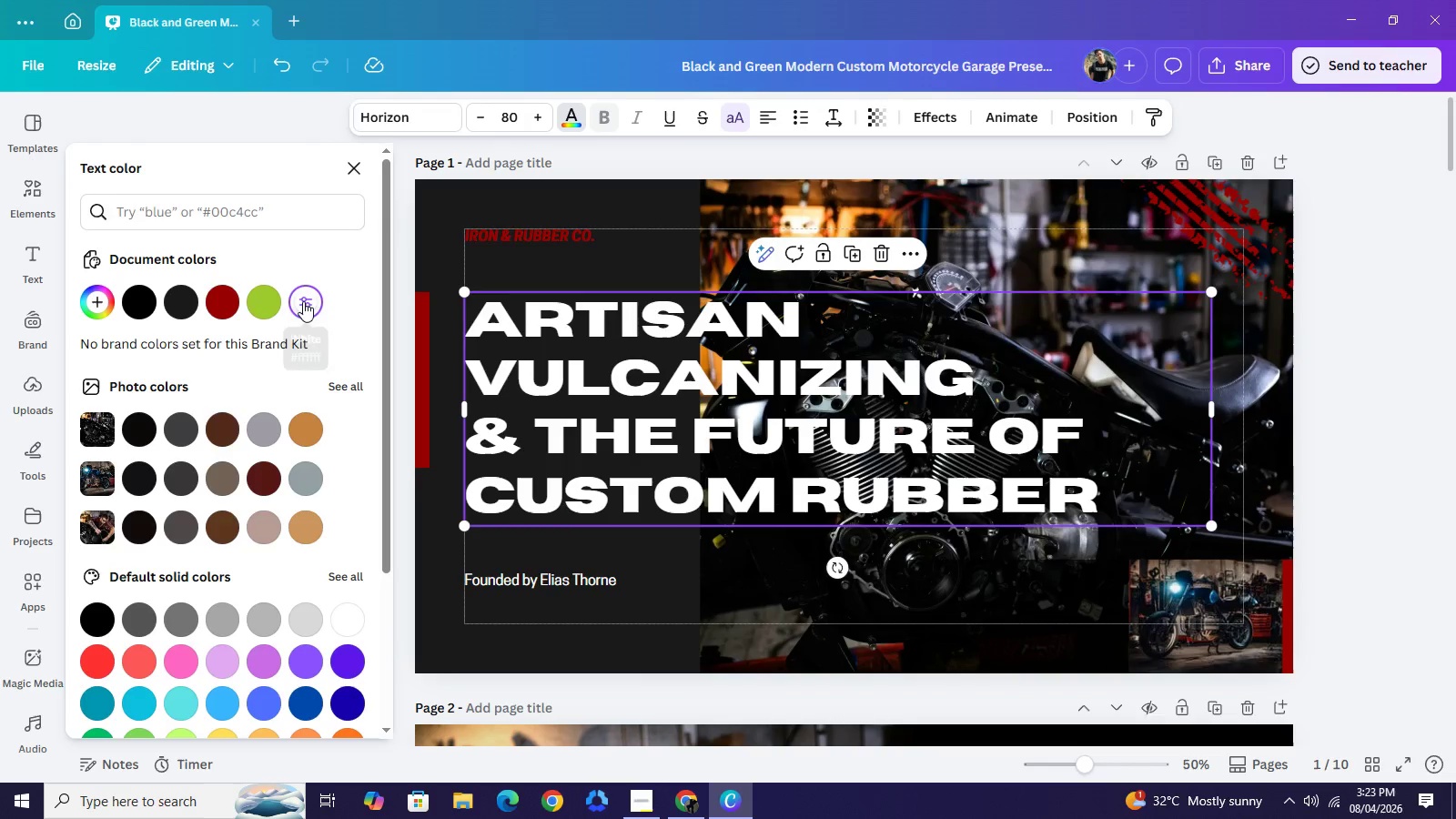 
left_click([217, 219])
 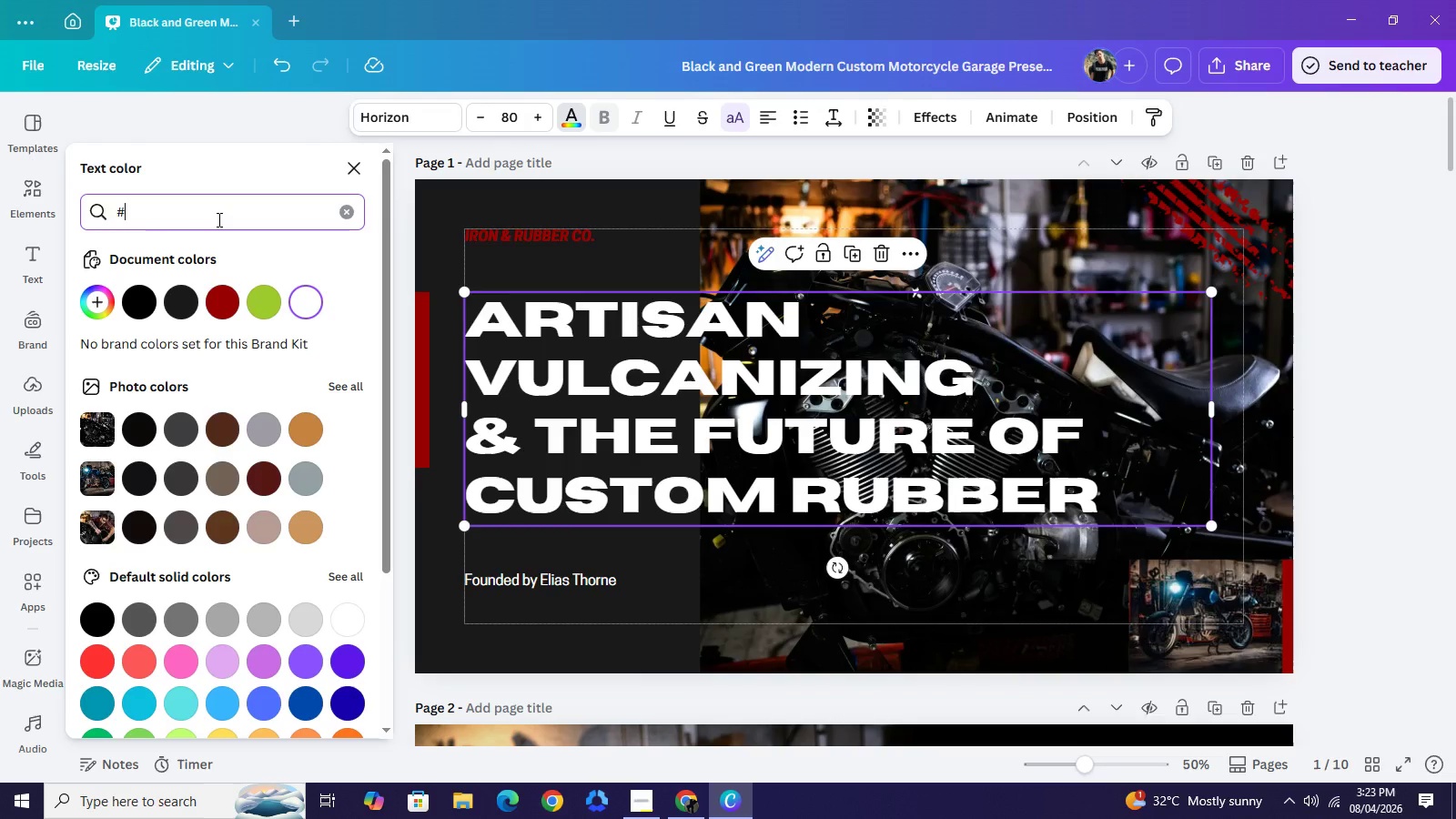 
type(#f2f2f2)
 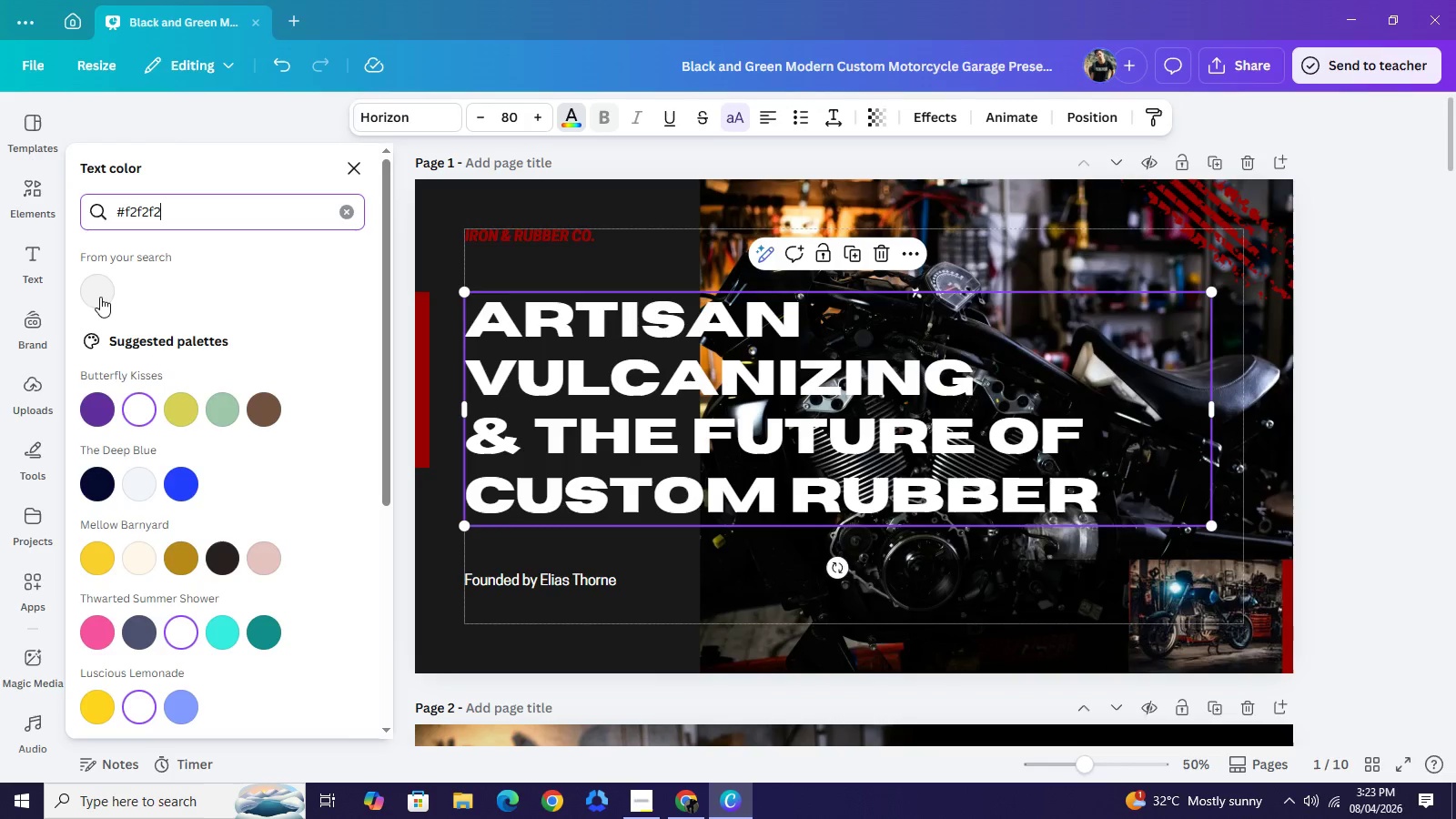 
left_click([100, 297])
 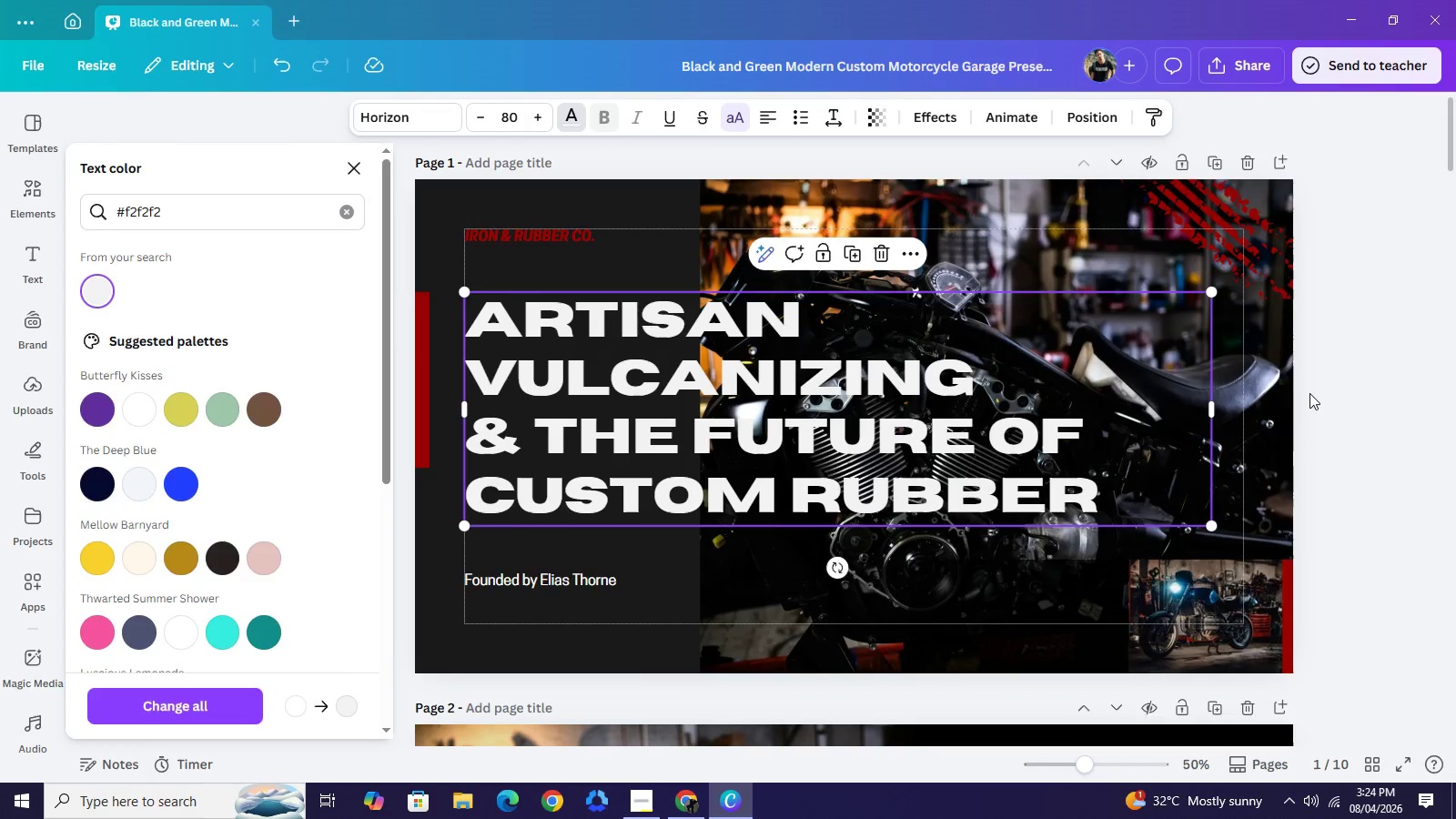 
left_click([1309, 393])
 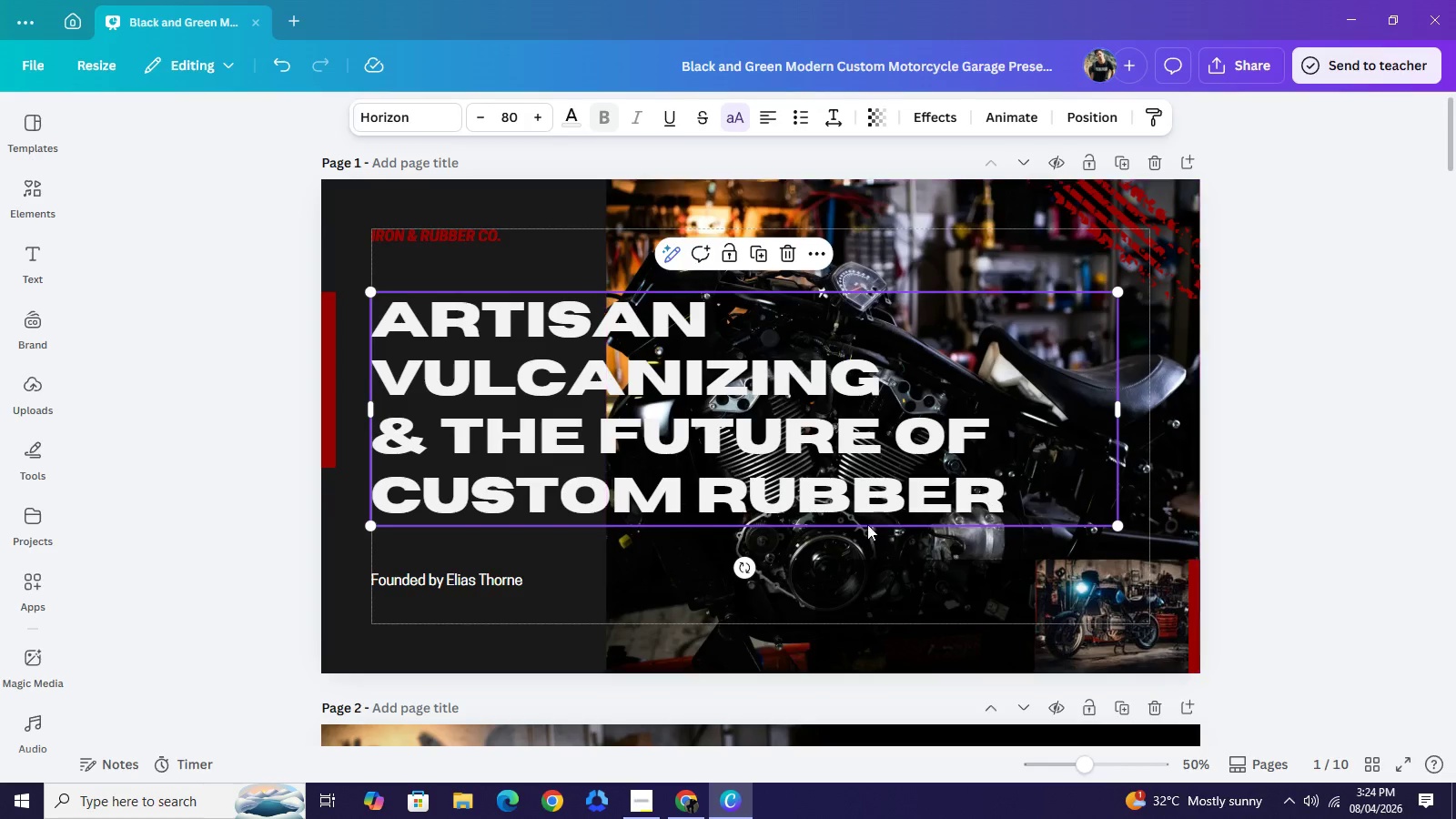 
wait(14.8)
 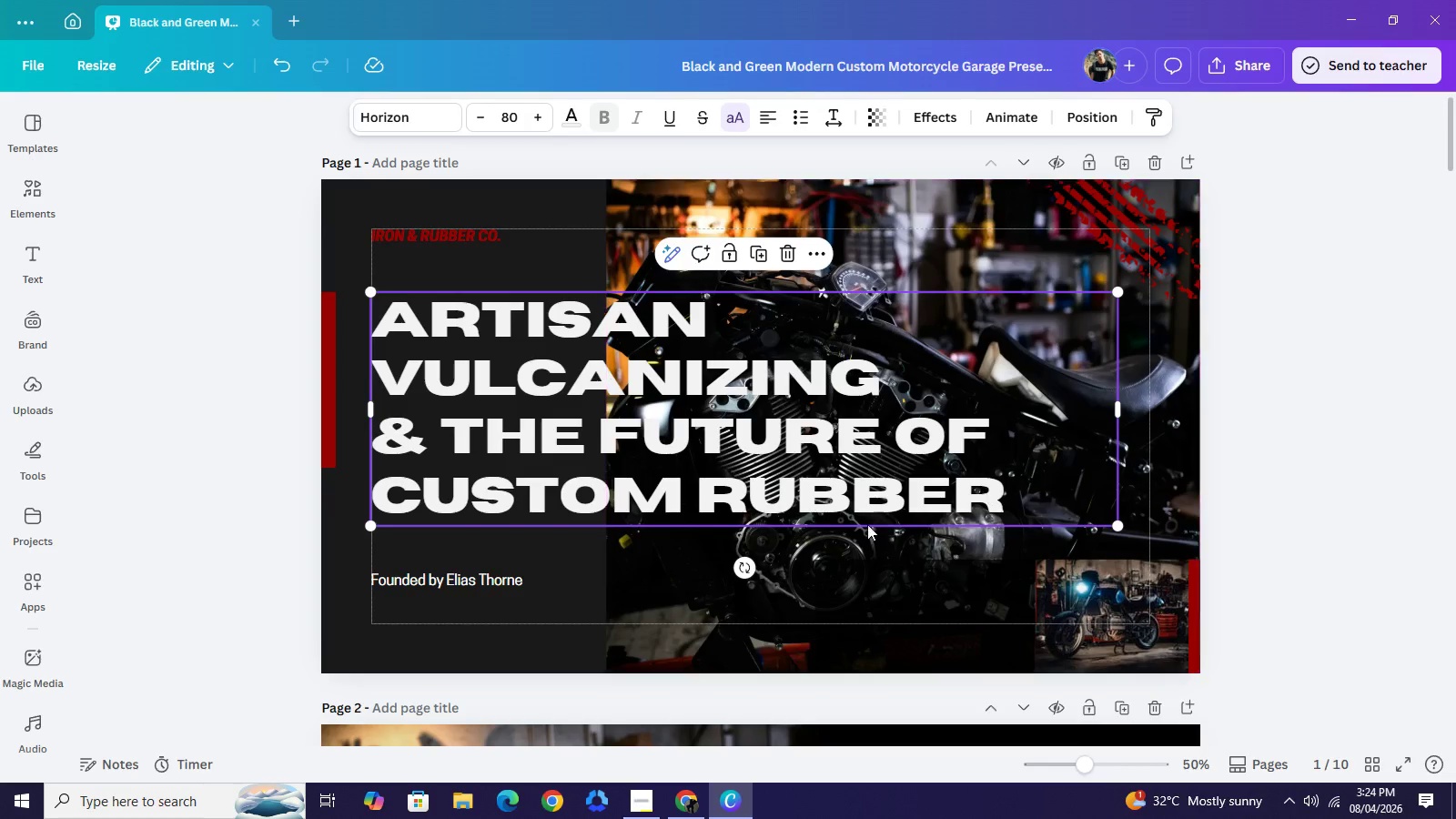 
mouse_move([1378, 753])
 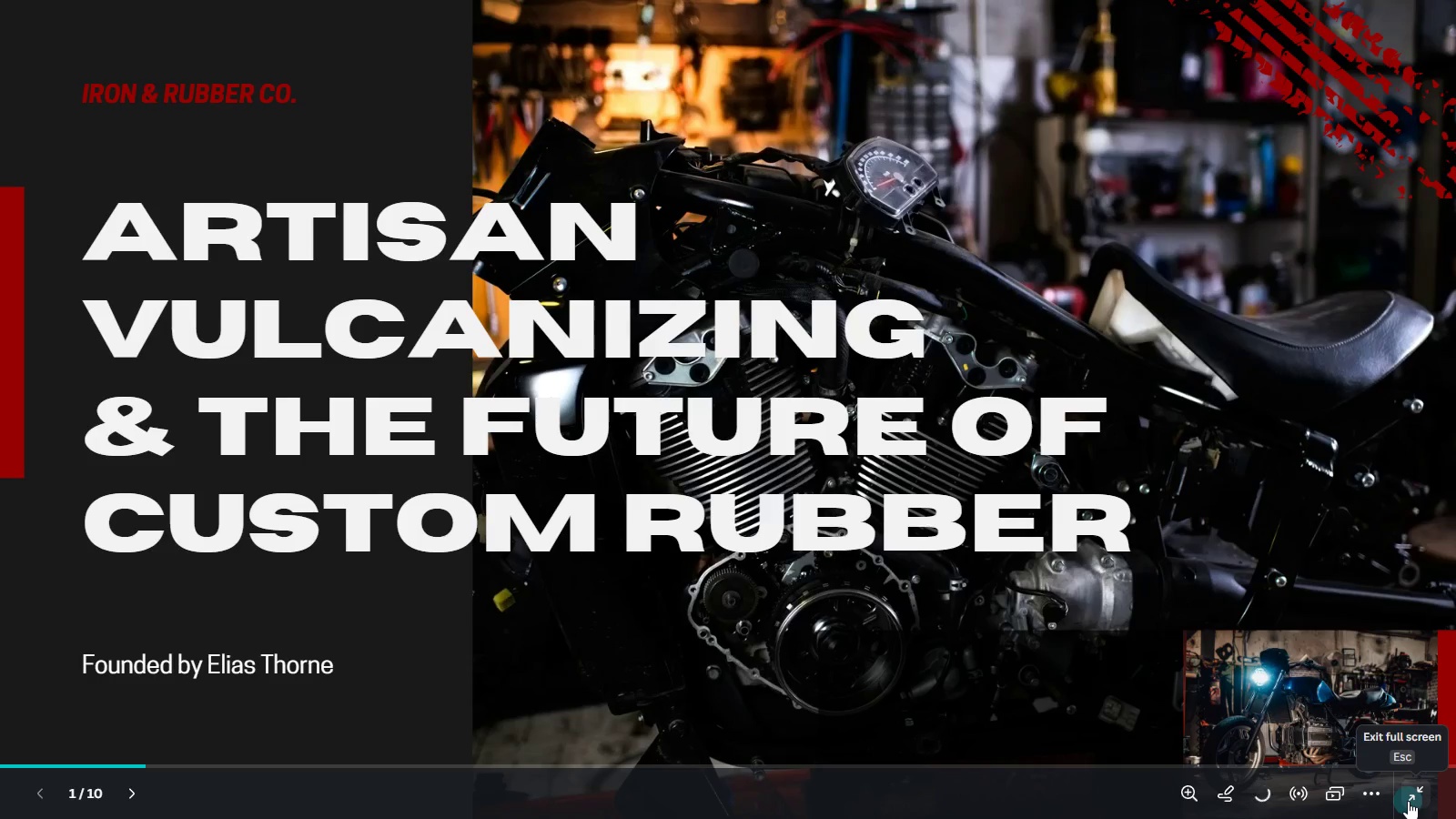 
wait(5.34)
 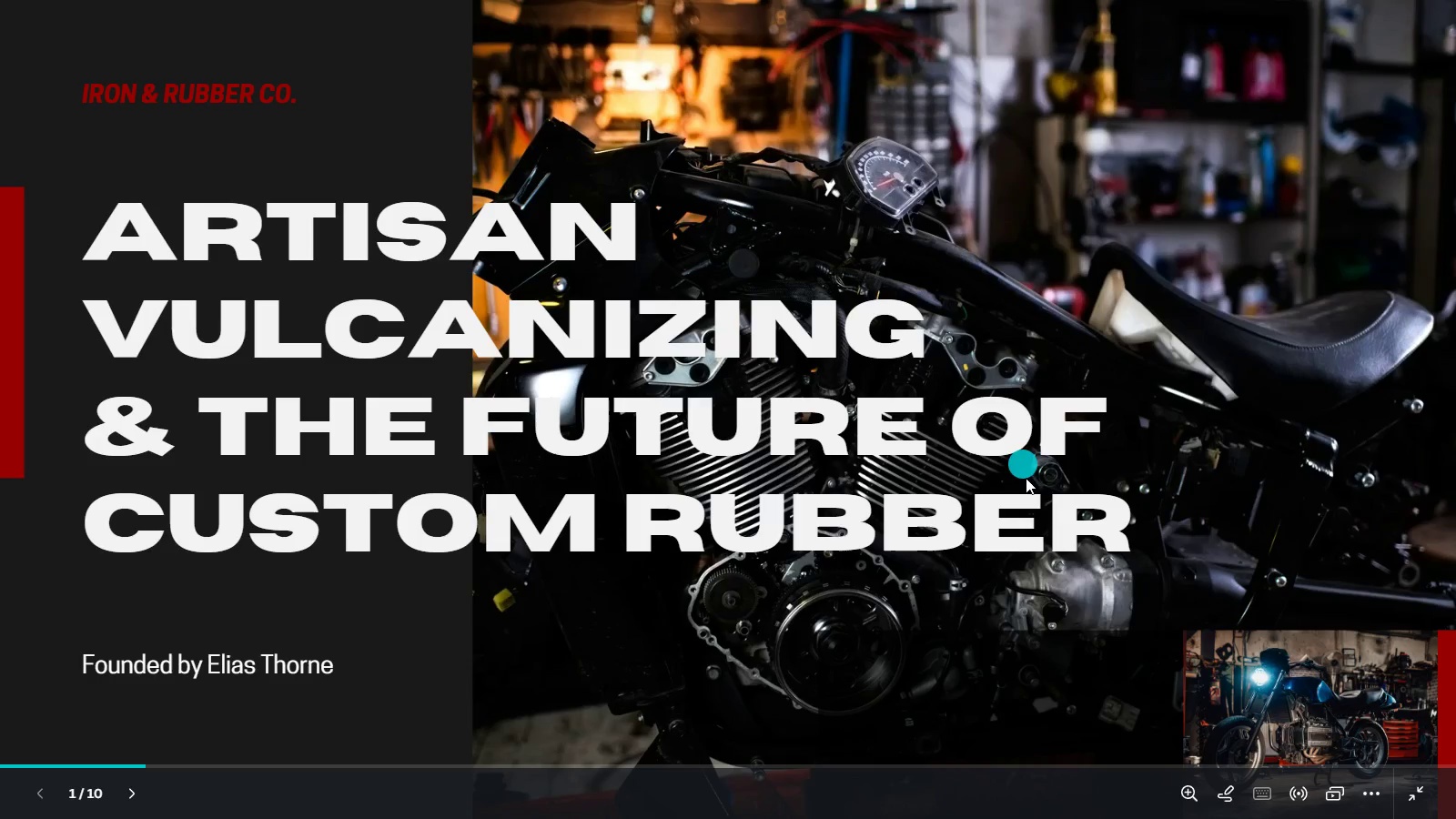 
left_click([1408, 801])
 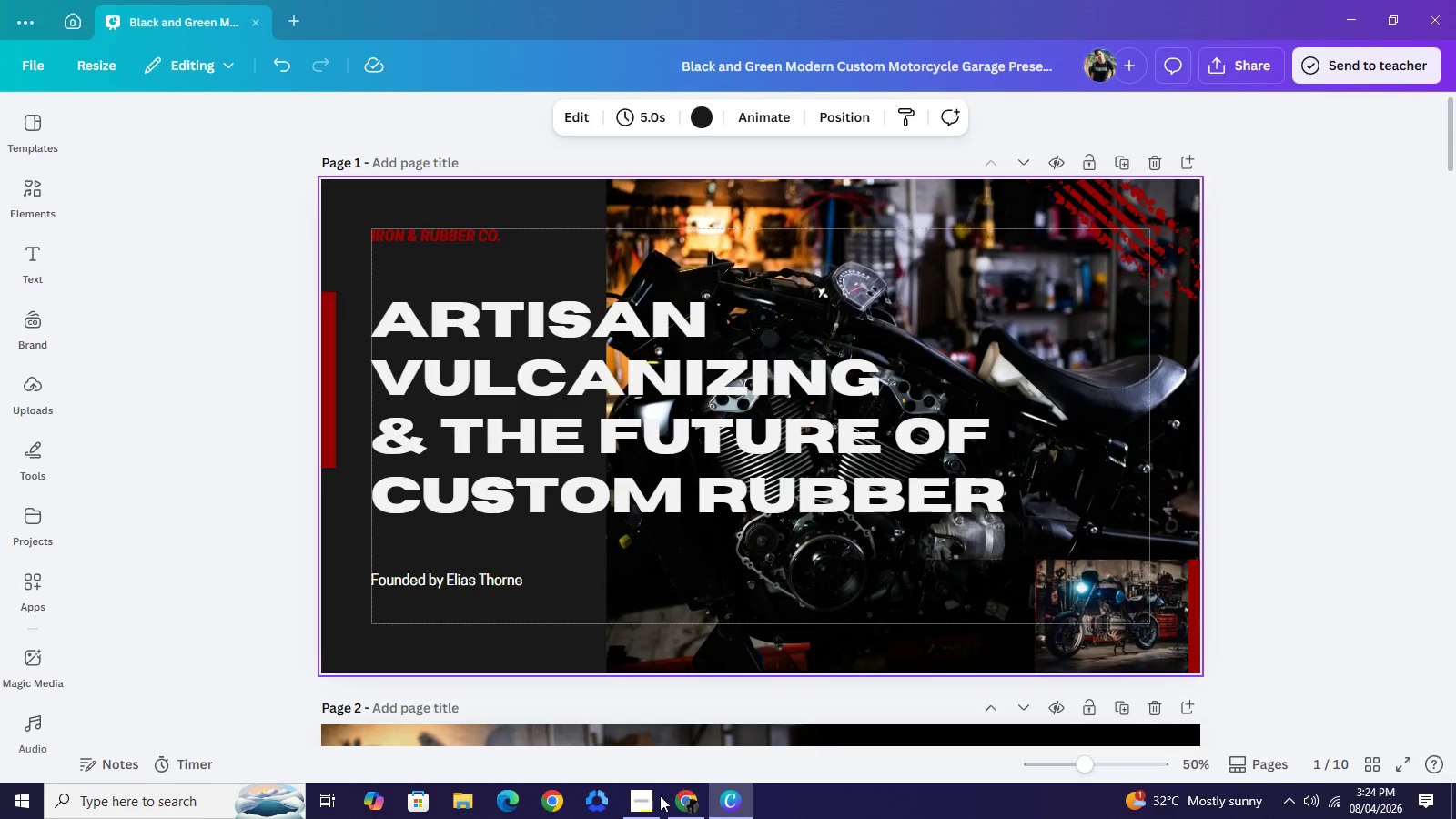 
left_click([693, 801])
 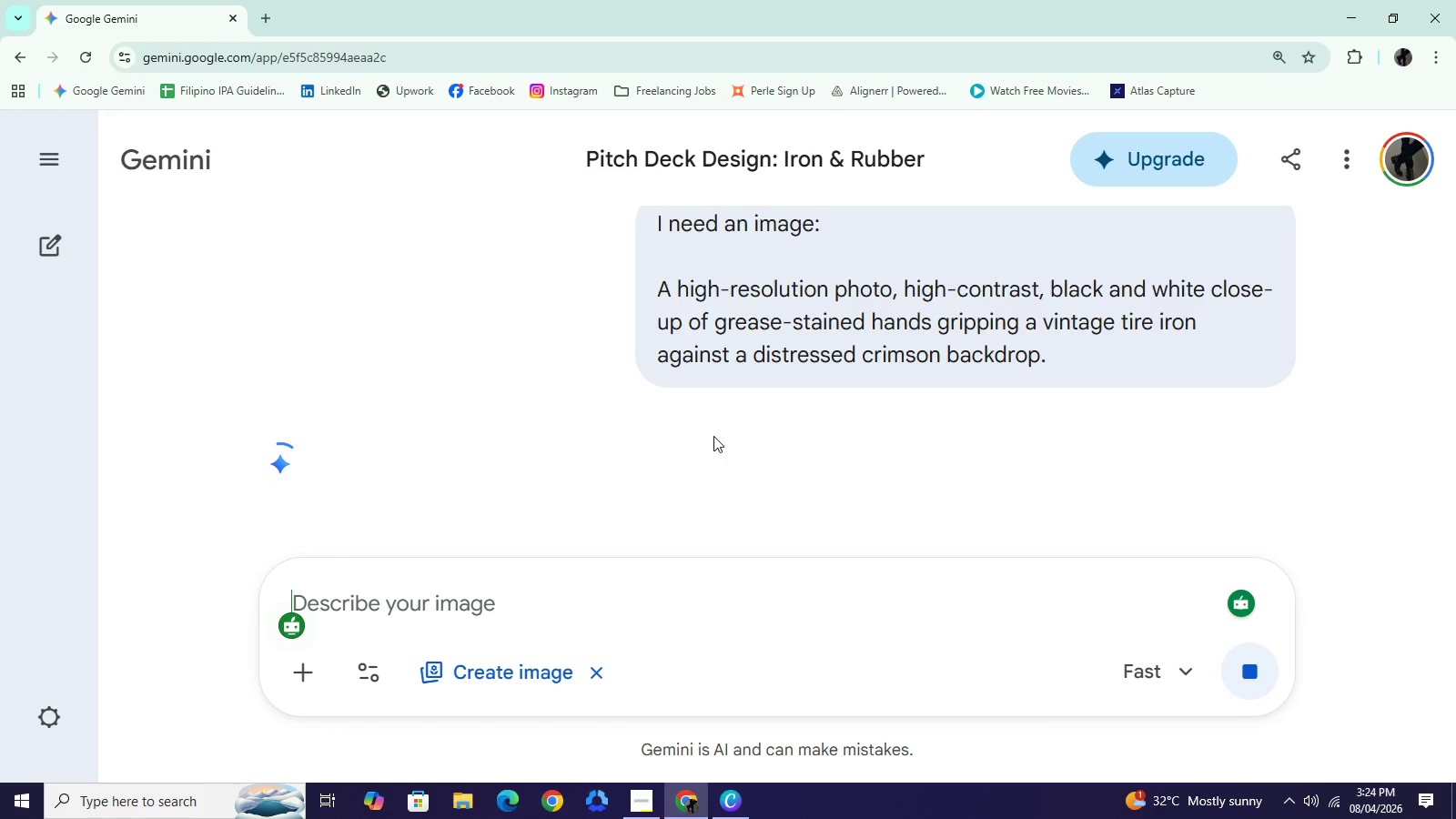 
scroll: coordinate [831, 504], scroll_direction: down, amount: 10.0
 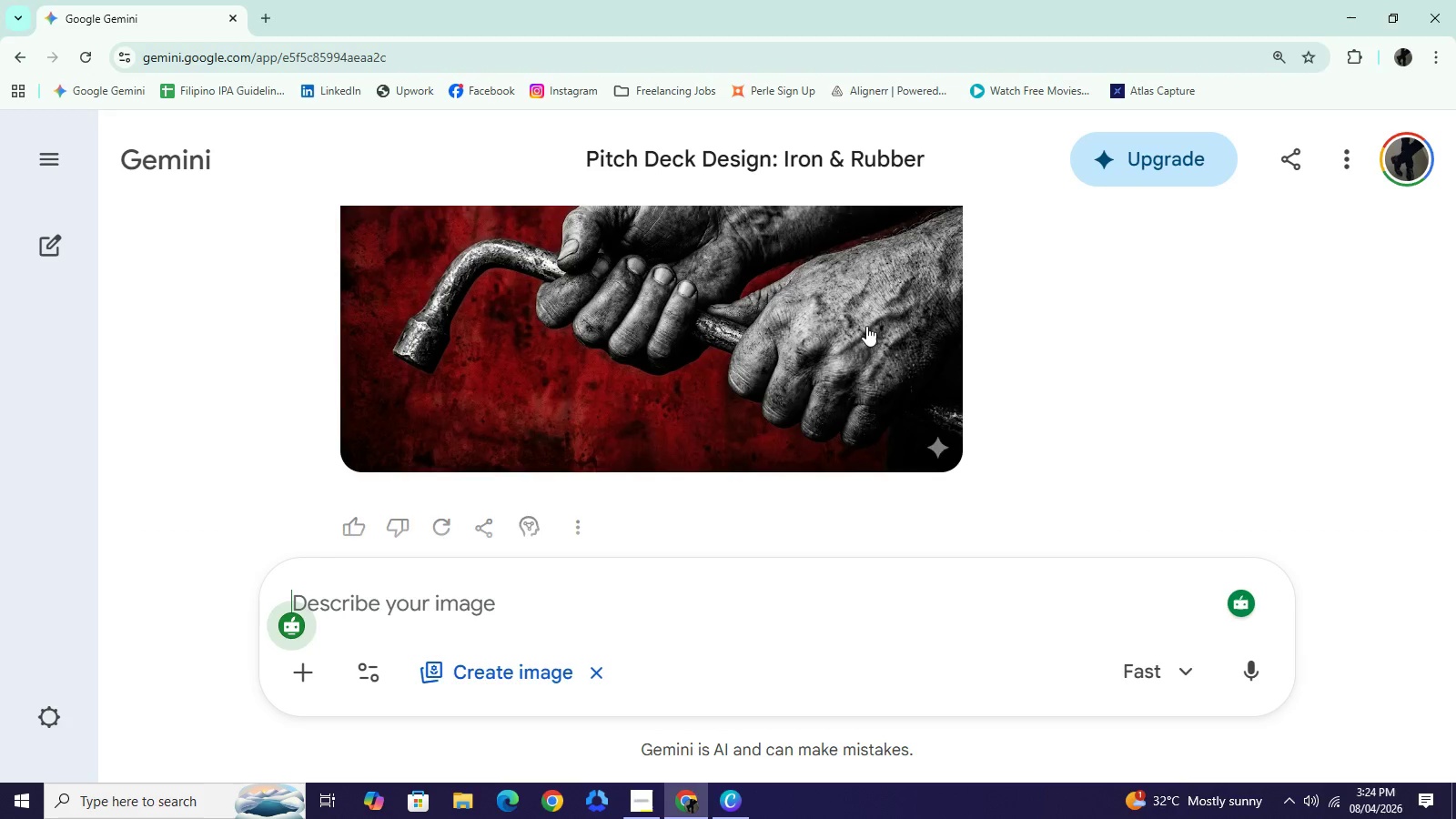 
scroll: coordinate [866, 326], scroll_direction: up, amount: 1.0
 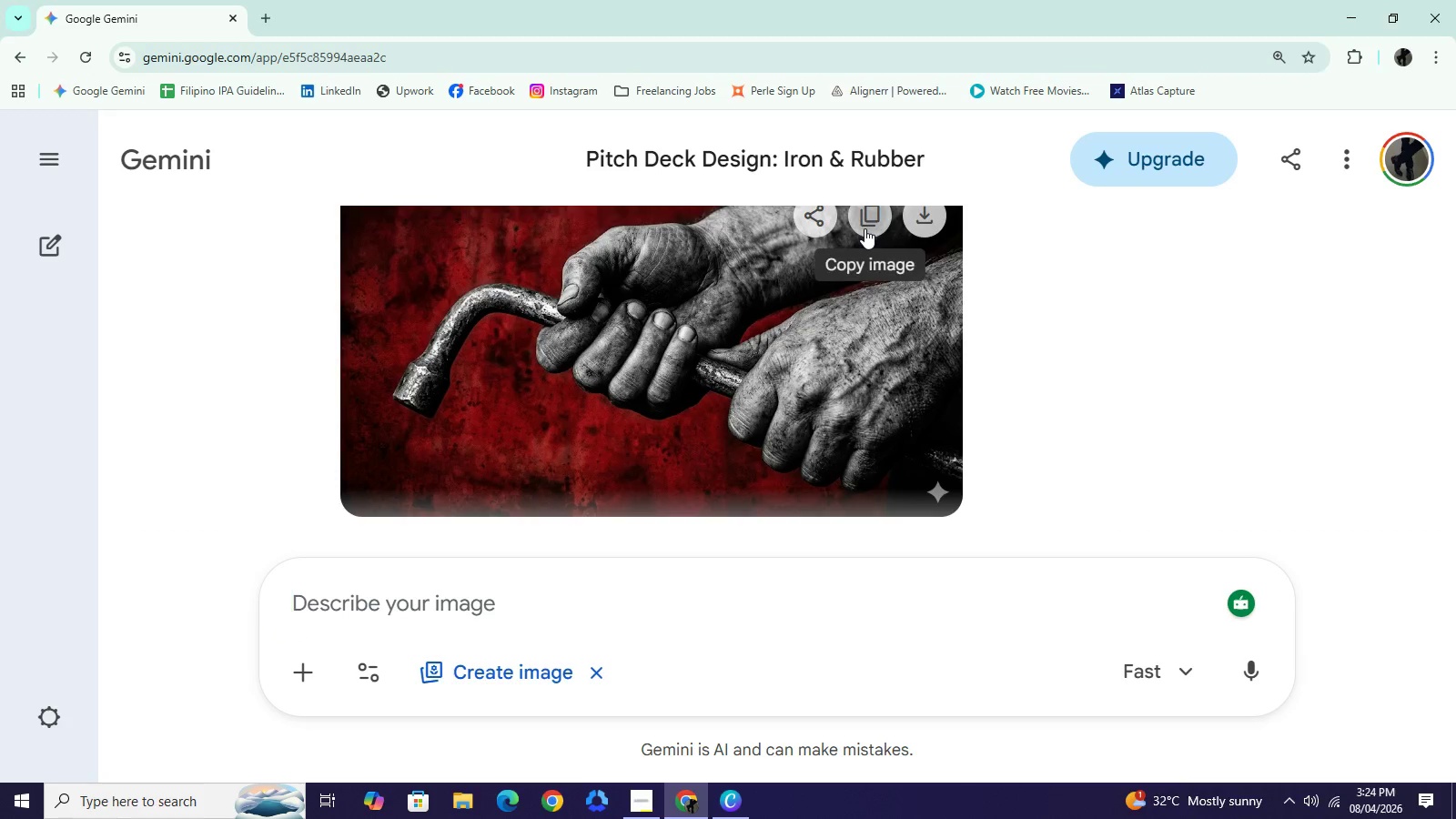 
left_click([864, 228])
 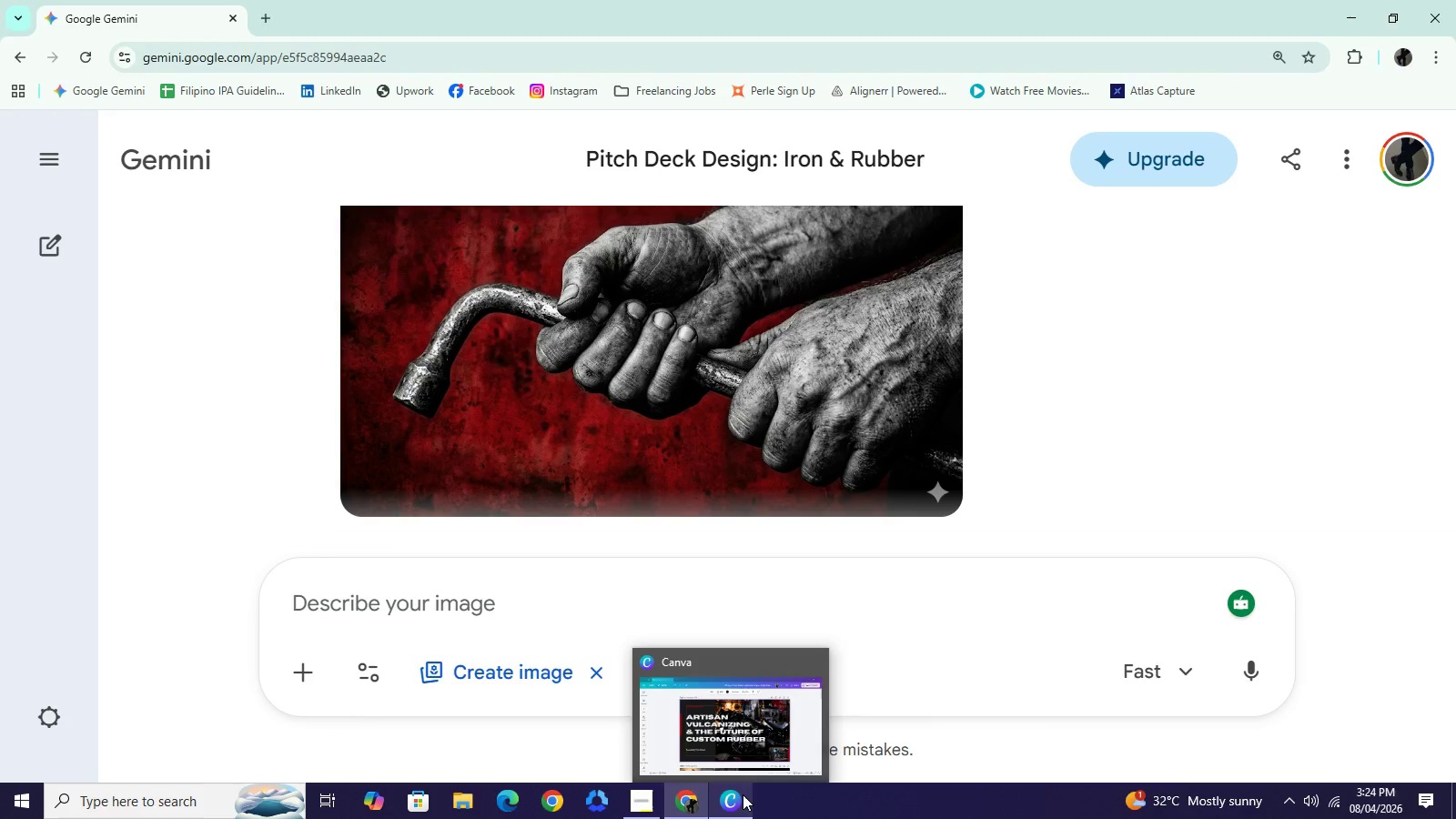 
wait(6.58)
 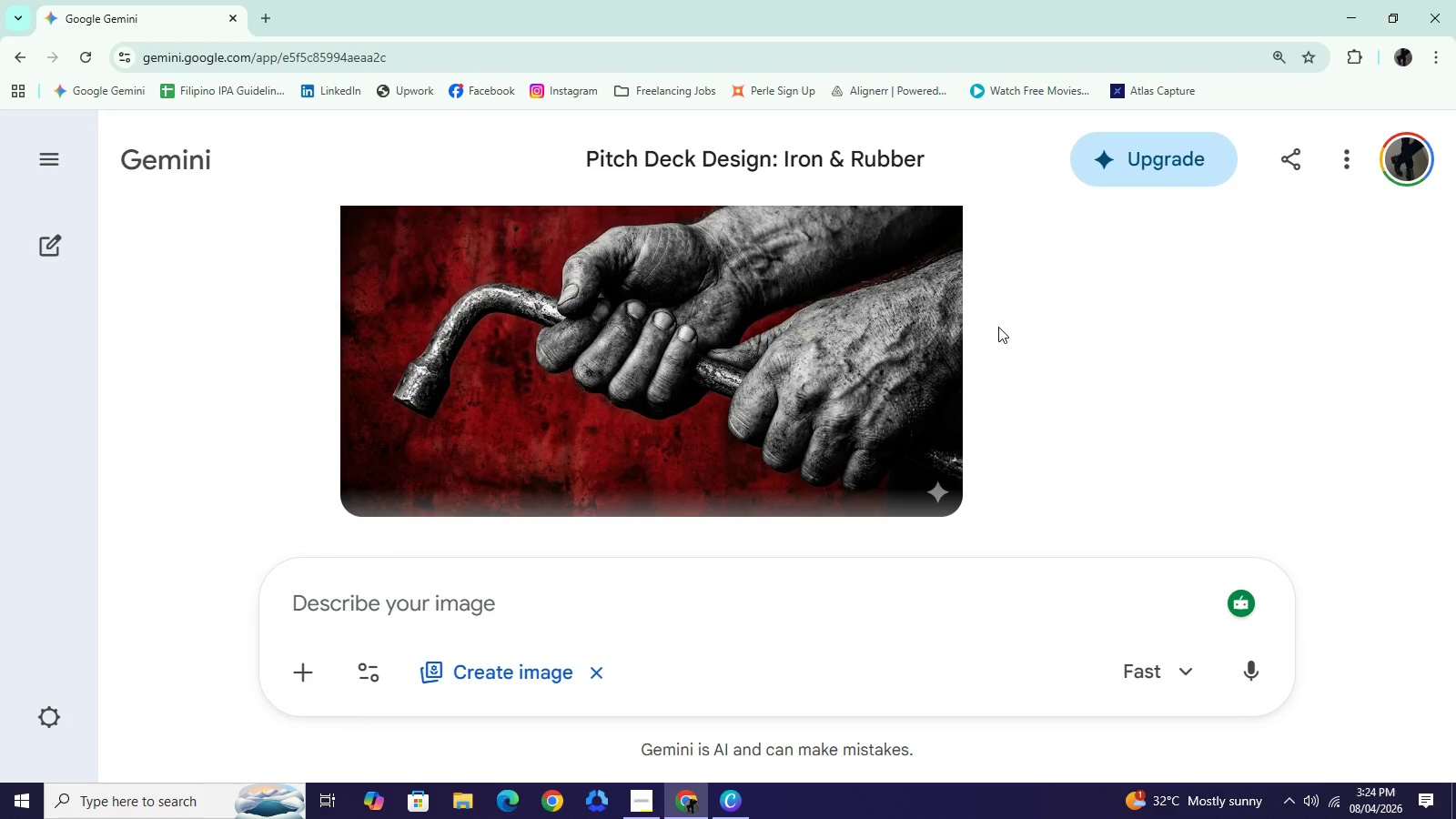 
left_click([743, 794])
 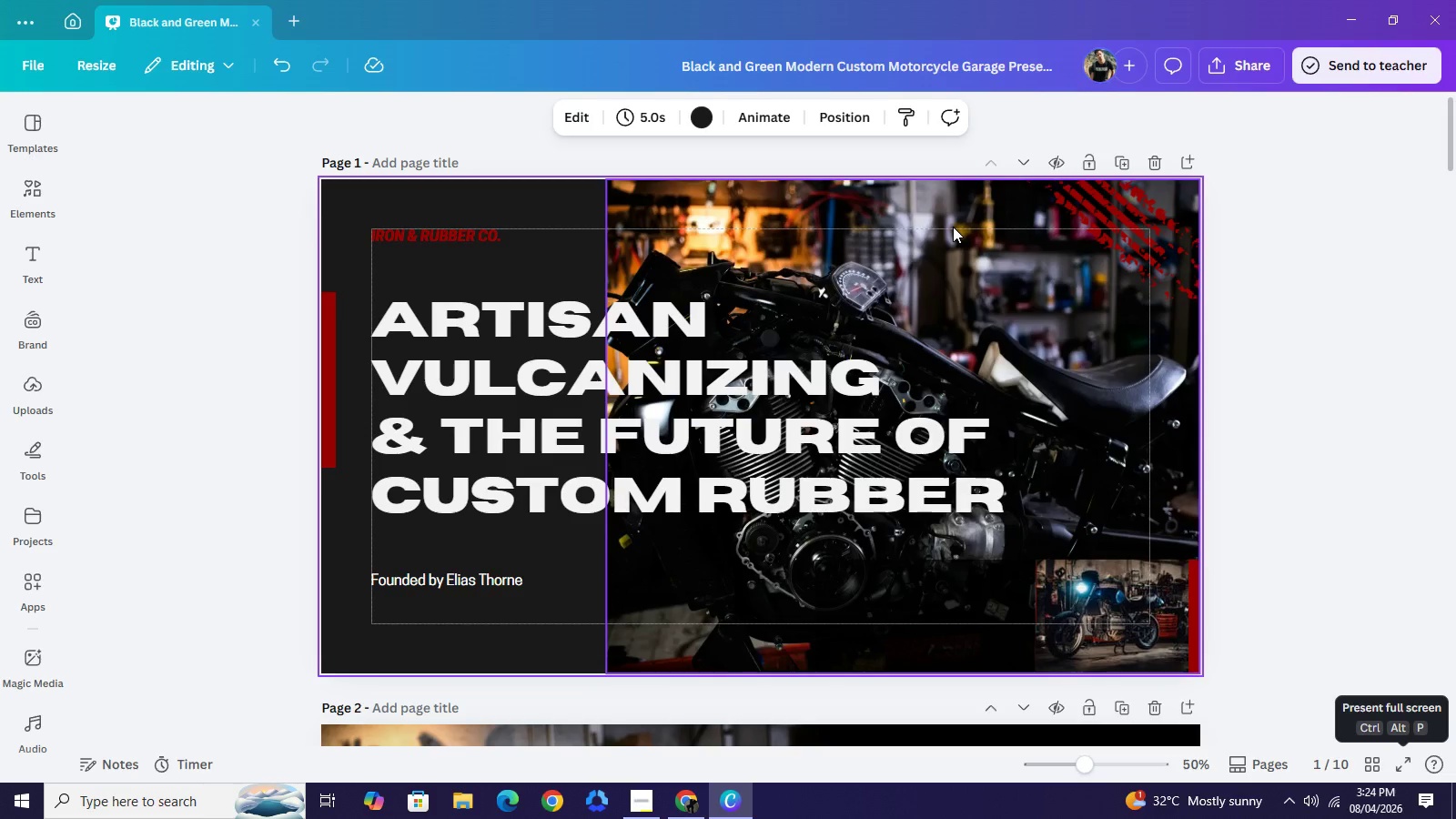 
left_click([953, 227])
 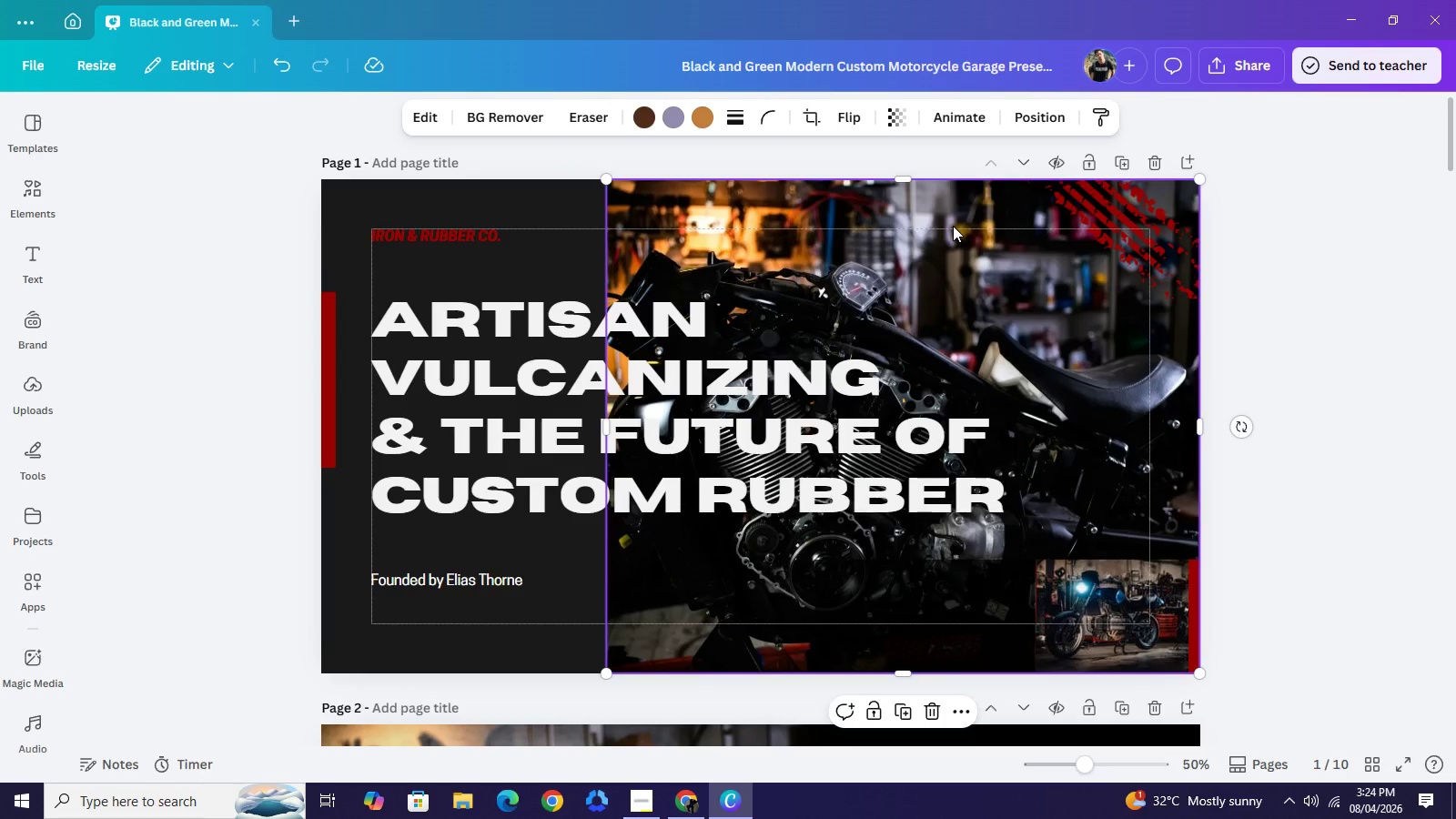 
key(Backspace)
 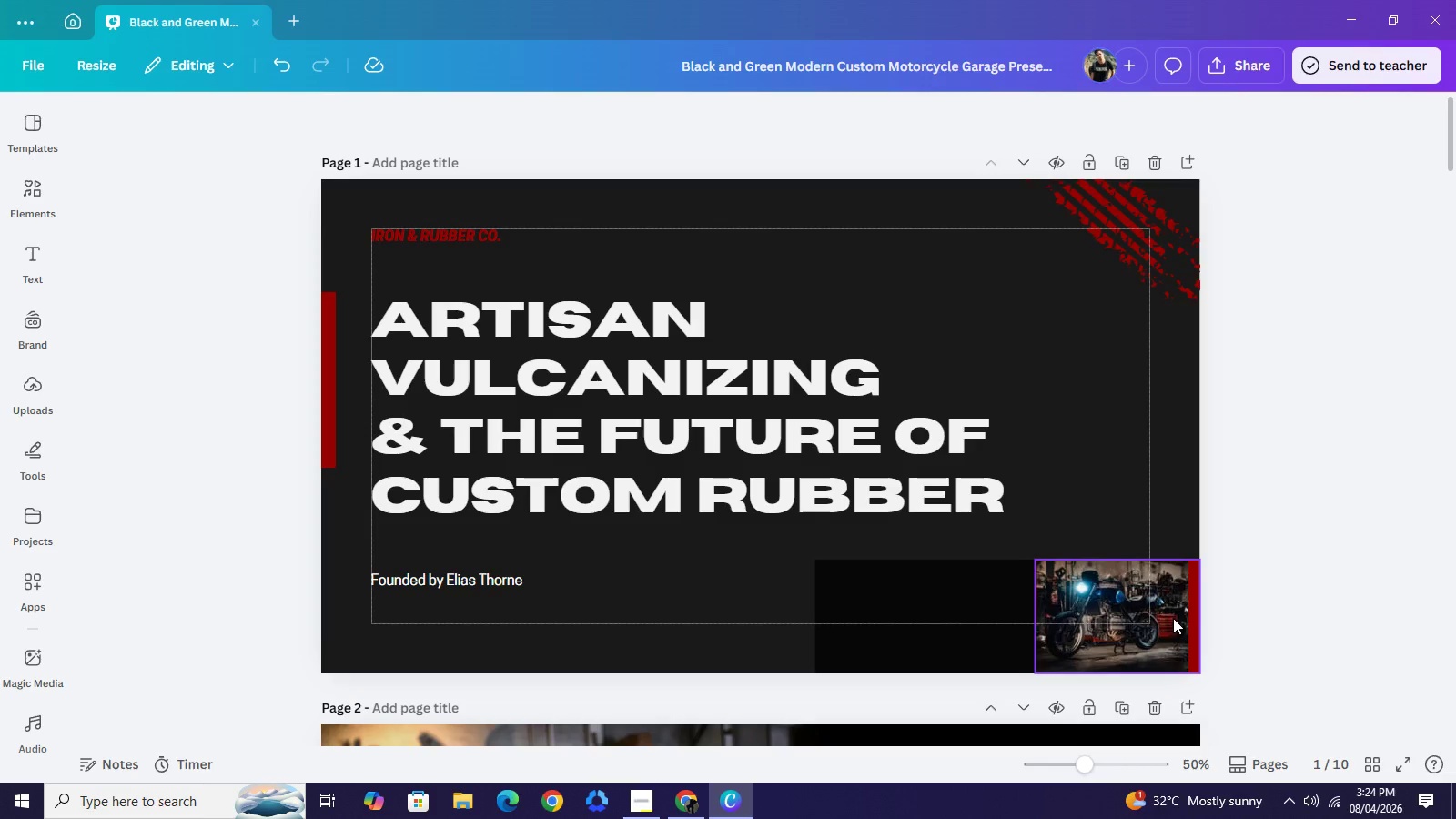 
left_click([1173, 618])
 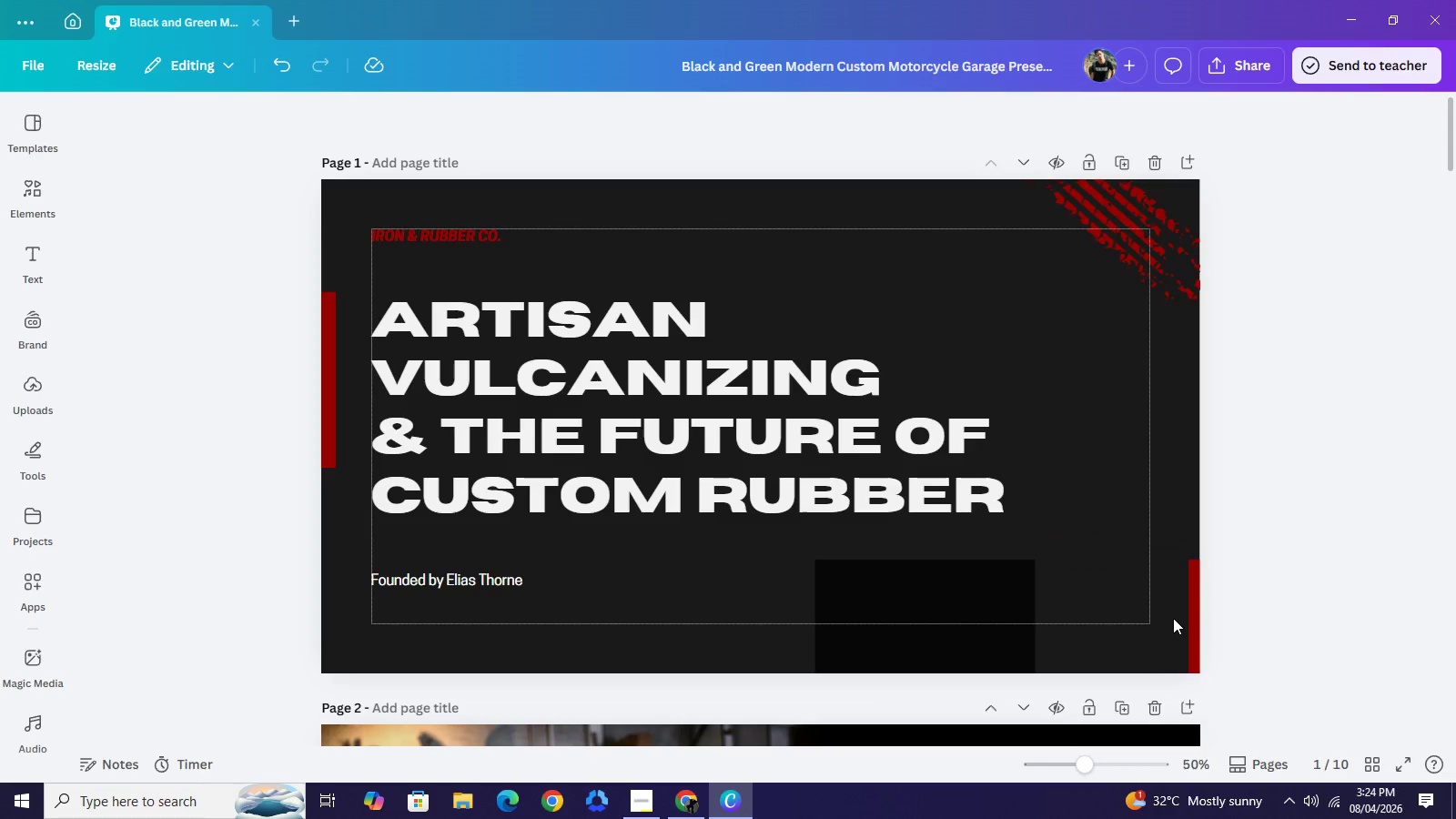 
key(Backspace)
 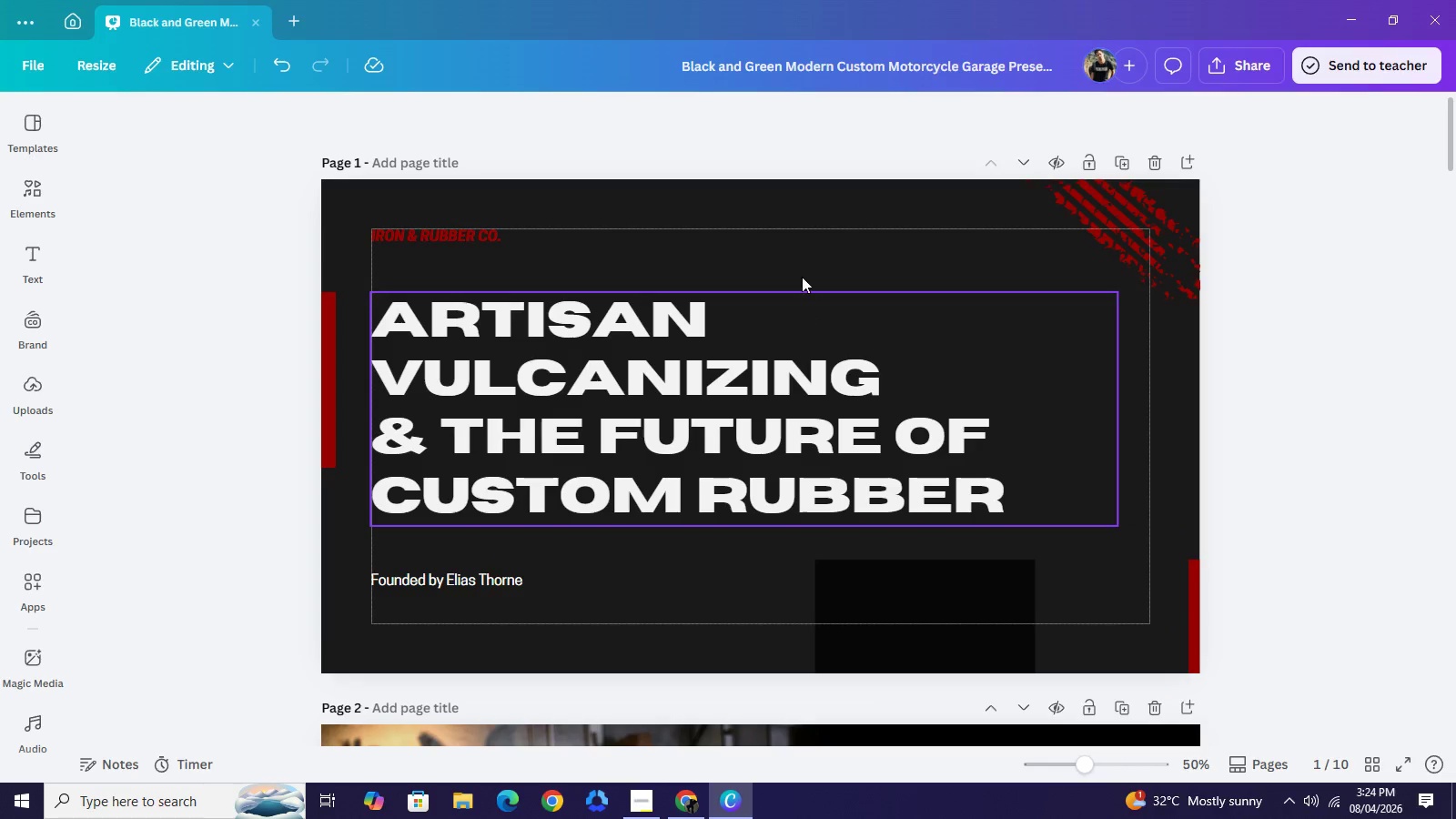 
mouse_move([799, 308])
 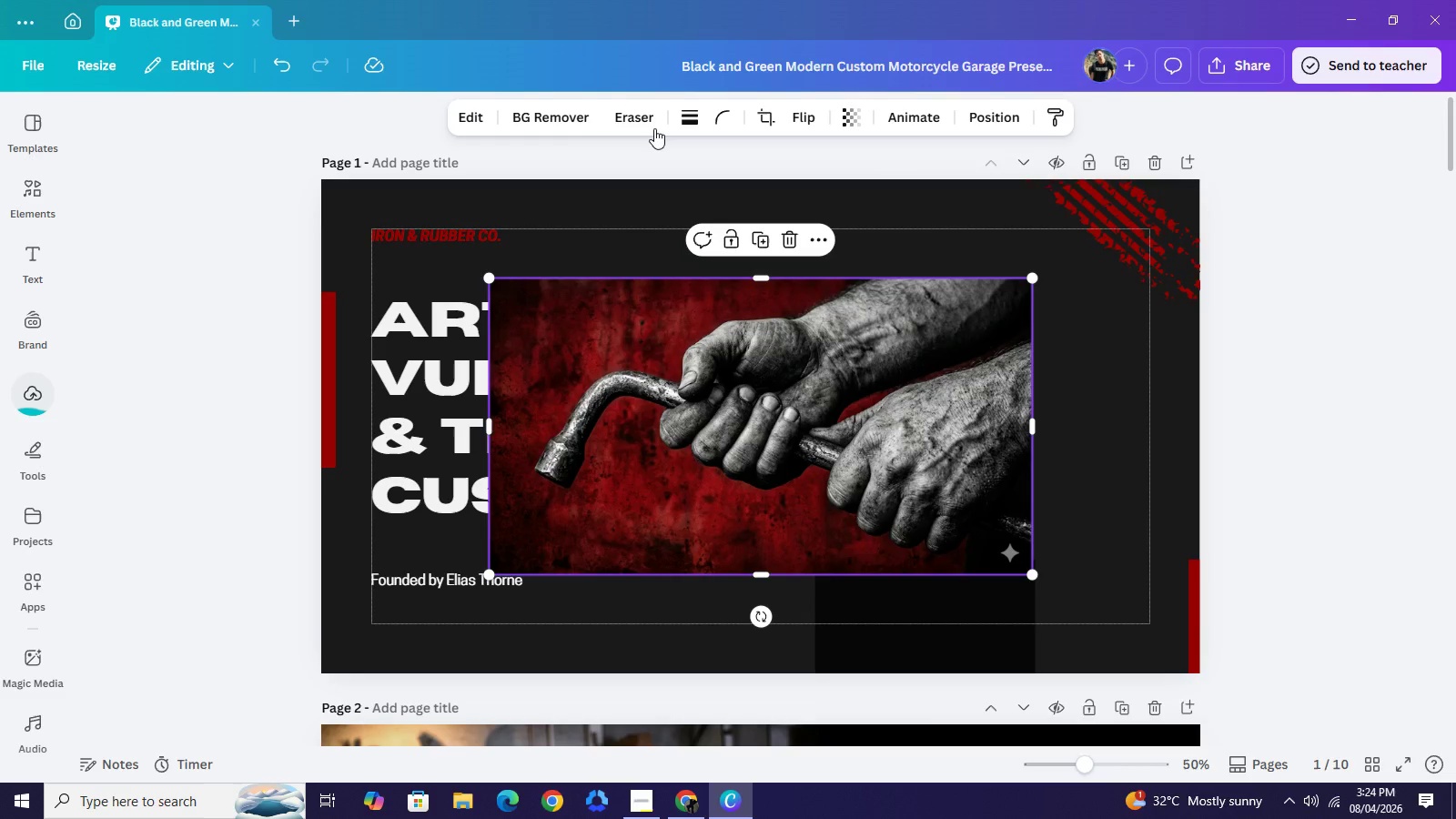 
left_click([645, 118])
 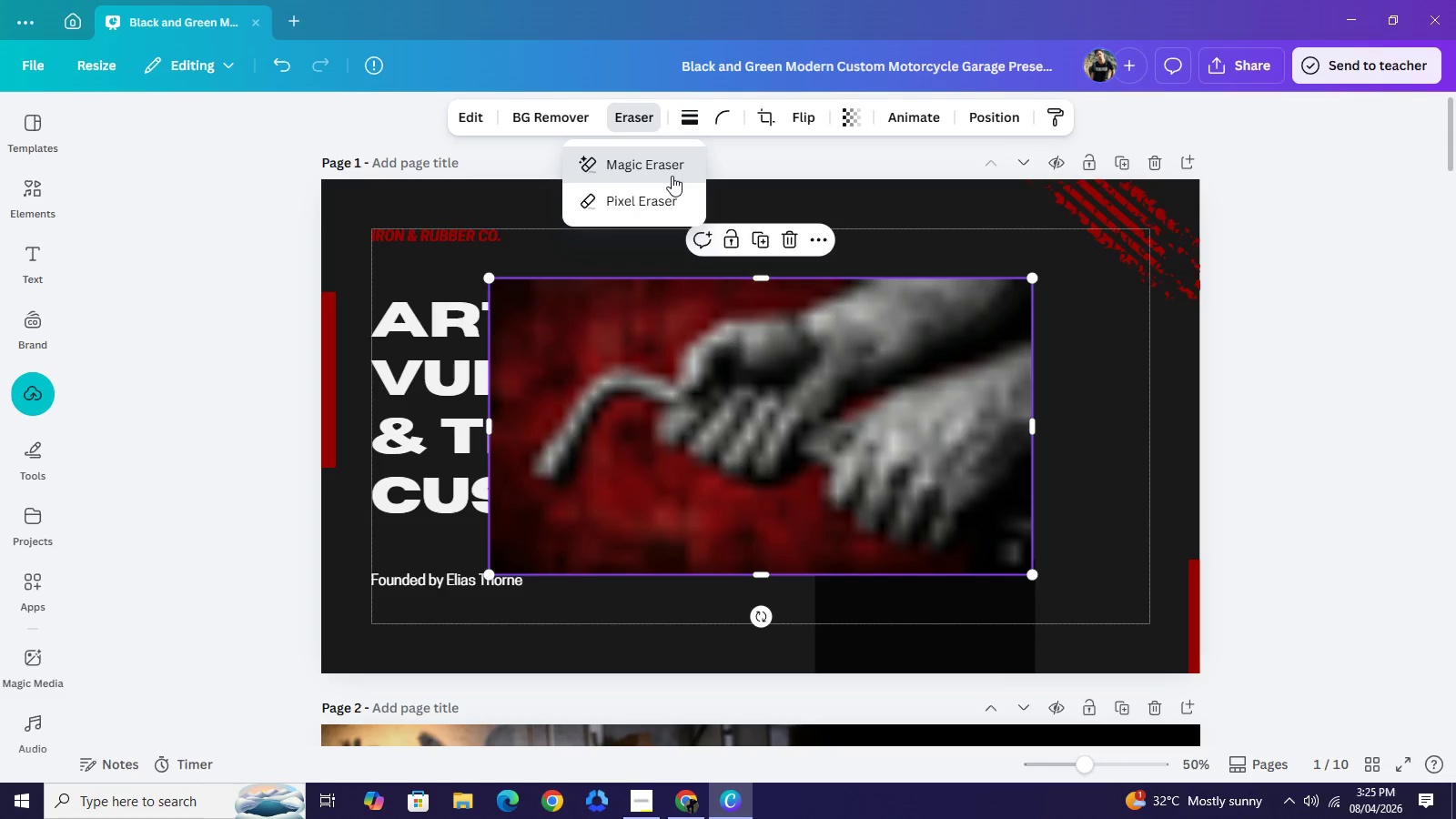 
wait(6.36)
 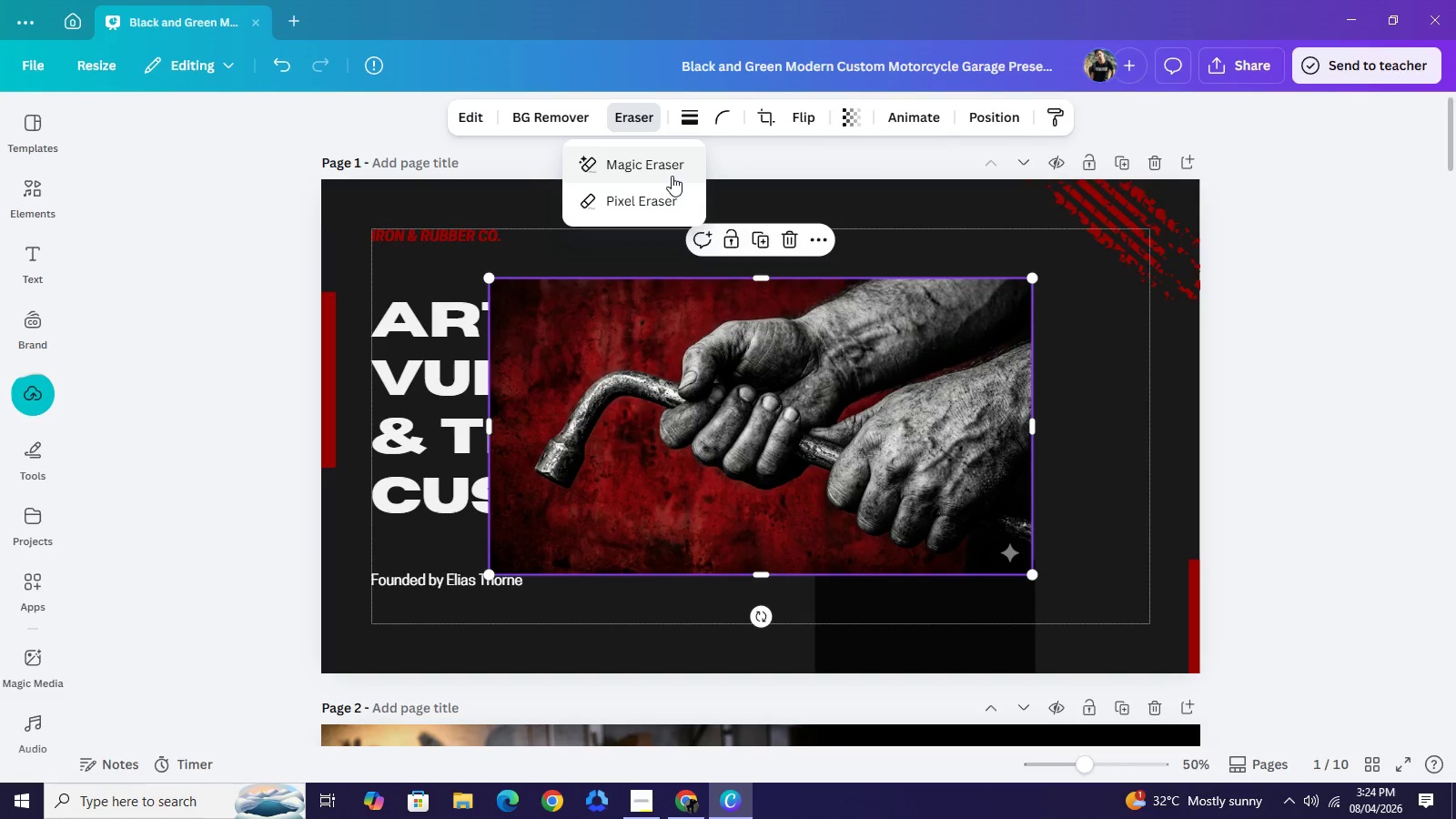 
left_click([672, 176])
 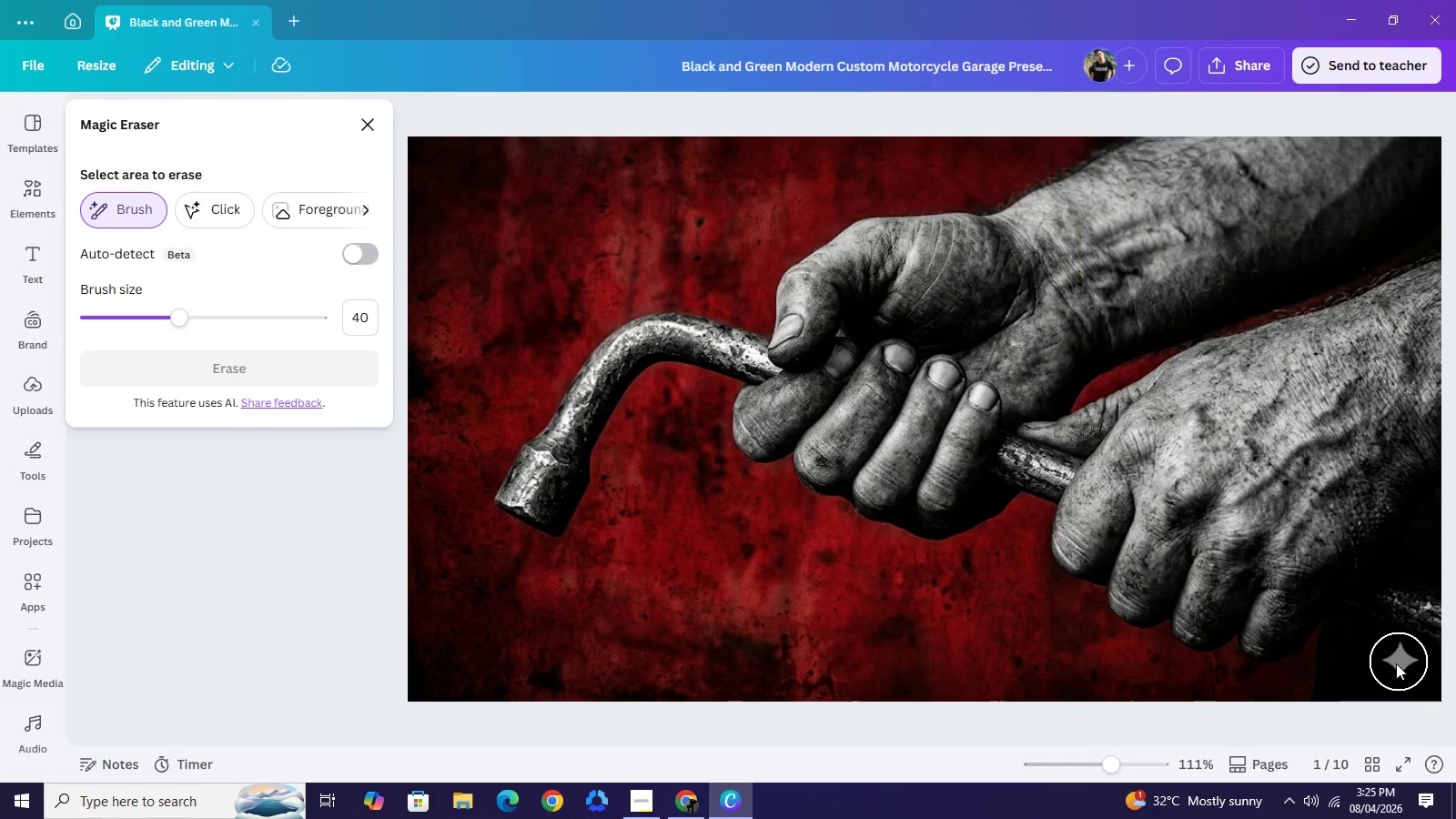 
left_click([1402, 661])
 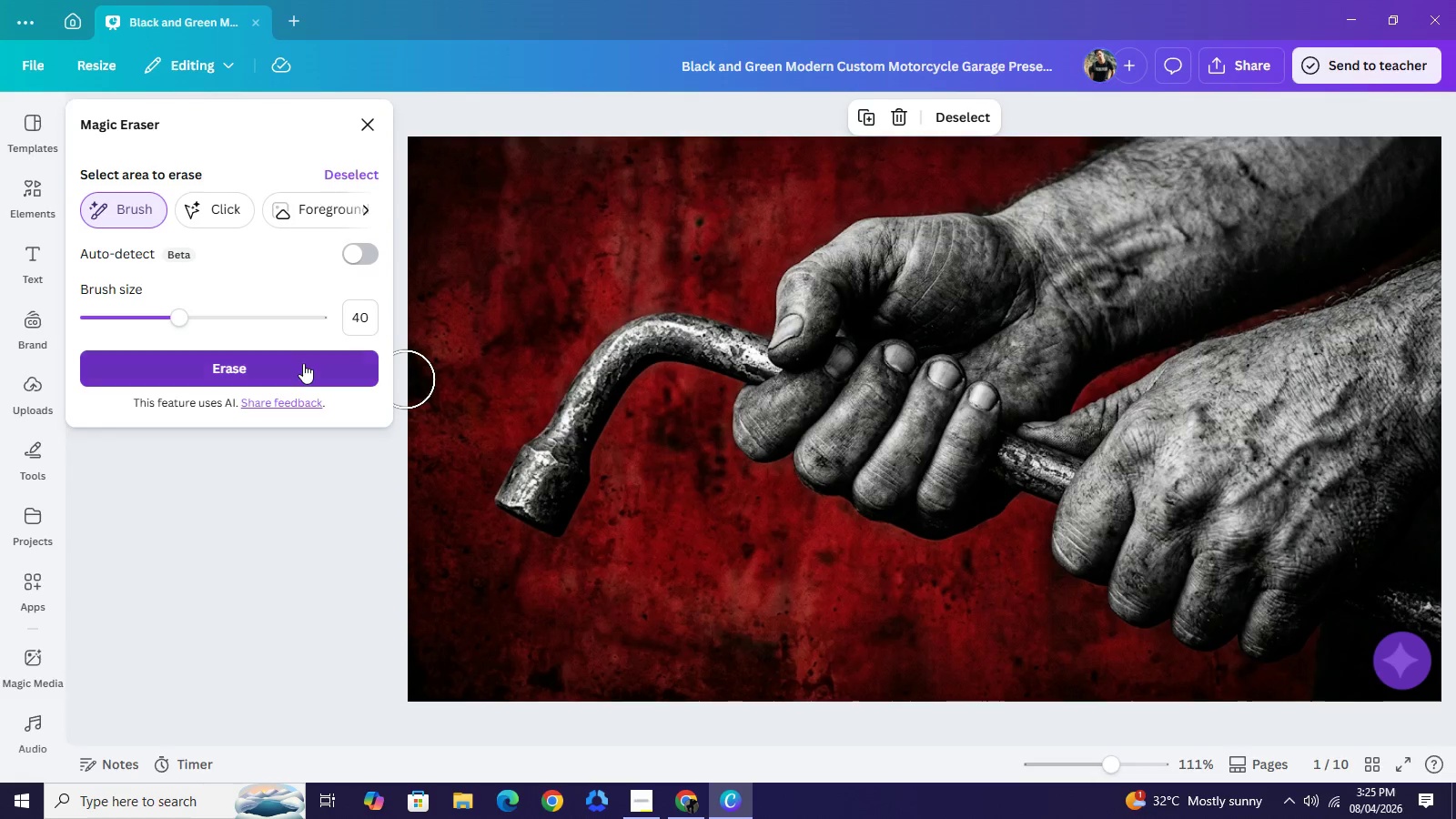 
left_click([303, 363])
 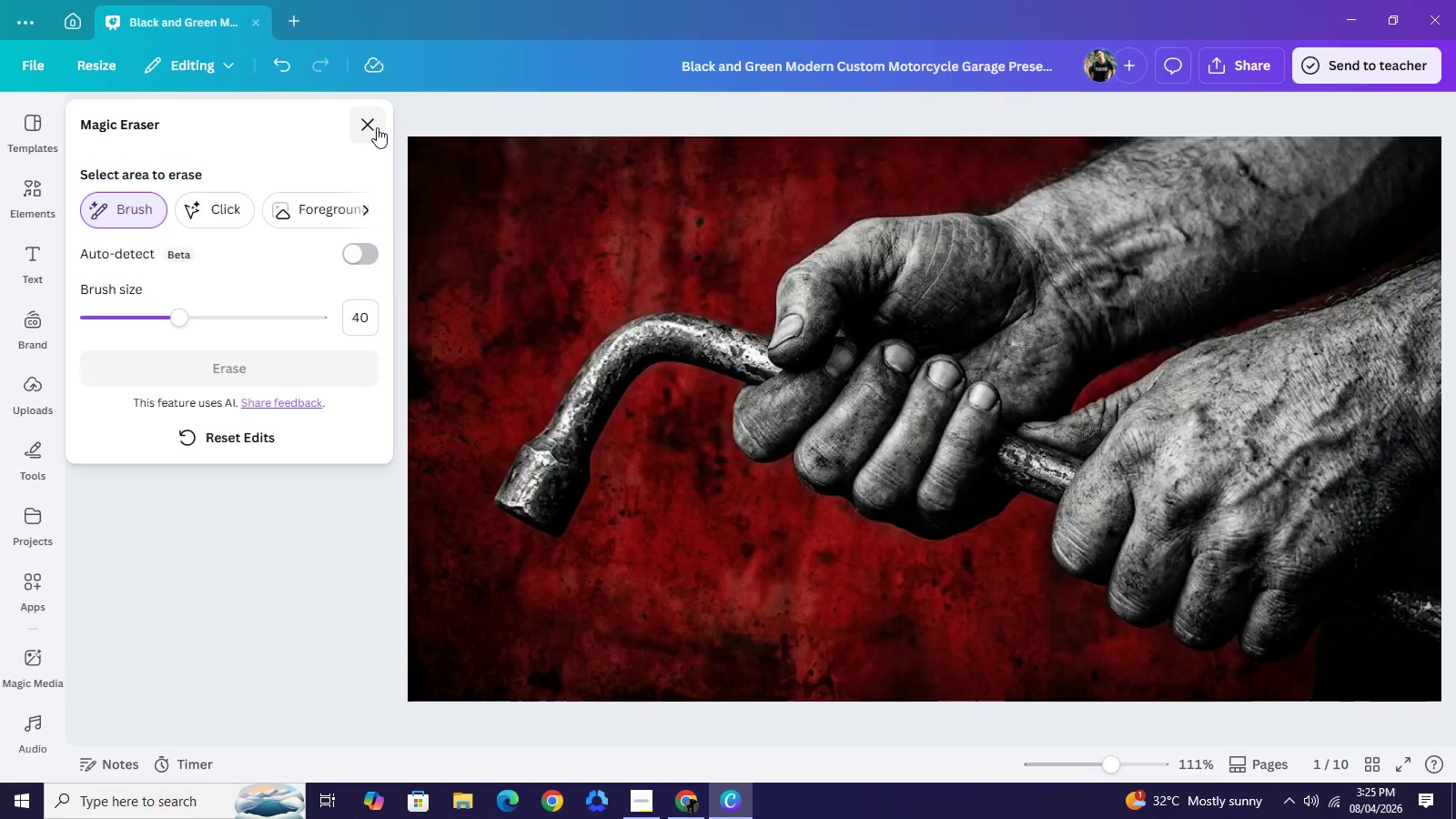 
wait(7.53)
 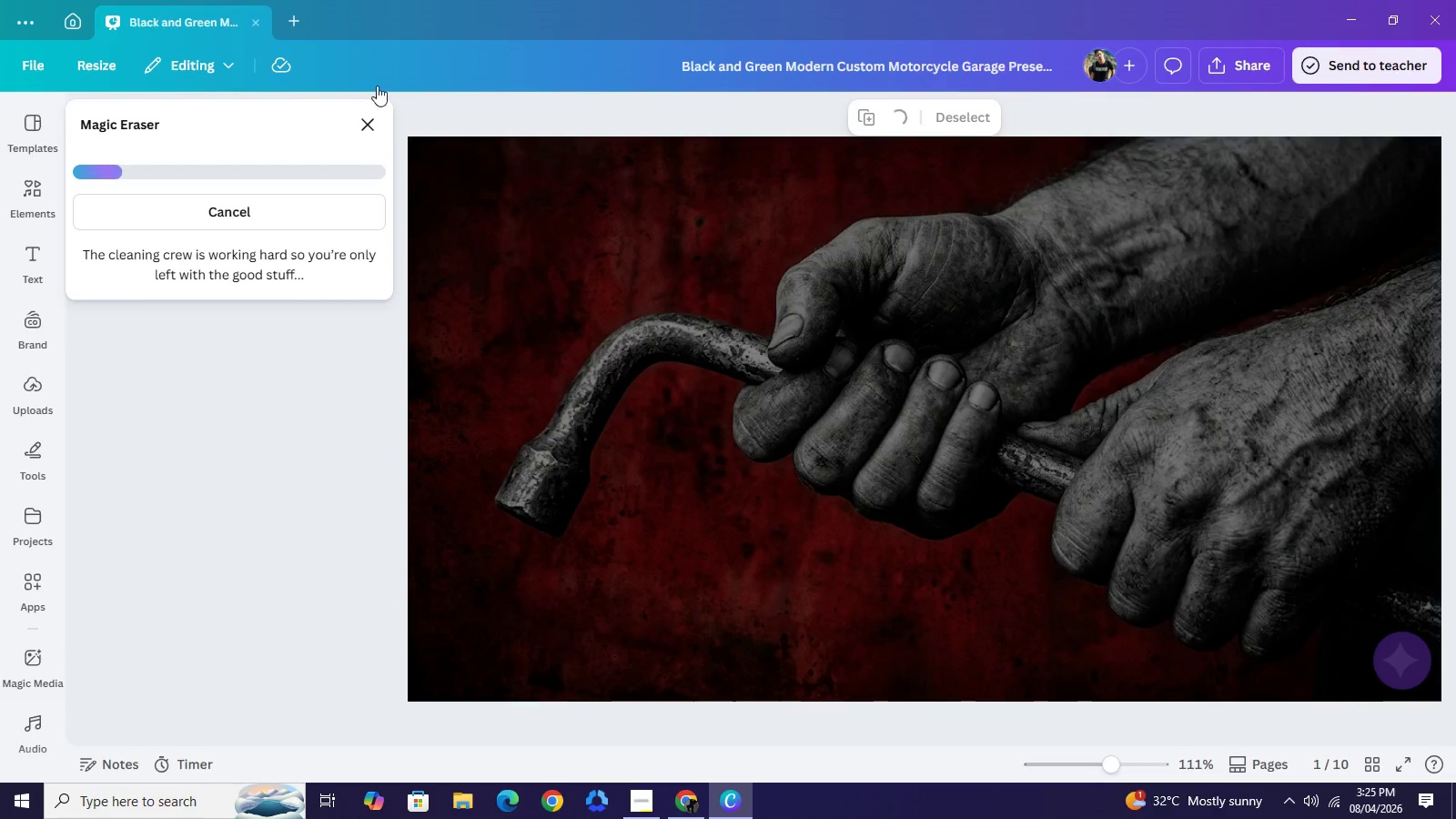 
left_click([377, 126])
 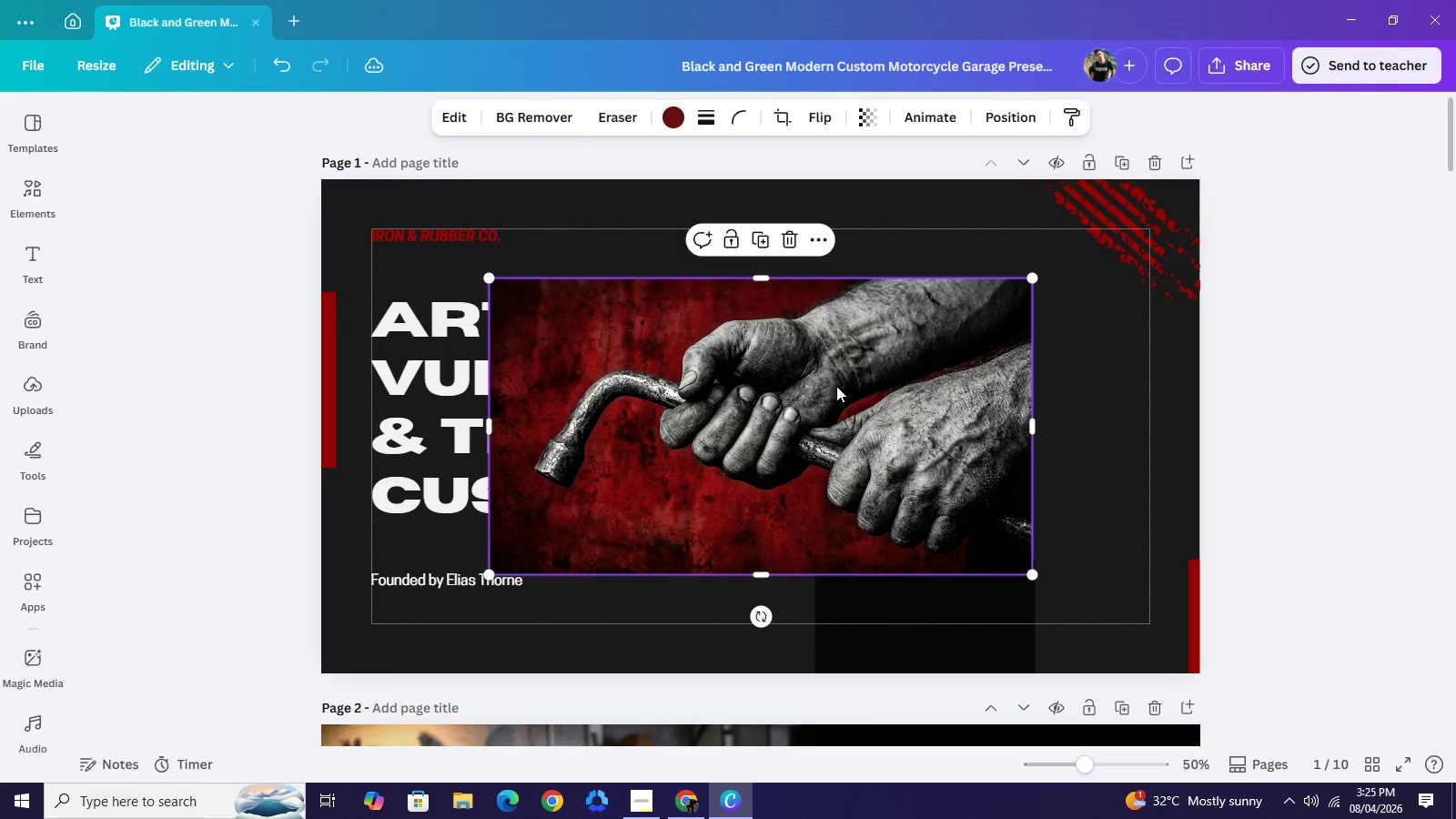 
left_click_drag(start_coordinate=[824, 391], to_coordinate=[1000, 294])
 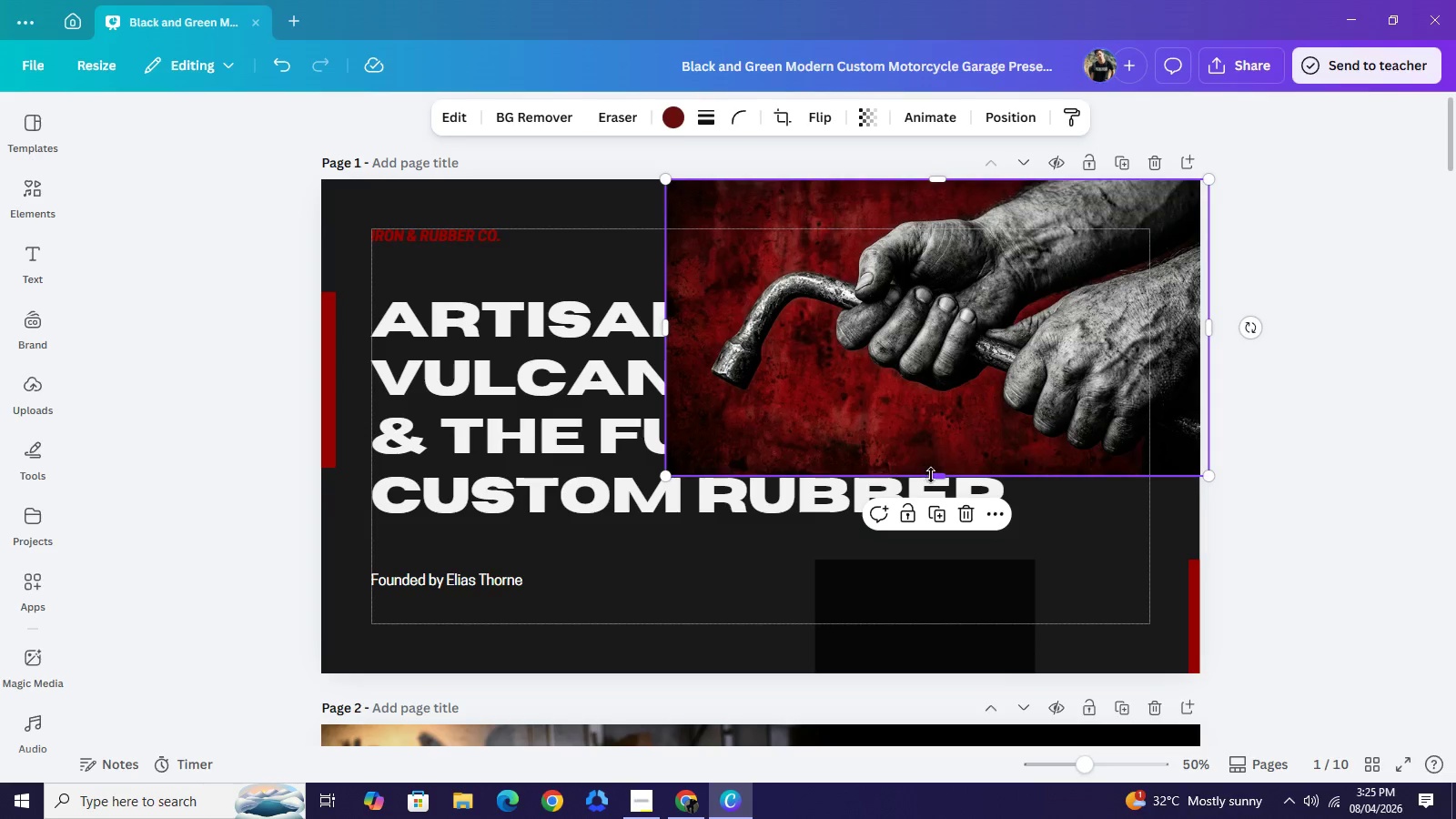 
left_click_drag(start_coordinate=[936, 477], to_coordinate=[939, 672])
 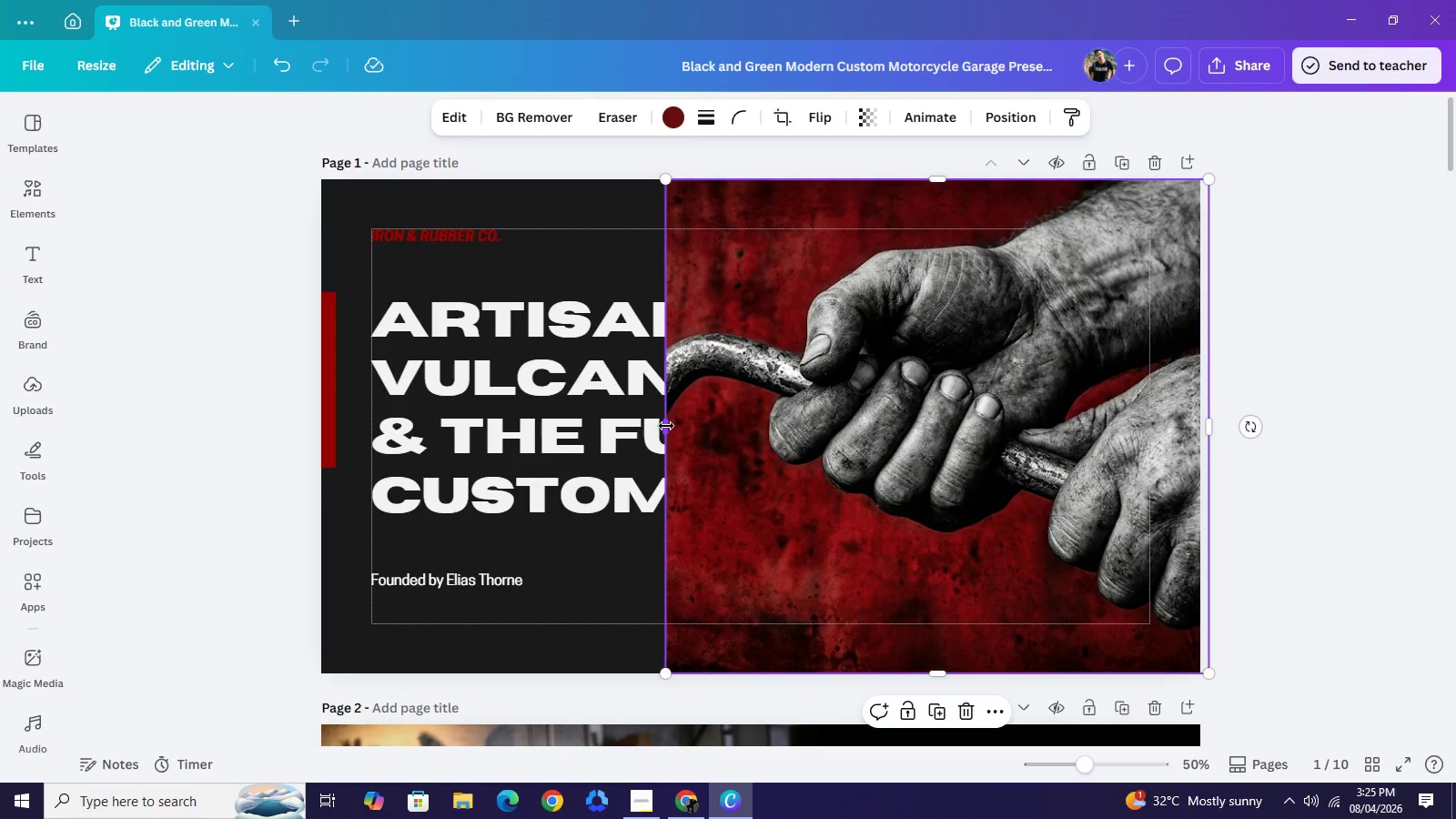 
left_click_drag(start_coordinate=[665, 426], to_coordinate=[562, 440])
 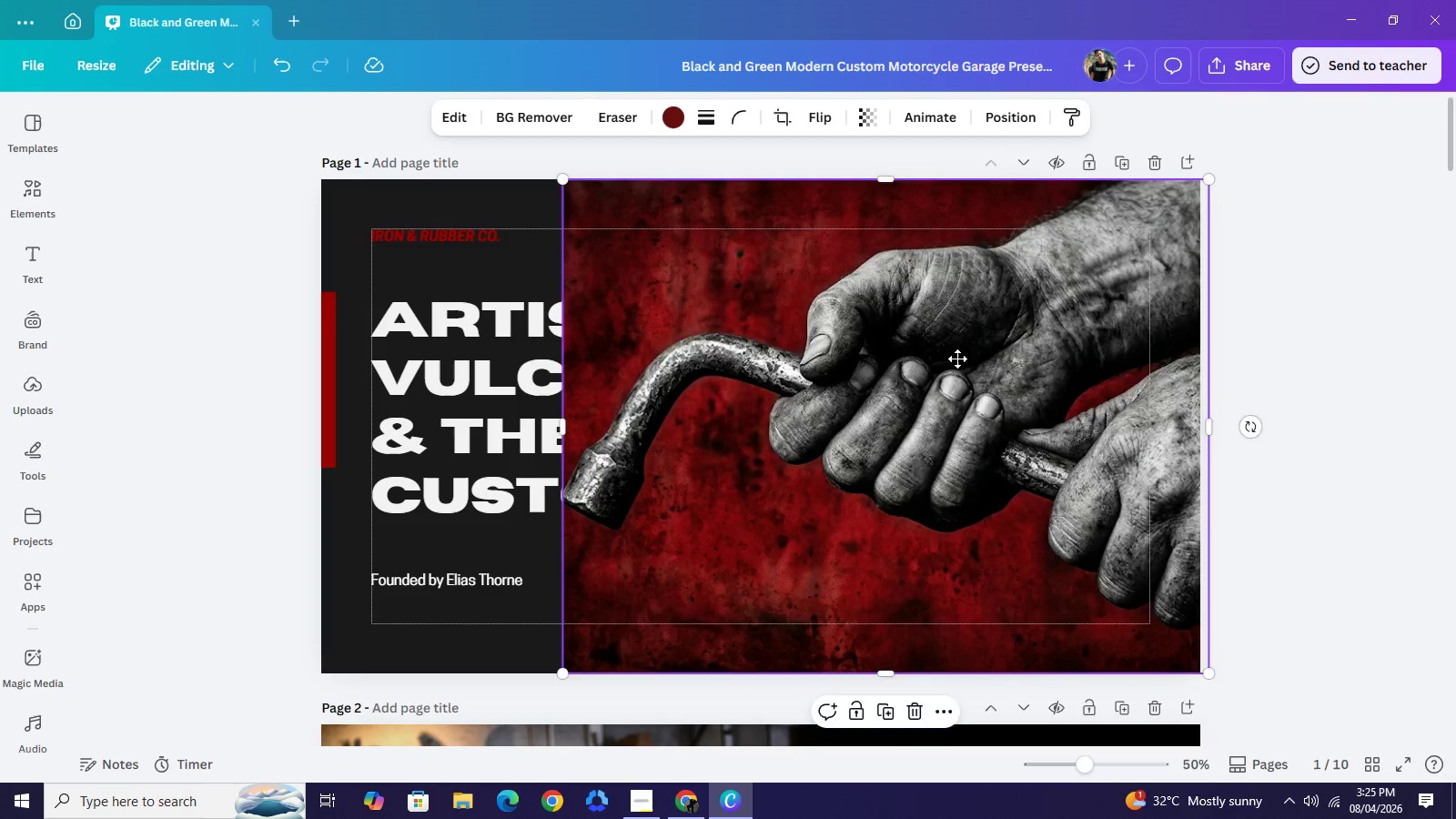 
left_click_drag(start_coordinate=[865, 359], to_coordinate=[885, 359])
 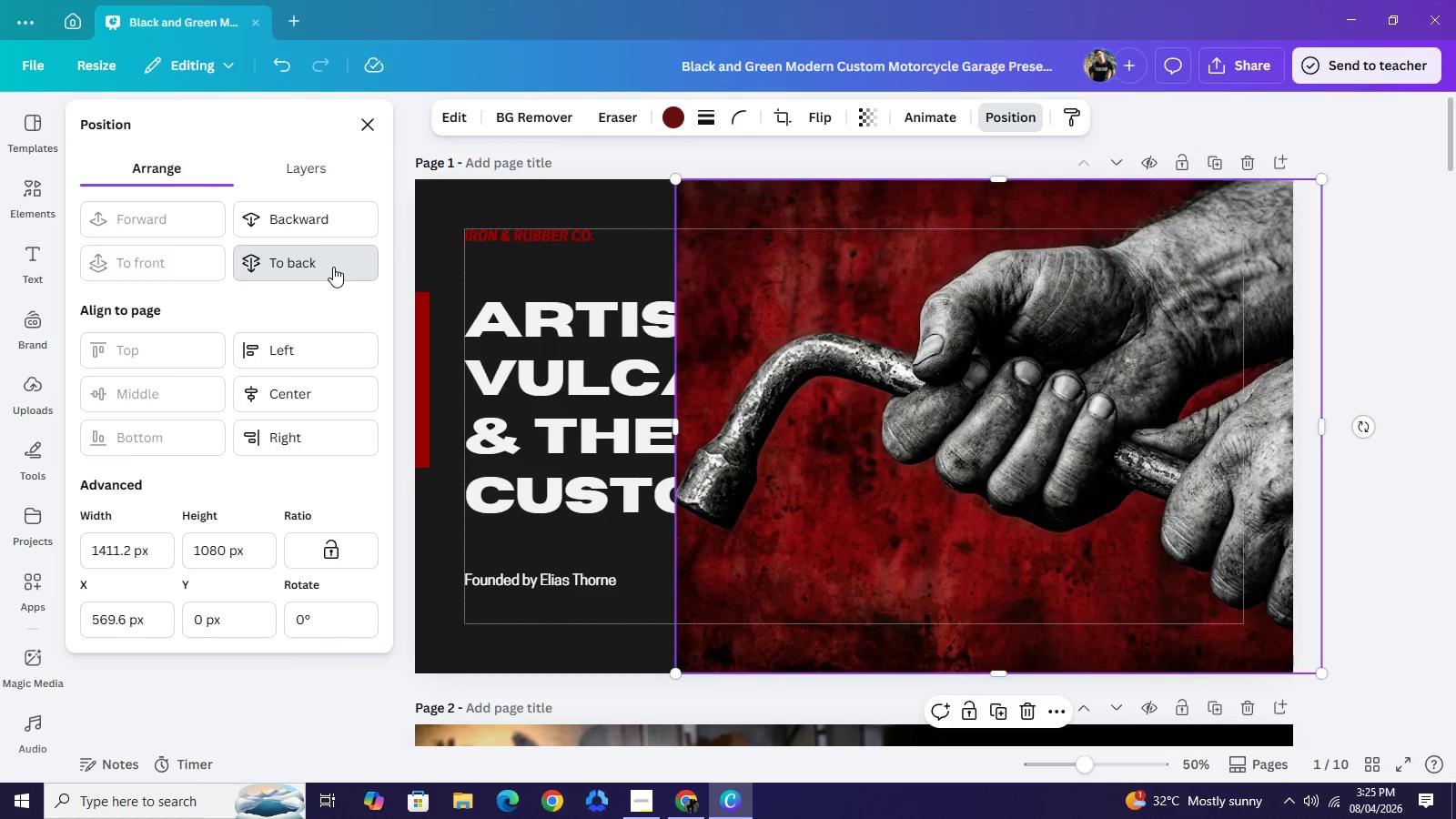 
double_click([333, 267])
 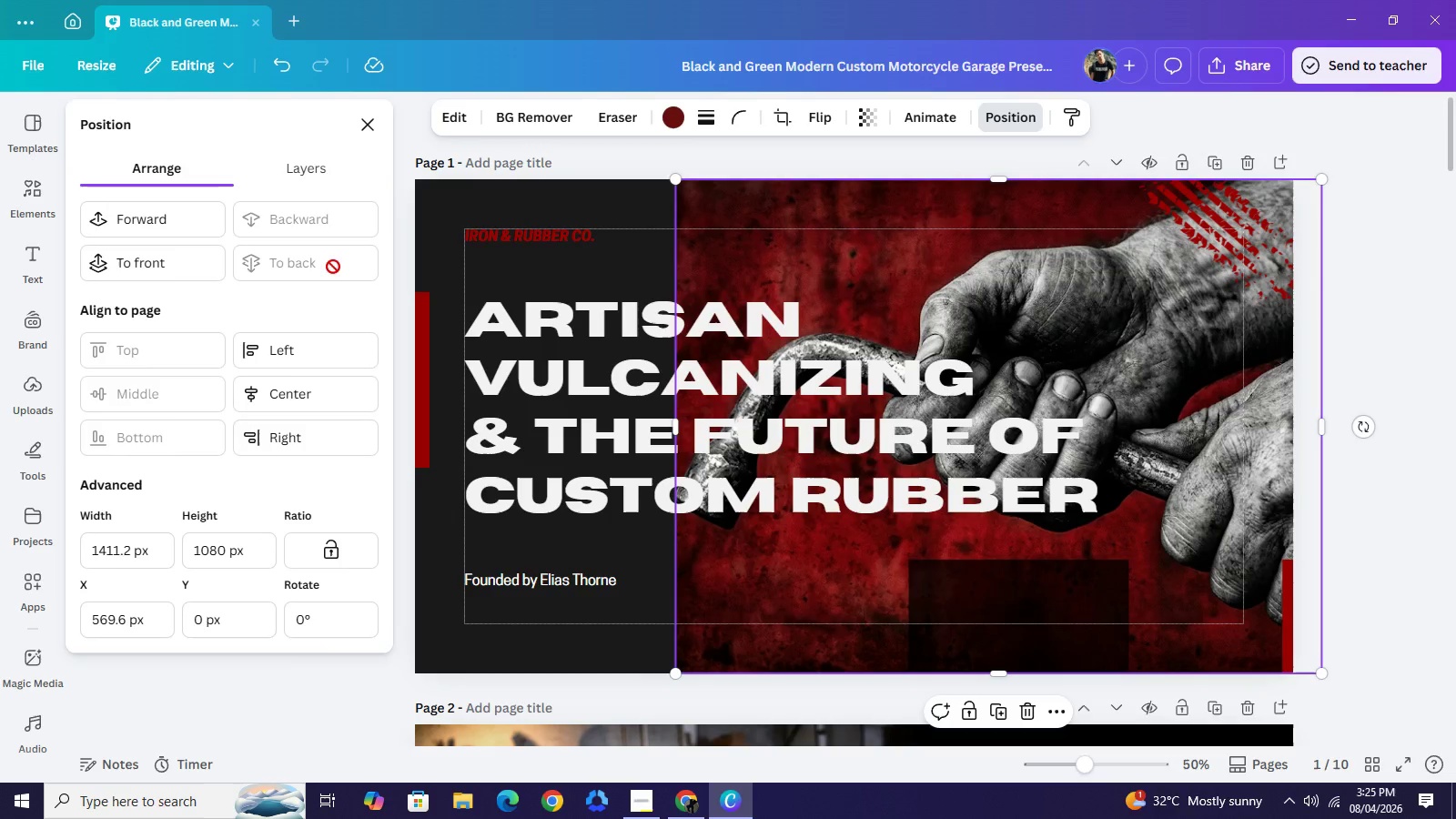 
triple_click([333, 267])
 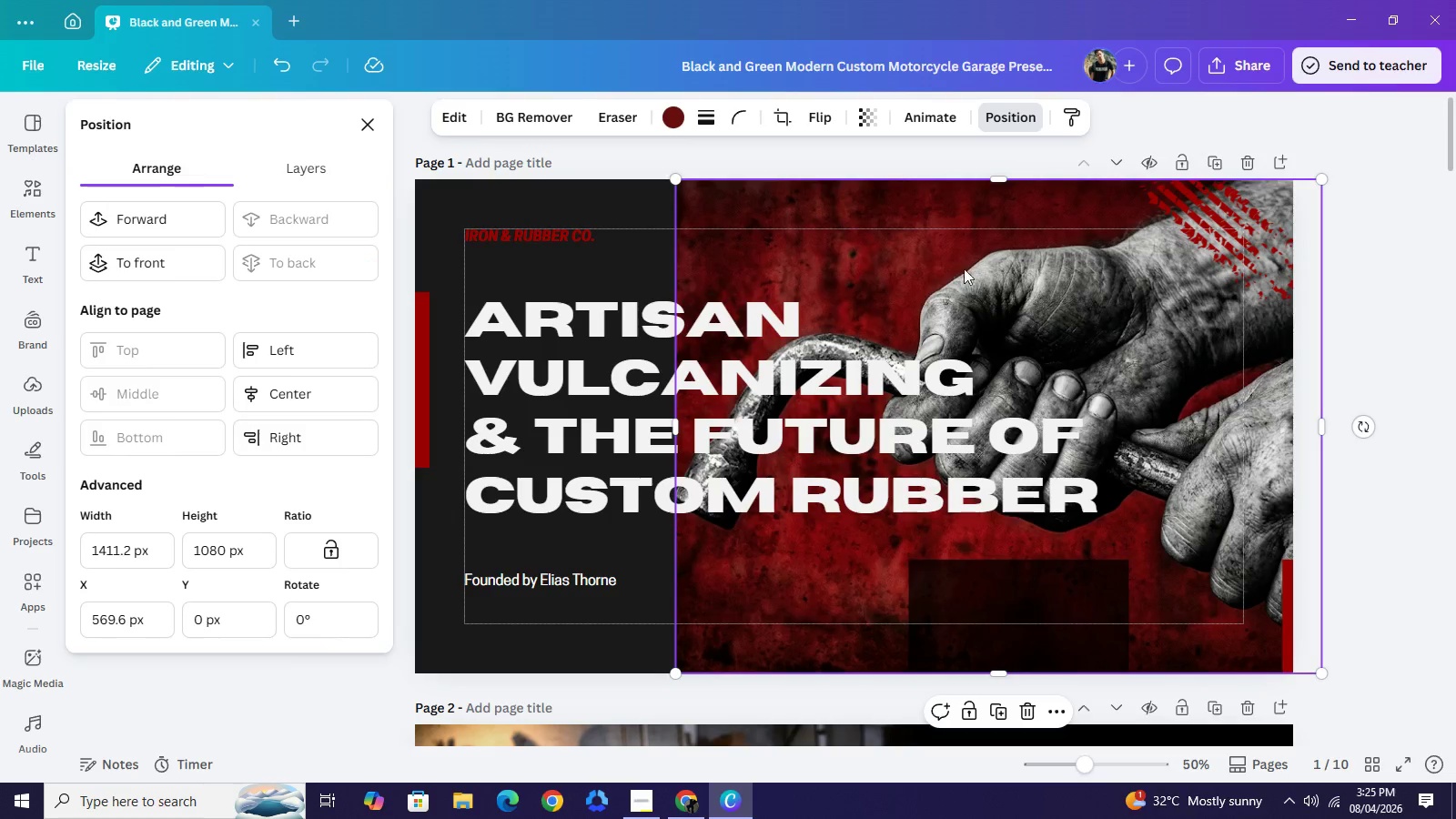 
triple_click([333, 267])
 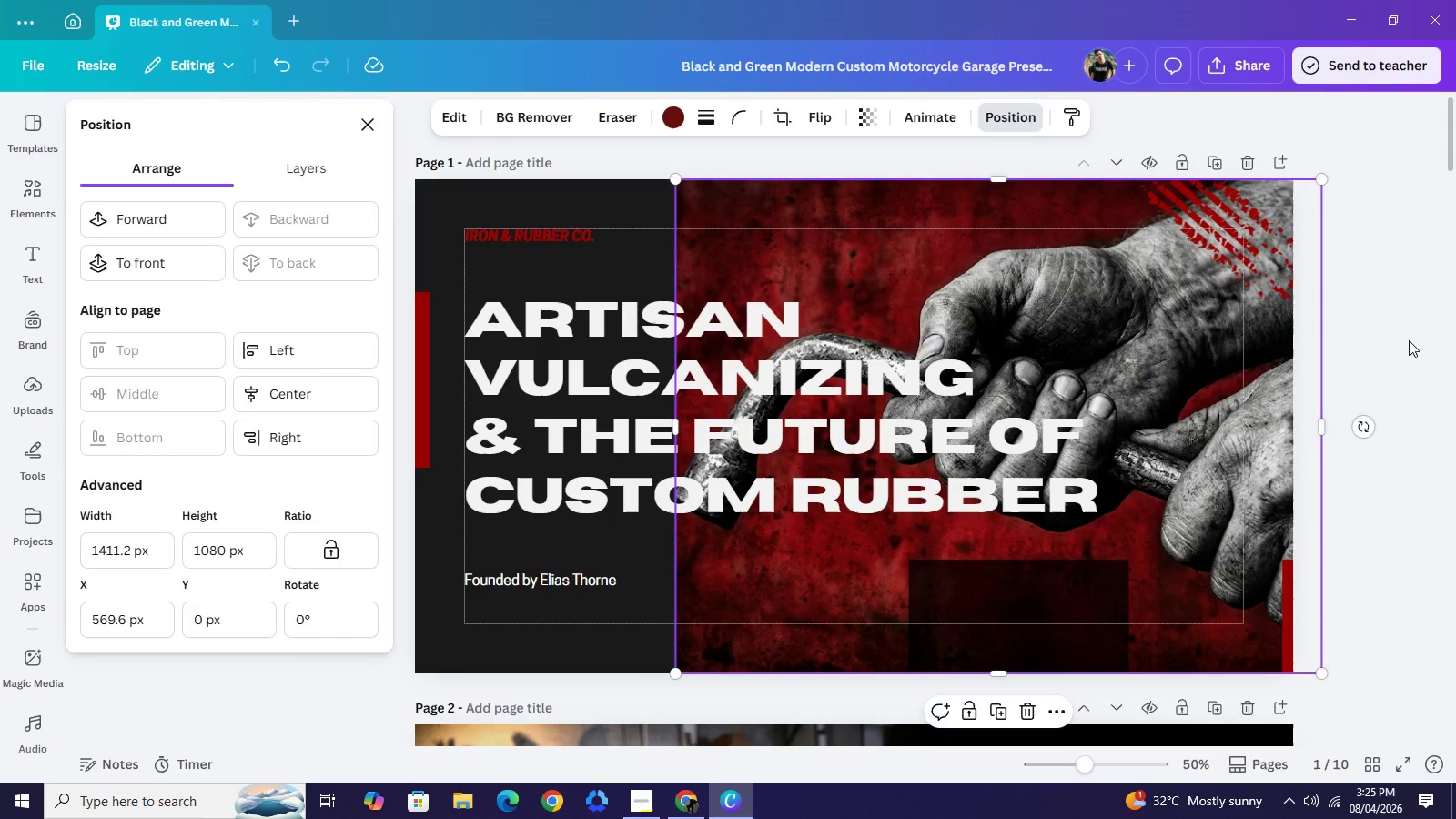 
left_click([1409, 340])
 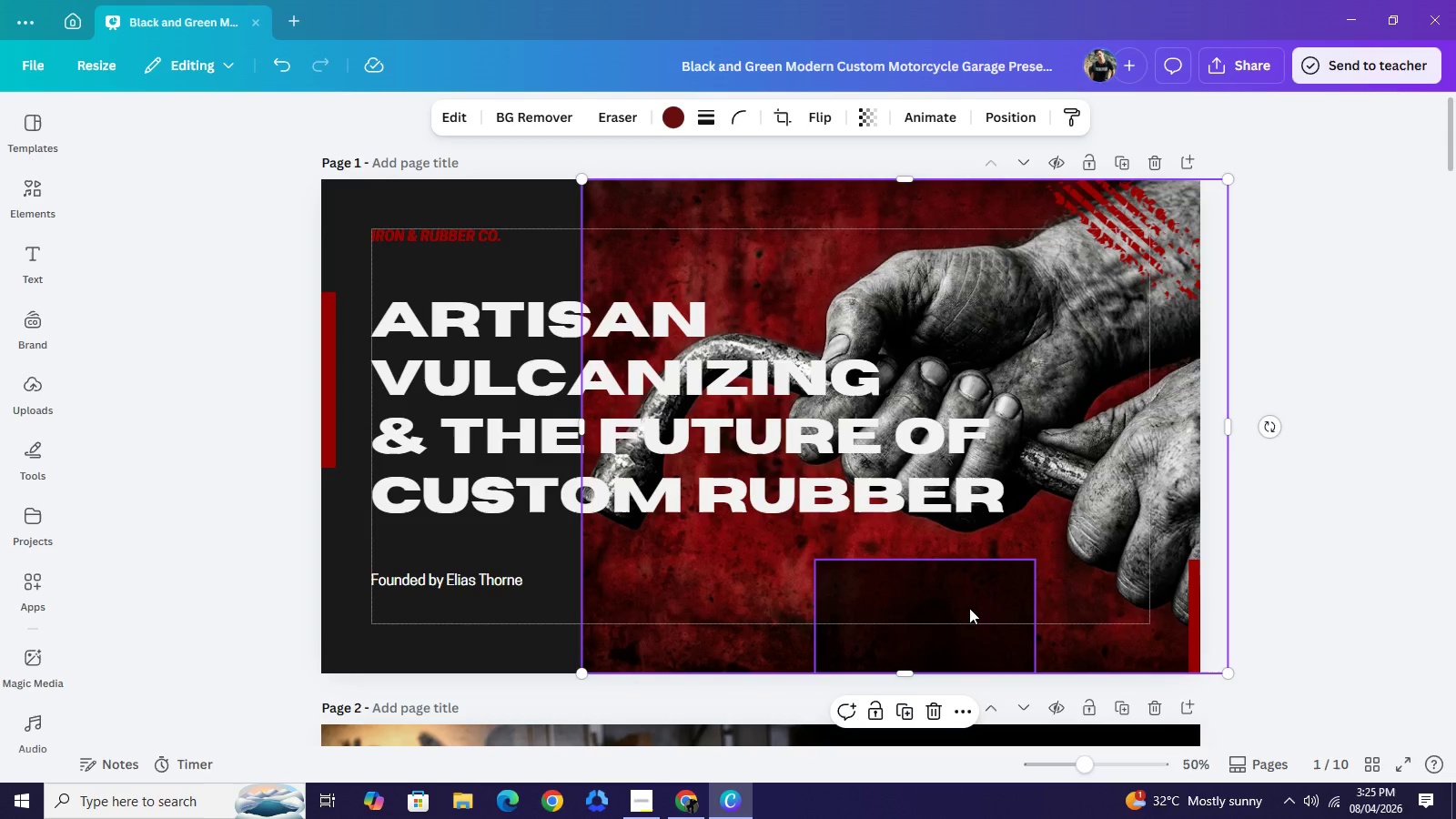 
left_click_drag(start_coordinate=[969, 608], to_coordinate=[754, 604])
 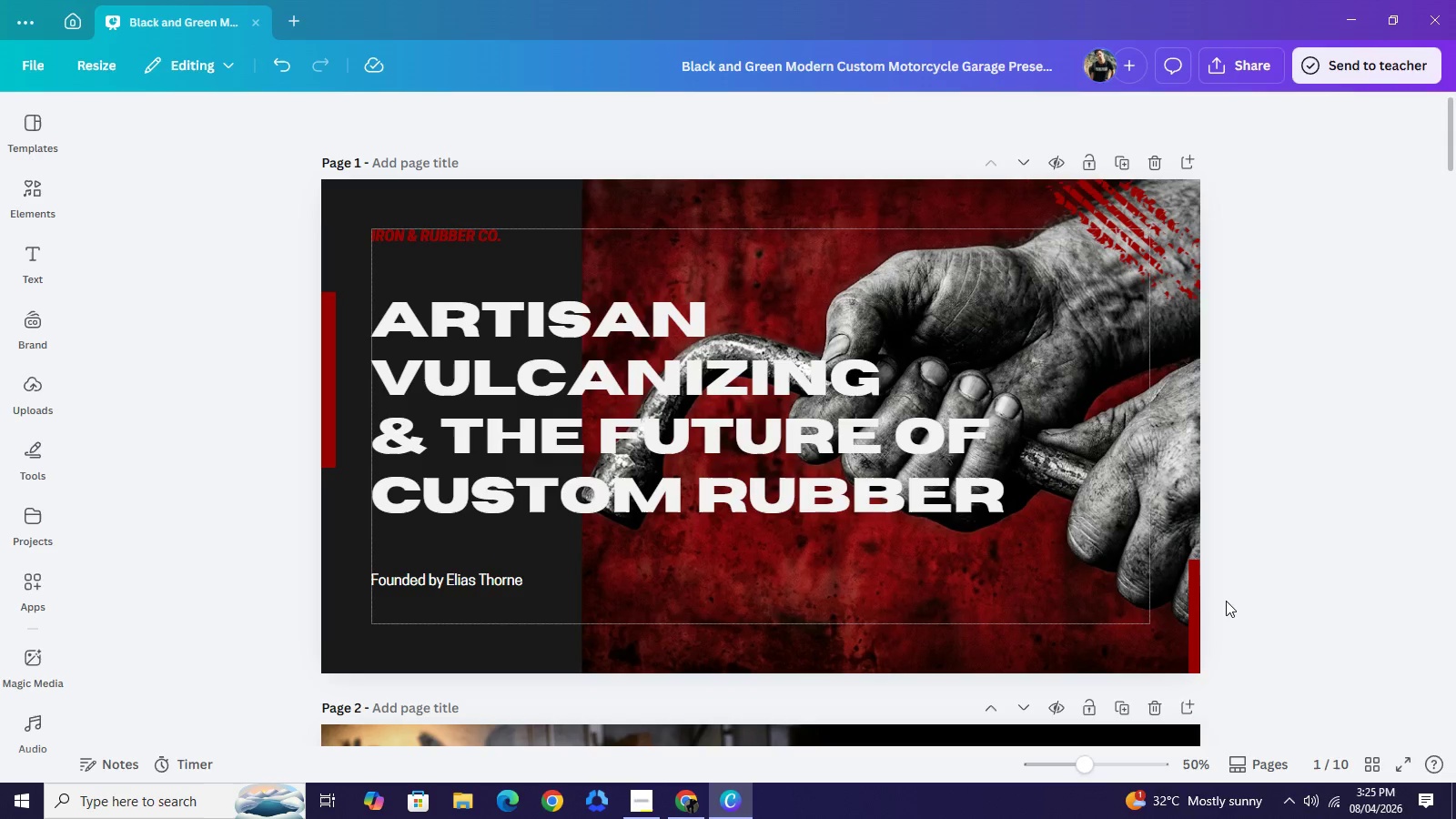 
wait(5.08)
 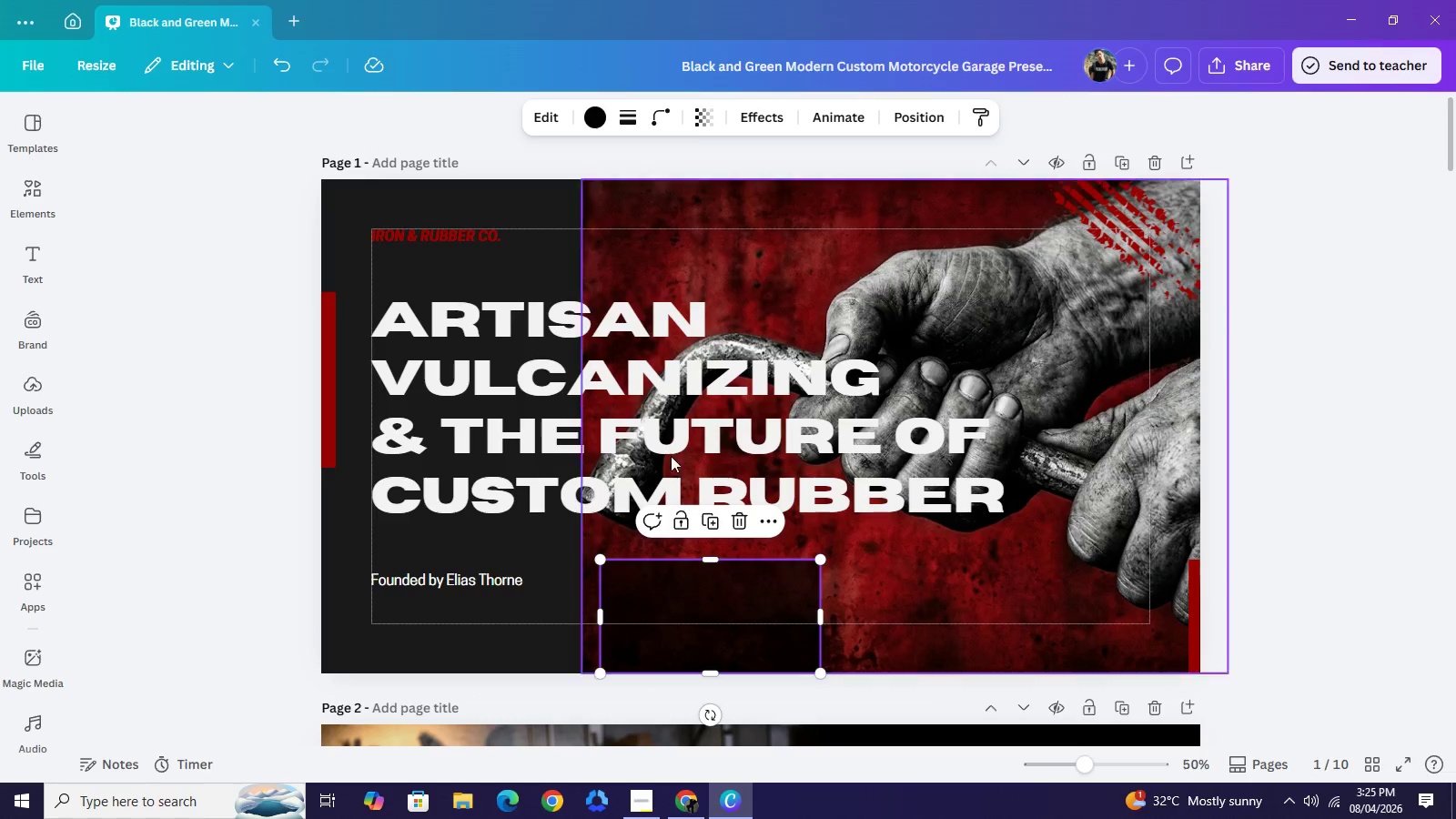 
left_click_drag(start_coordinate=[1194, 612], to_coordinate=[493, 631])
 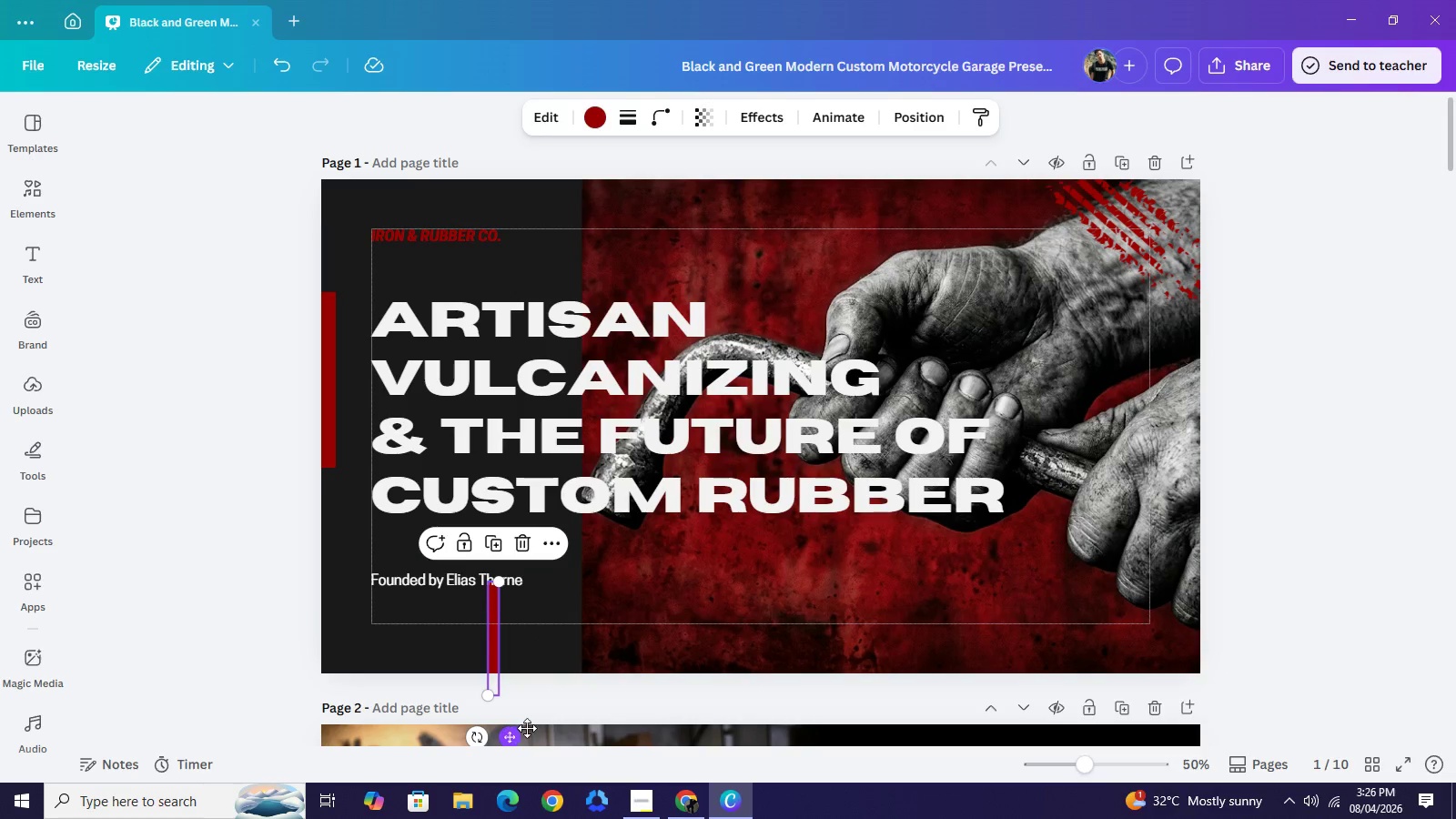 
left_click_drag(start_coordinate=[513, 736], to_coordinate=[572, 690])
 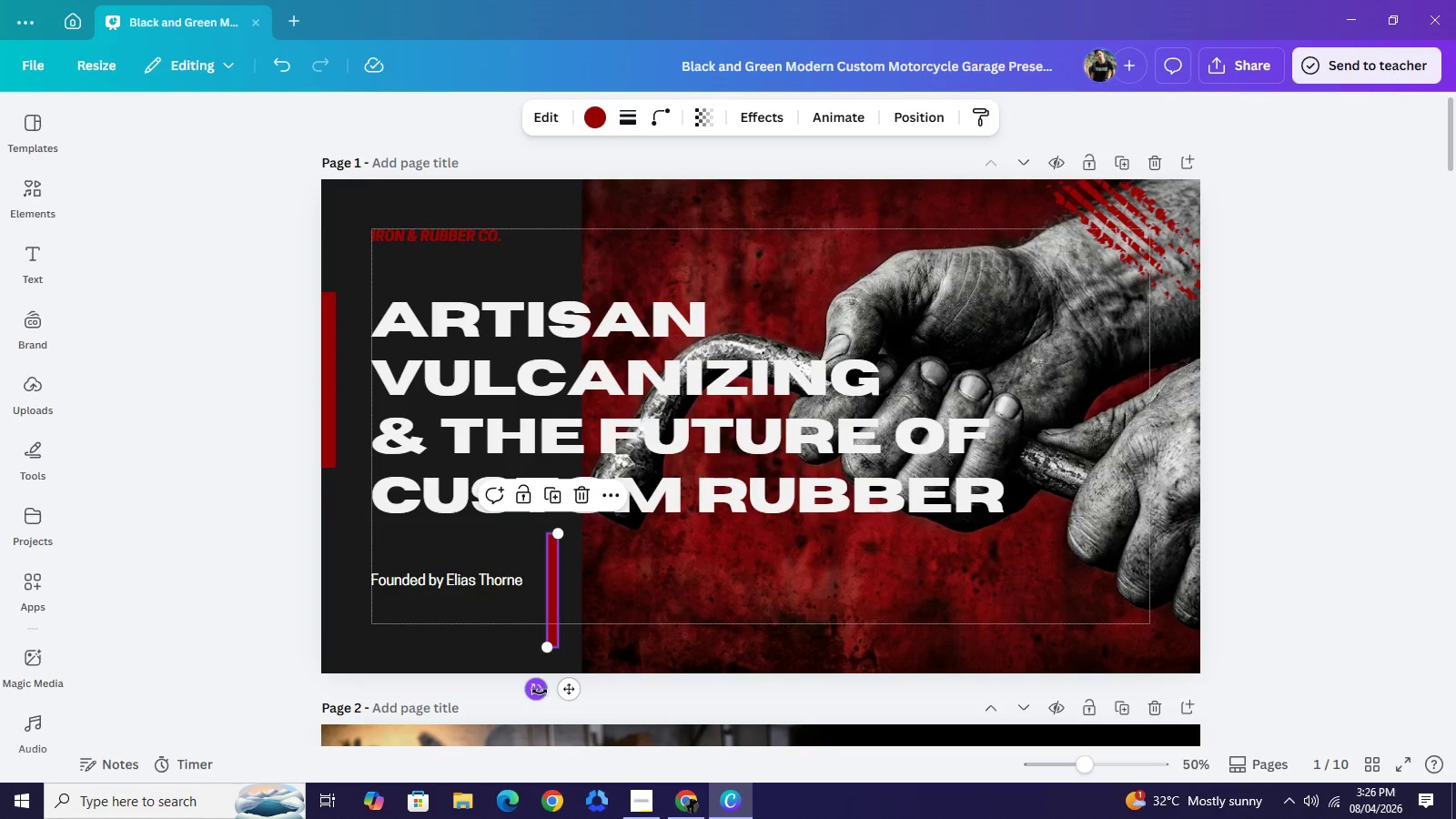 
left_click_drag(start_coordinate=[538, 692], to_coordinate=[633, 606])
 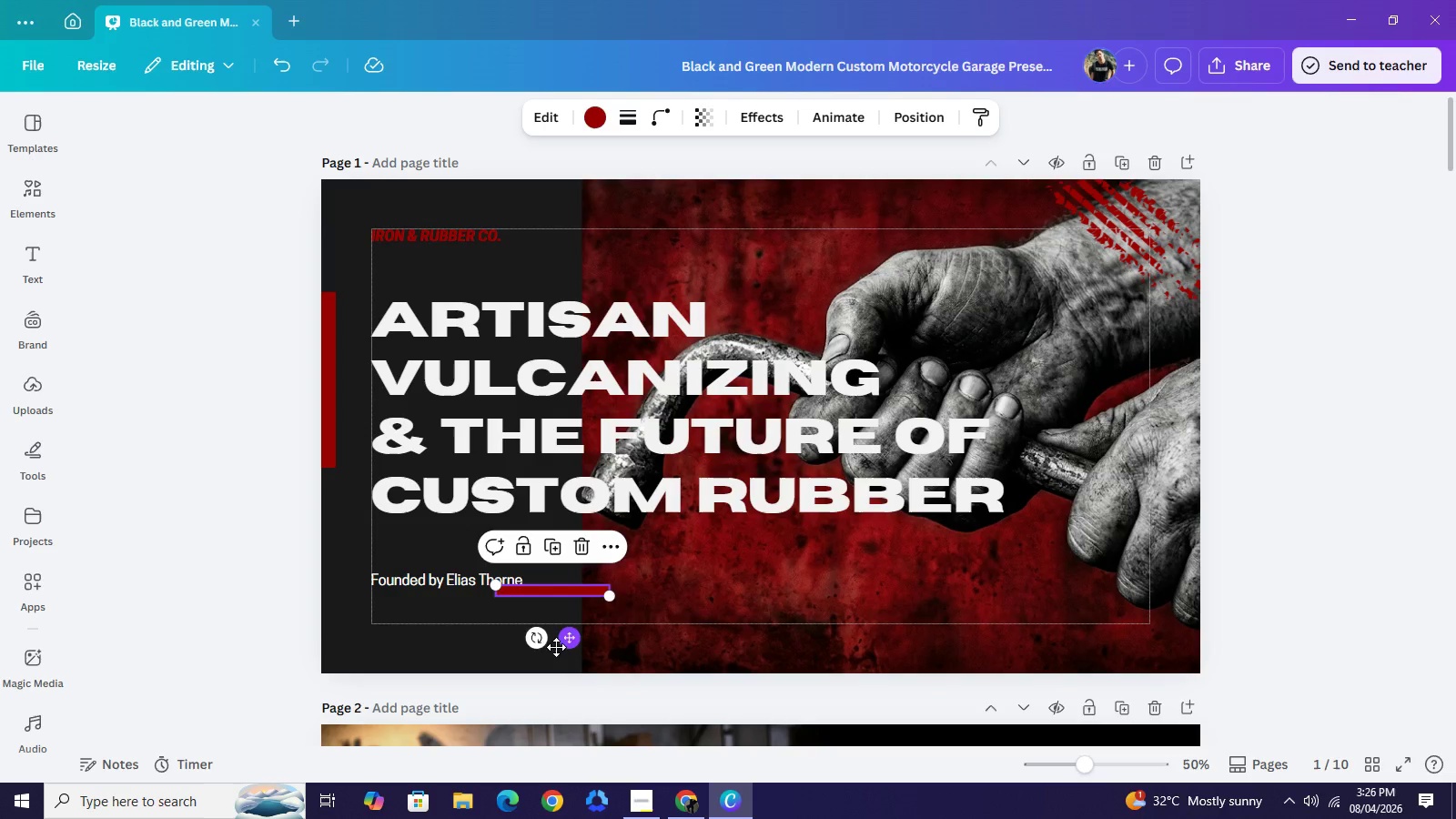 
left_click_drag(start_coordinate=[566, 642], to_coordinate=[444, 665])
 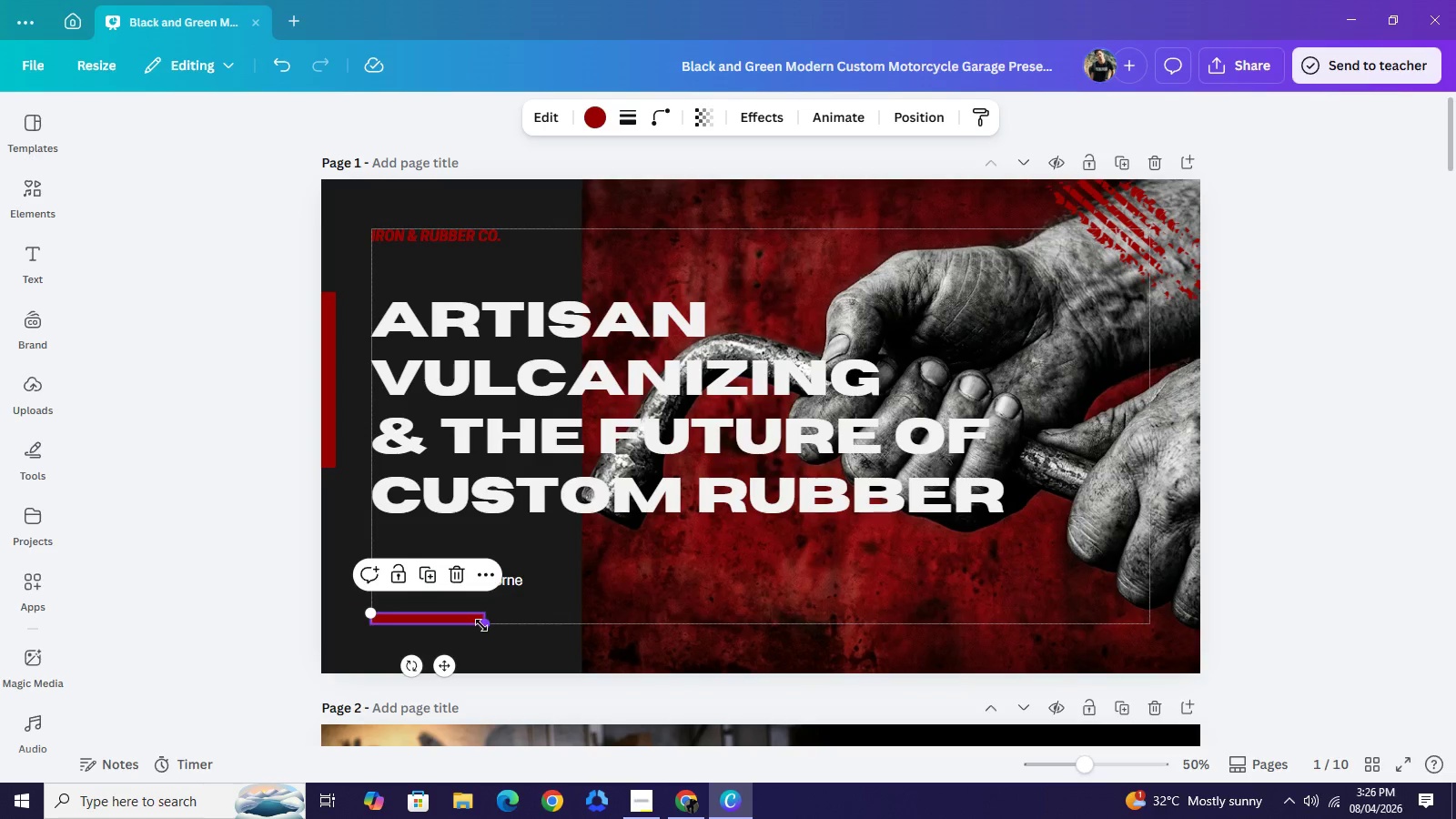 
left_click_drag(start_coordinate=[481, 623], to_coordinate=[518, 623])
 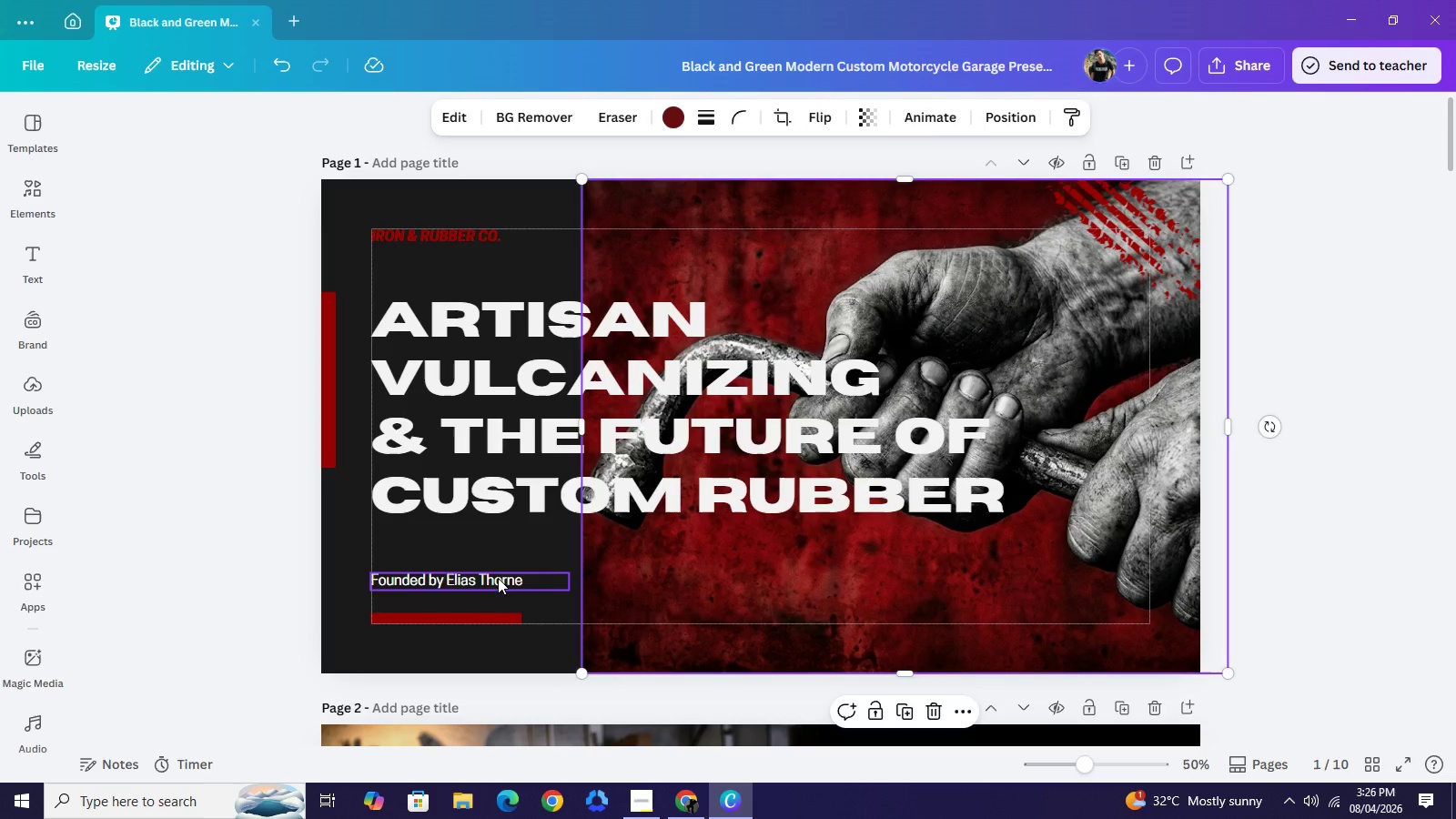 
left_click_drag(start_coordinate=[498, 578], to_coordinate=[500, 595])
 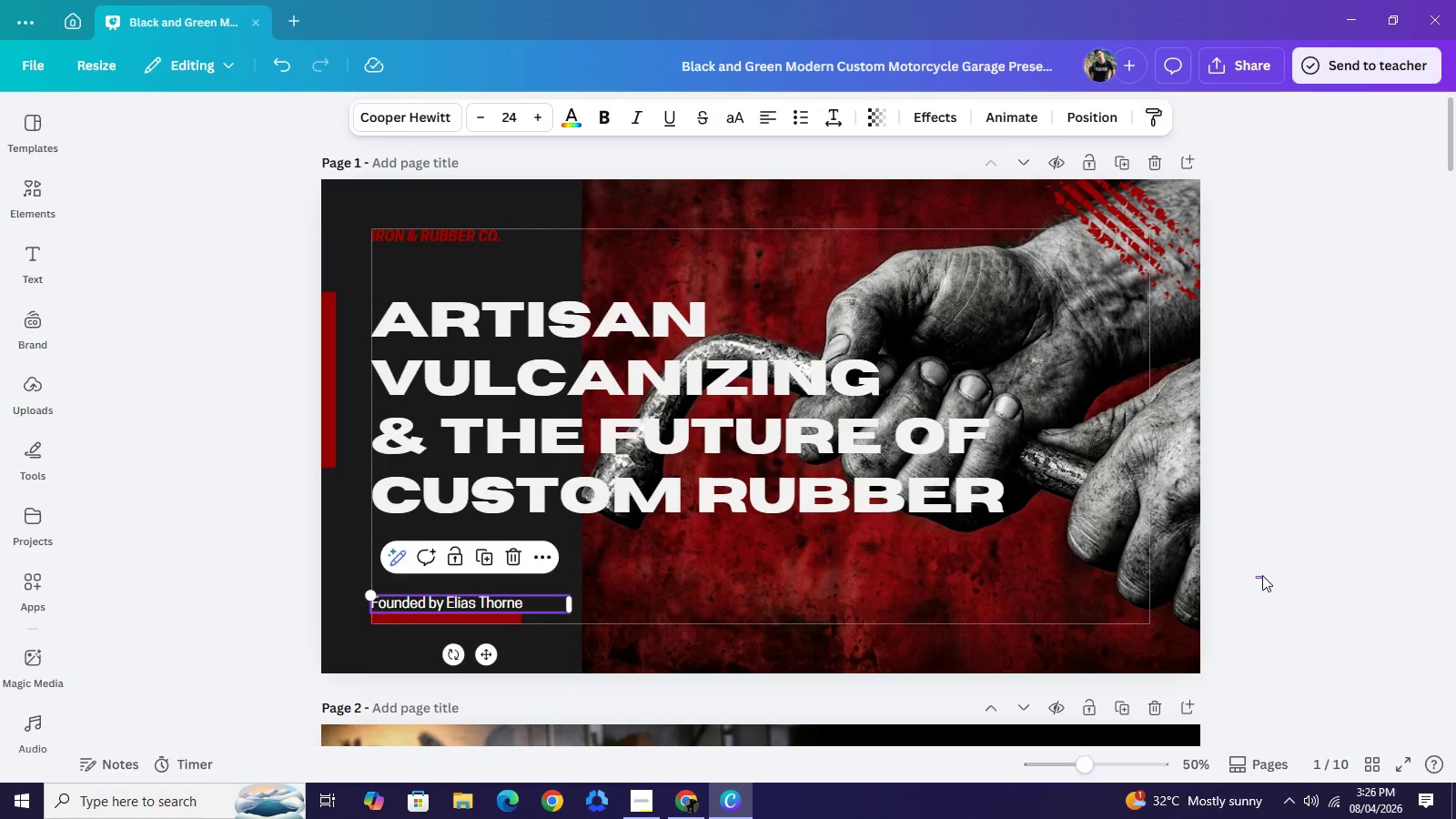 
left_click_drag(start_coordinate=[1256, 579], to_coordinate=[1262, 576])
 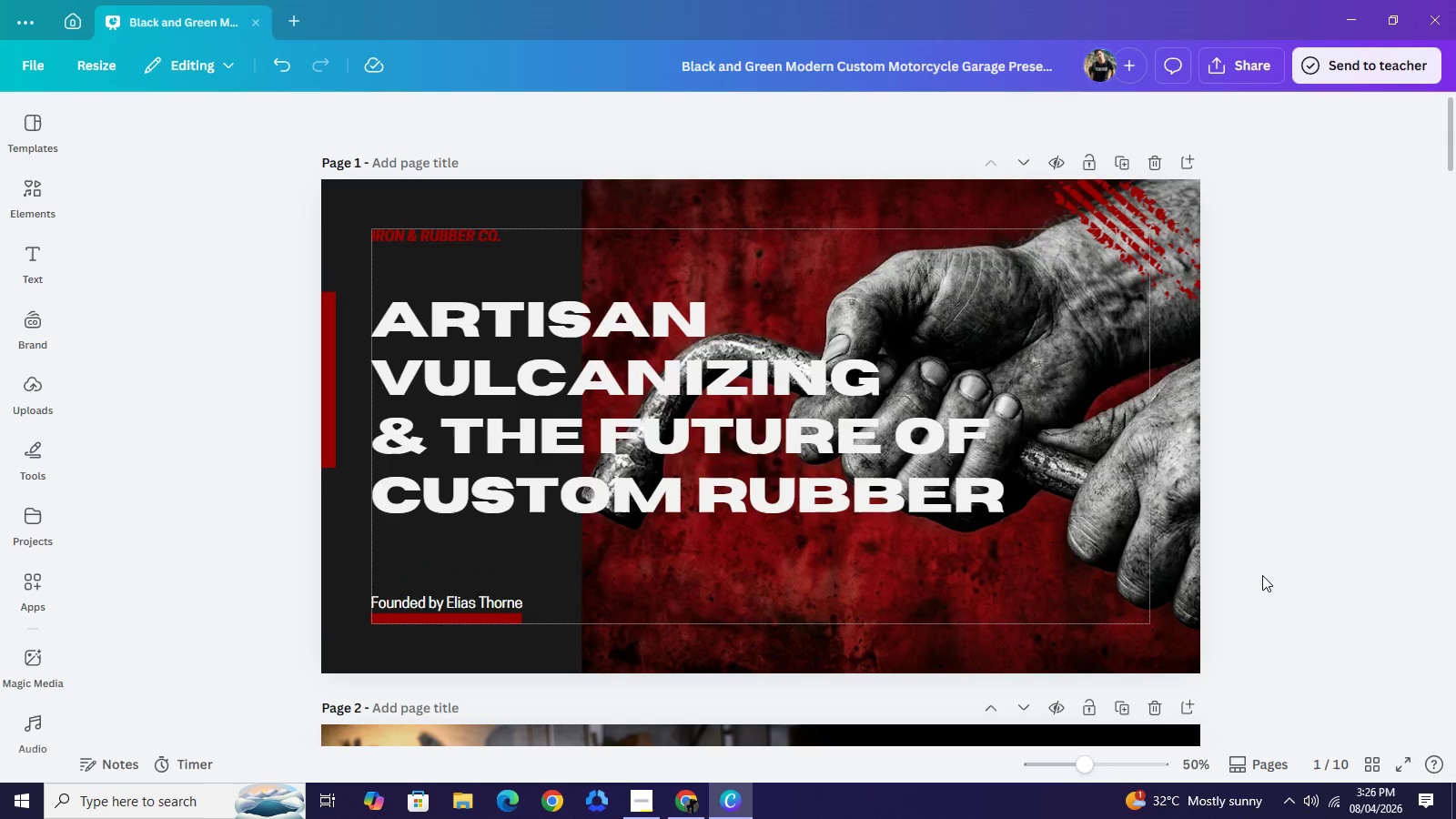 
left_click([1262, 575])
 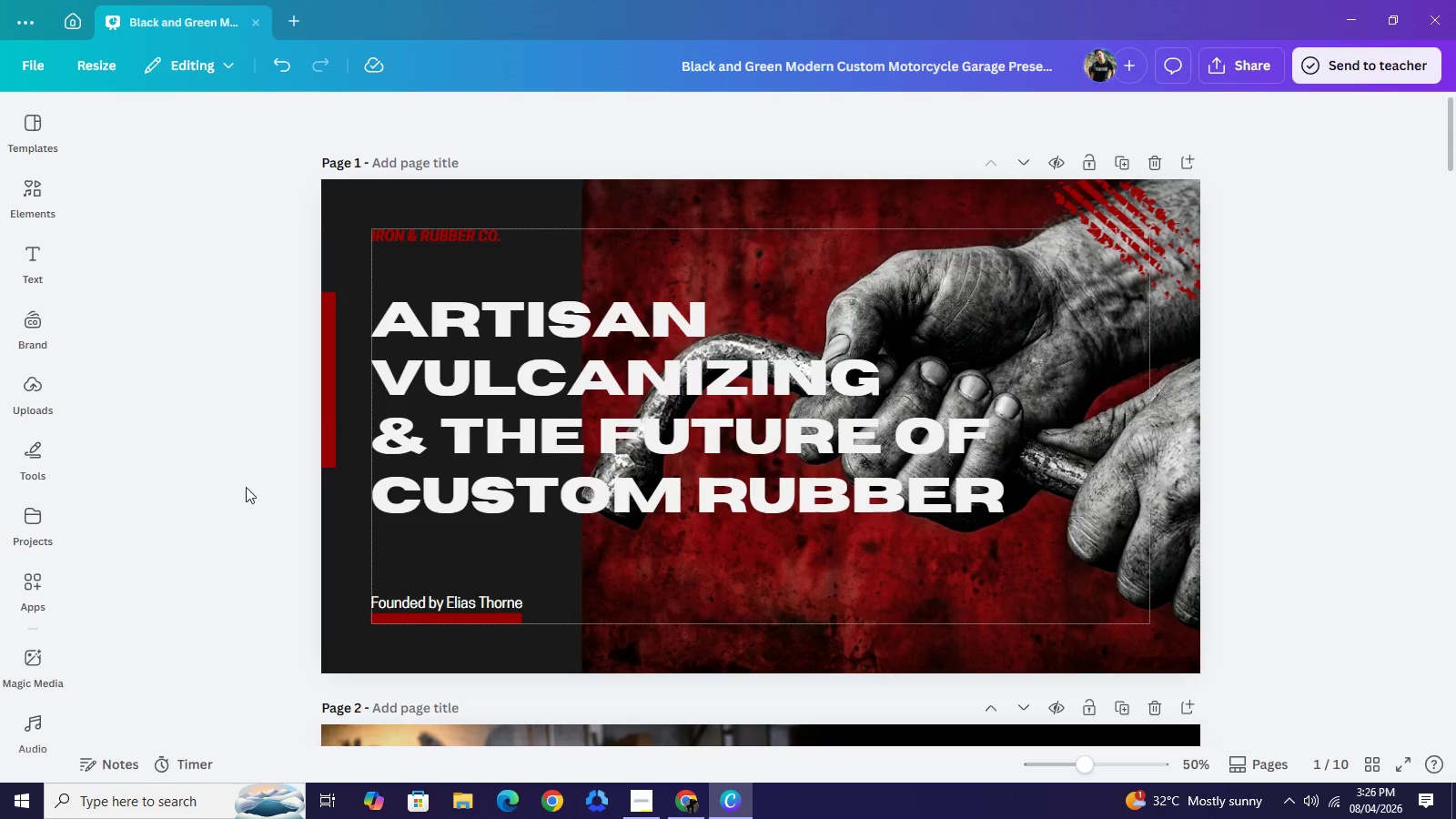 
left_click_drag(start_coordinate=[329, 341], to_coordinate=[328, 375])
 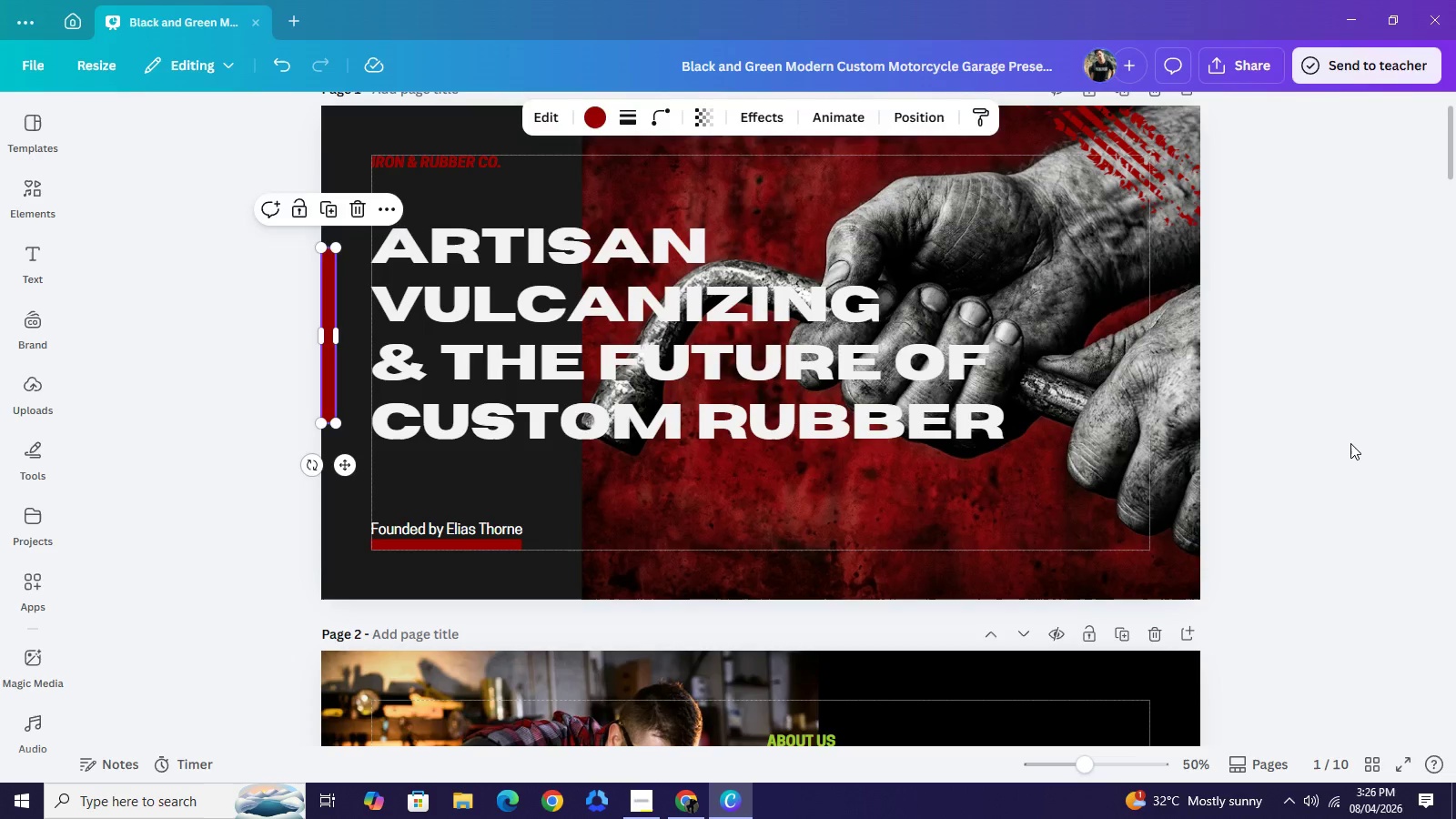 
left_click([1350, 443])
 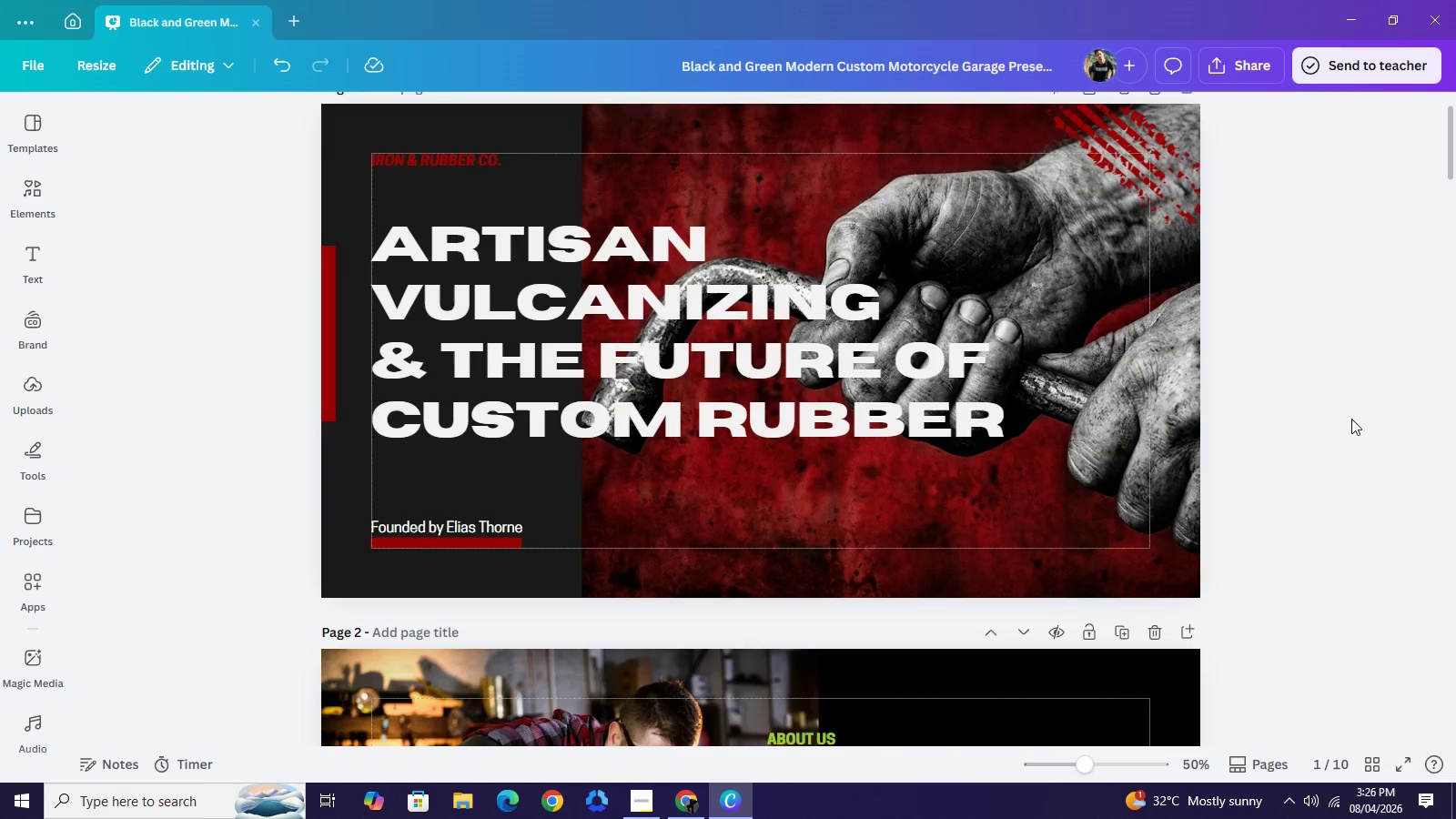 
scroll: coordinate [1351, 419], scroll_direction: down, amount: 1.0
 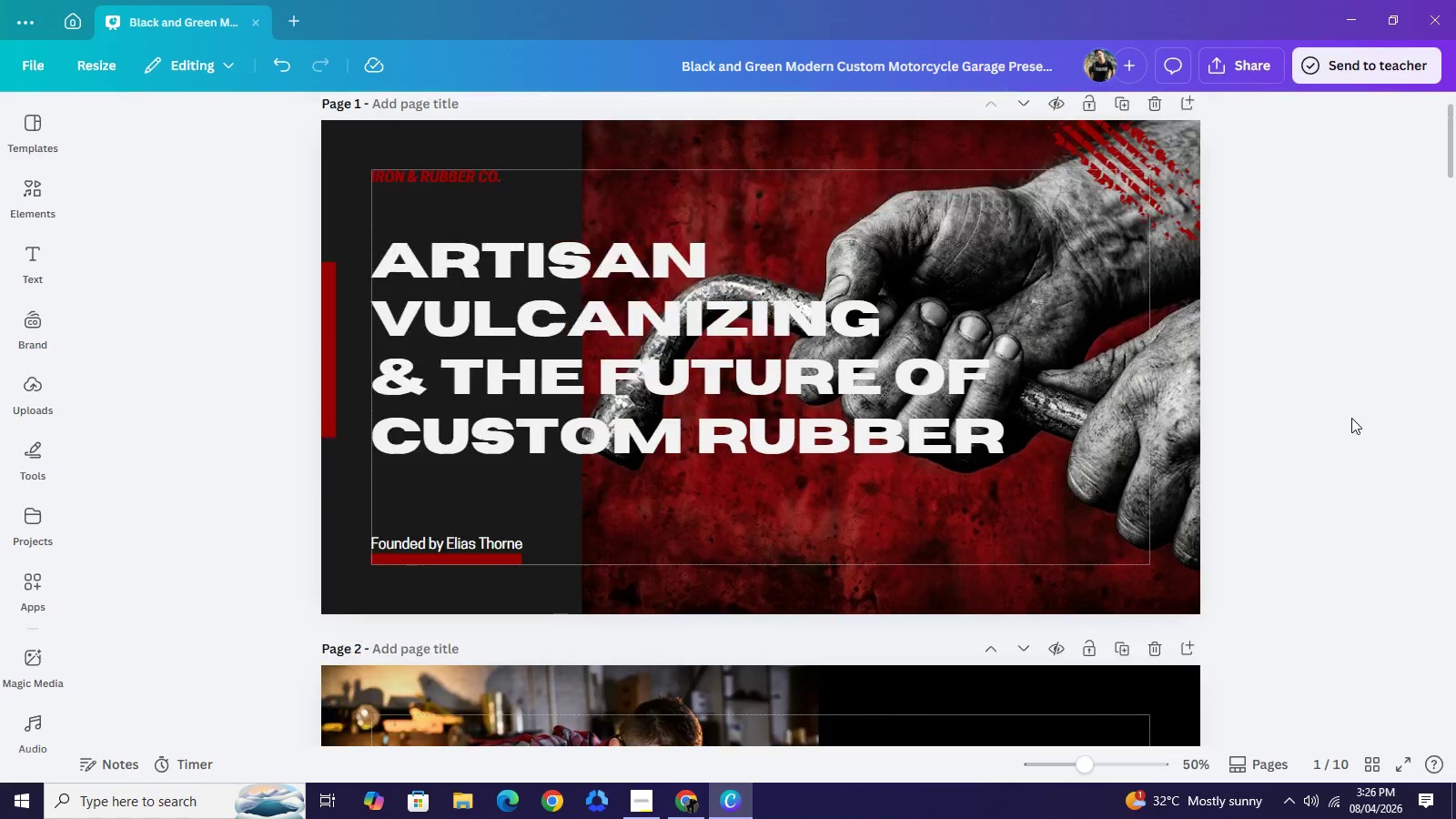 
scroll: coordinate [1351, 418], scroll_direction: up, amount: 3.0
 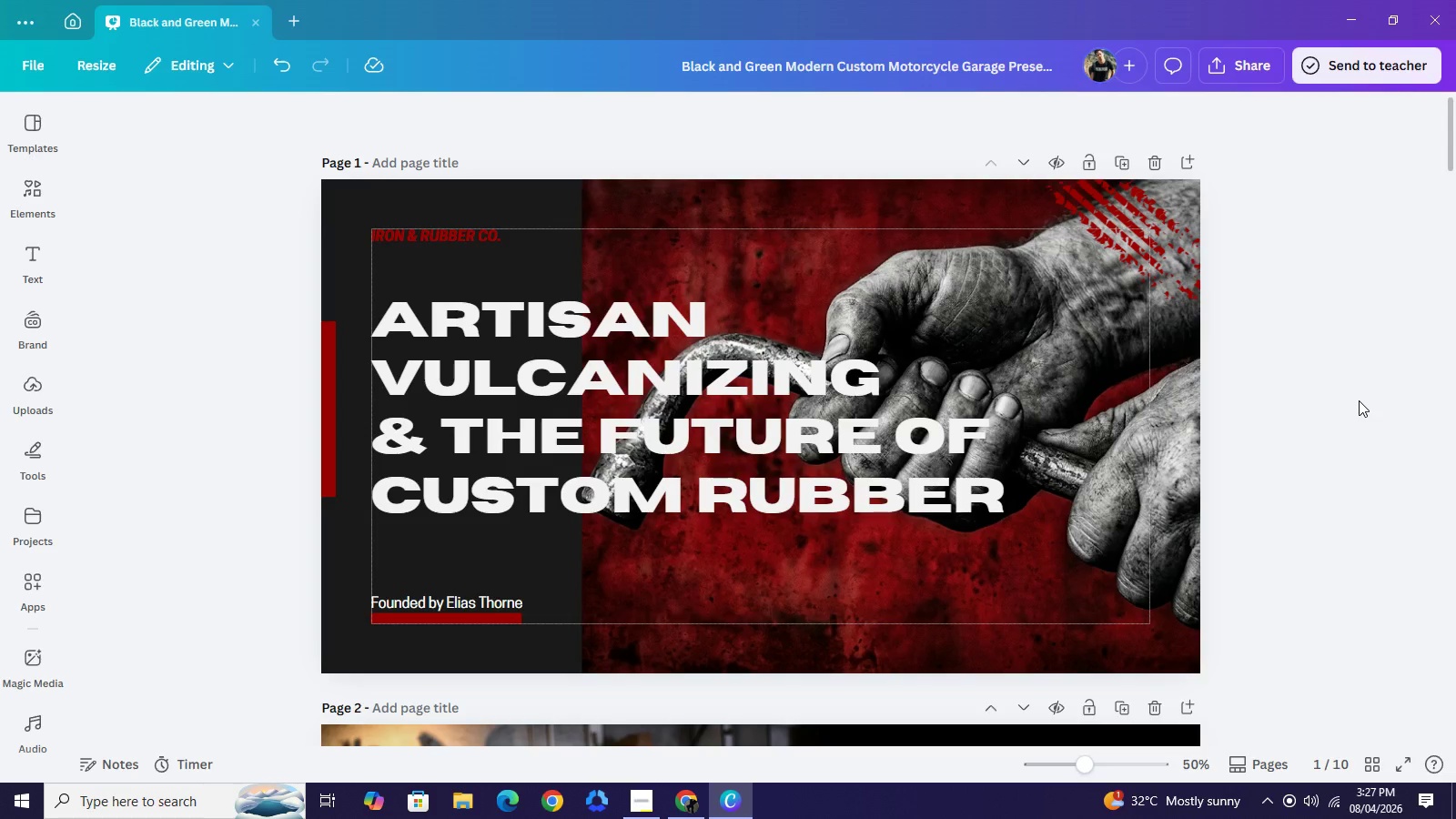 
wait(42.45)
 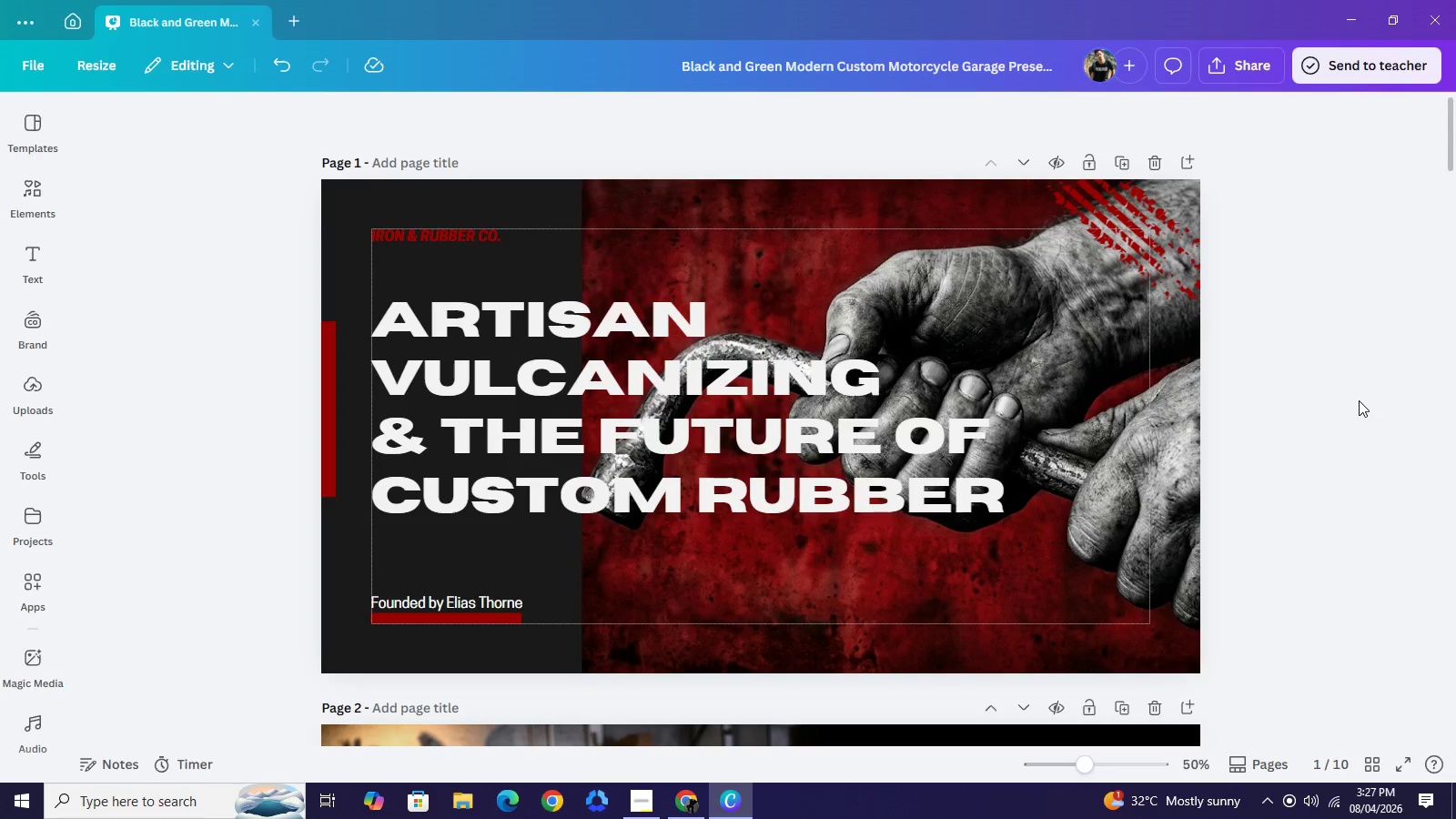 
scroll: coordinate [808, 490], scroll_direction: down, amount: 5.0
 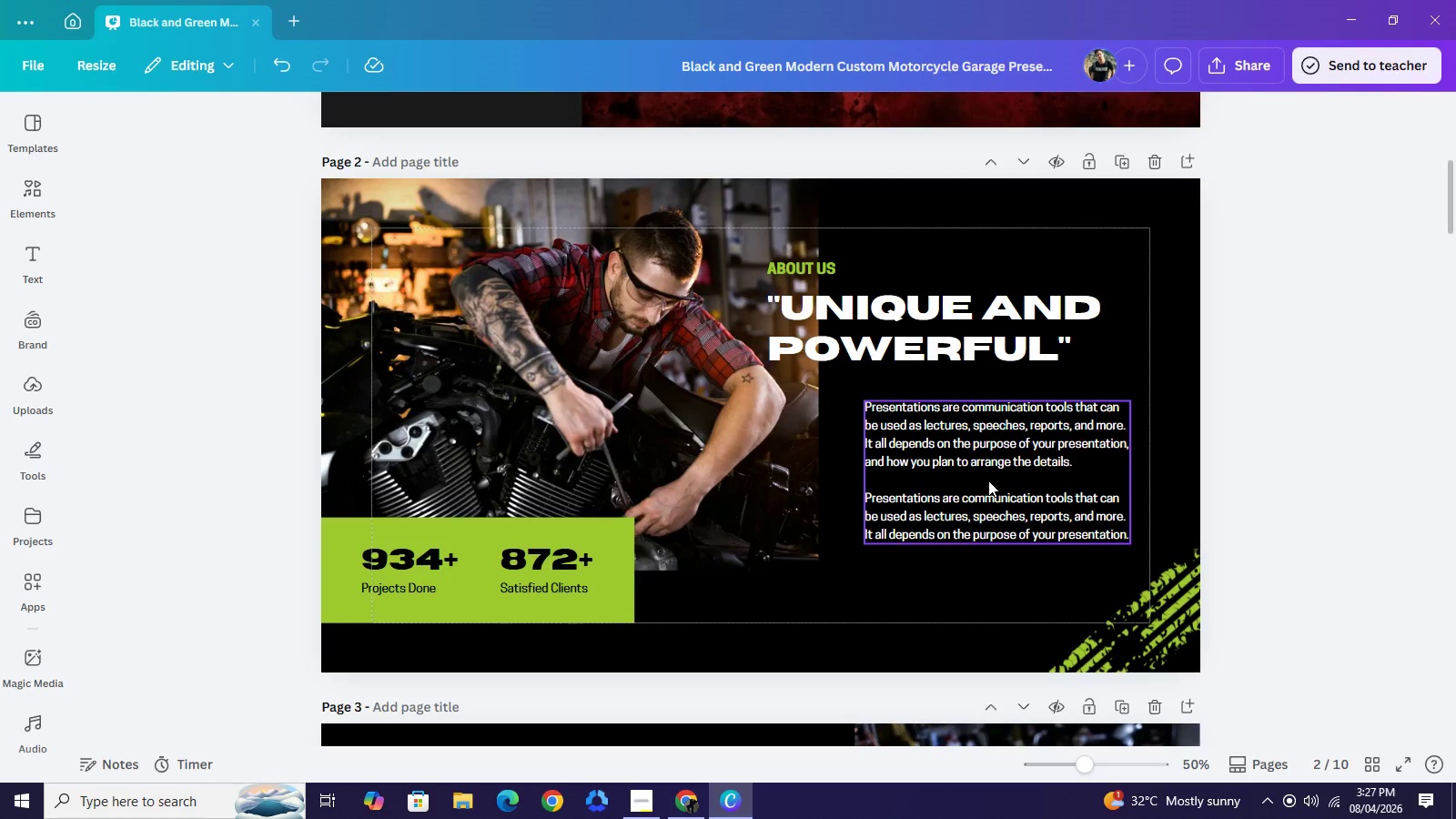 
left_click([988, 480])
 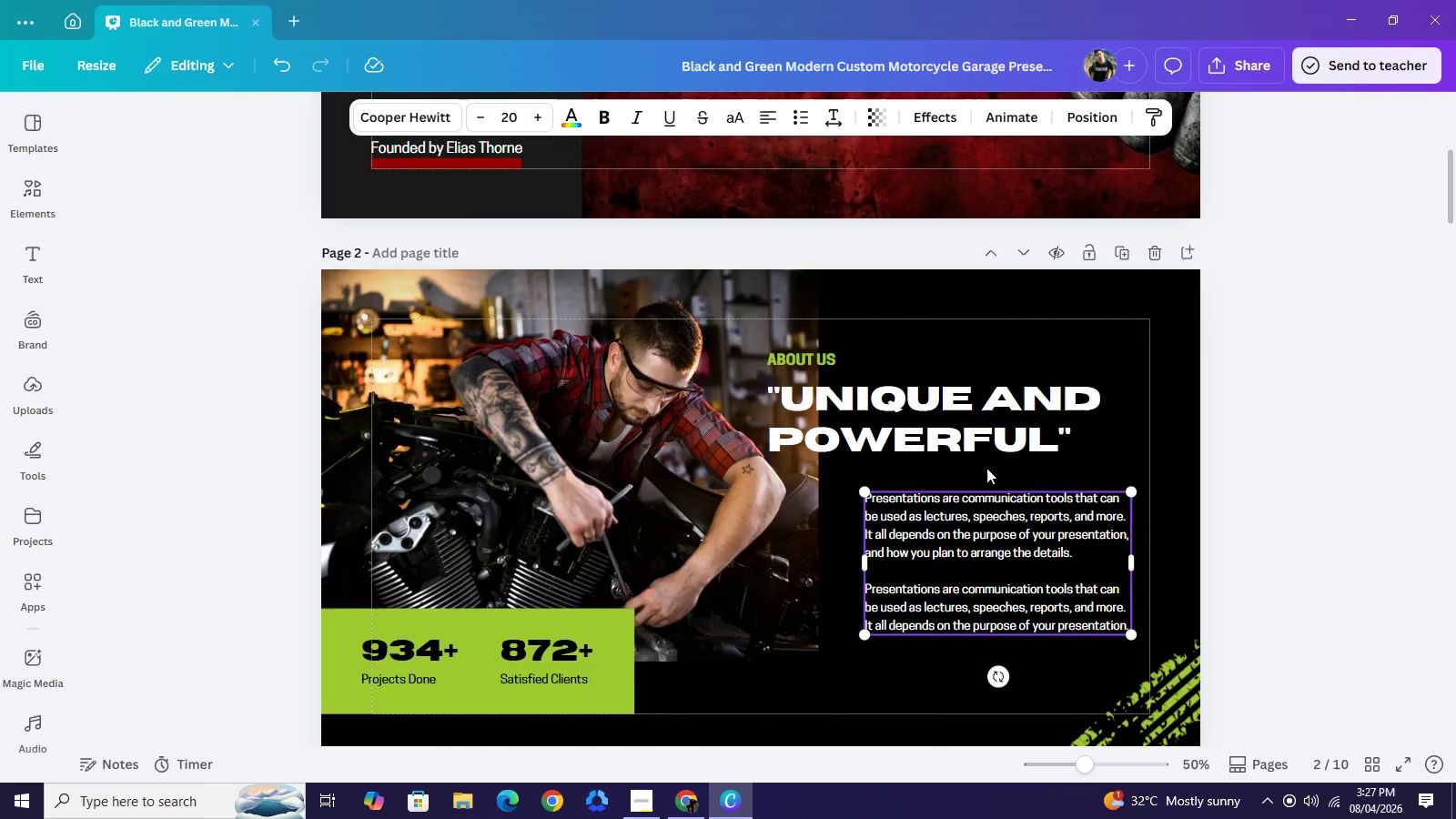 
scroll: coordinate [986, 468], scroll_direction: up, amount: 5.0
 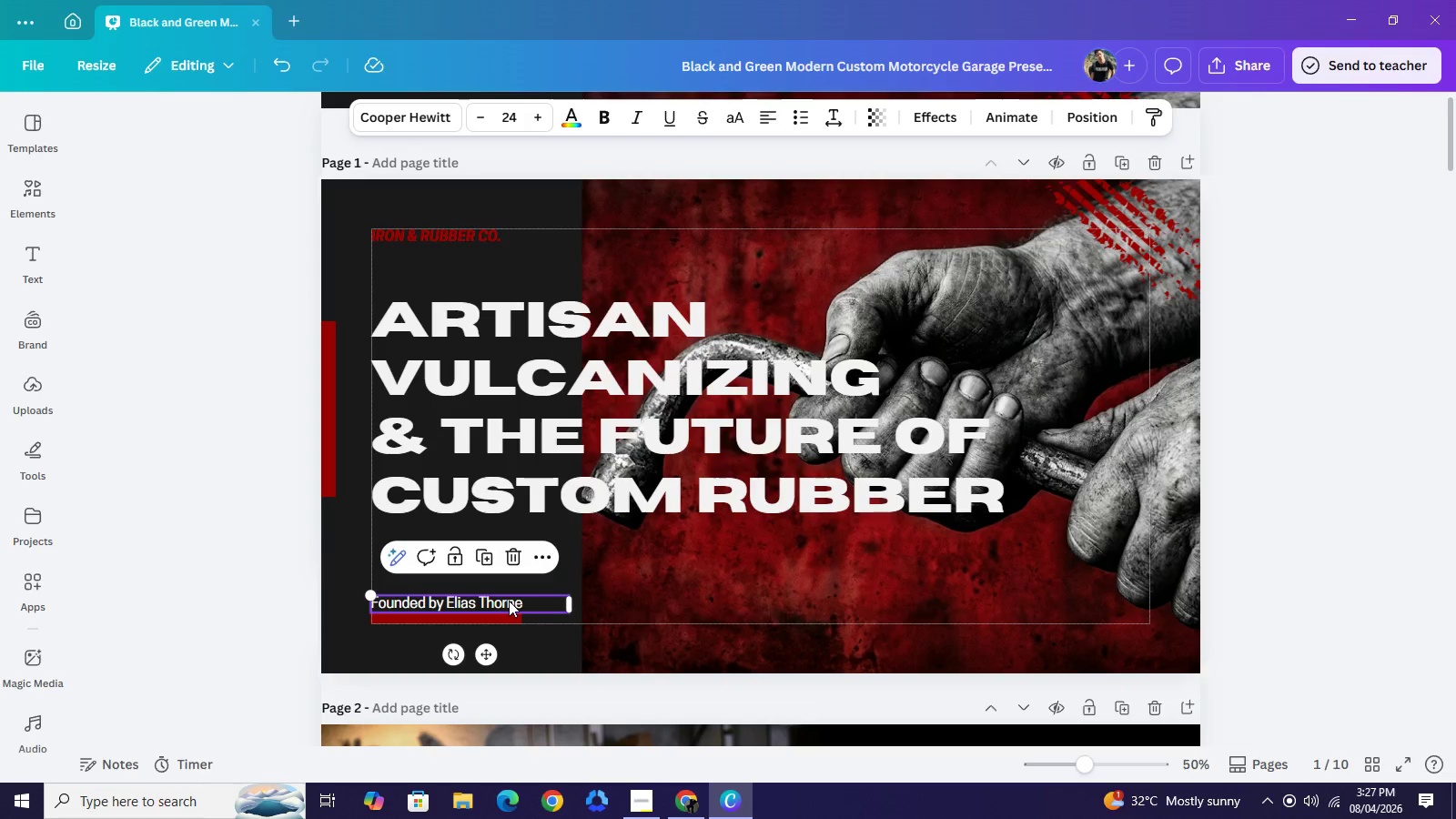 
left_click([509, 601])
 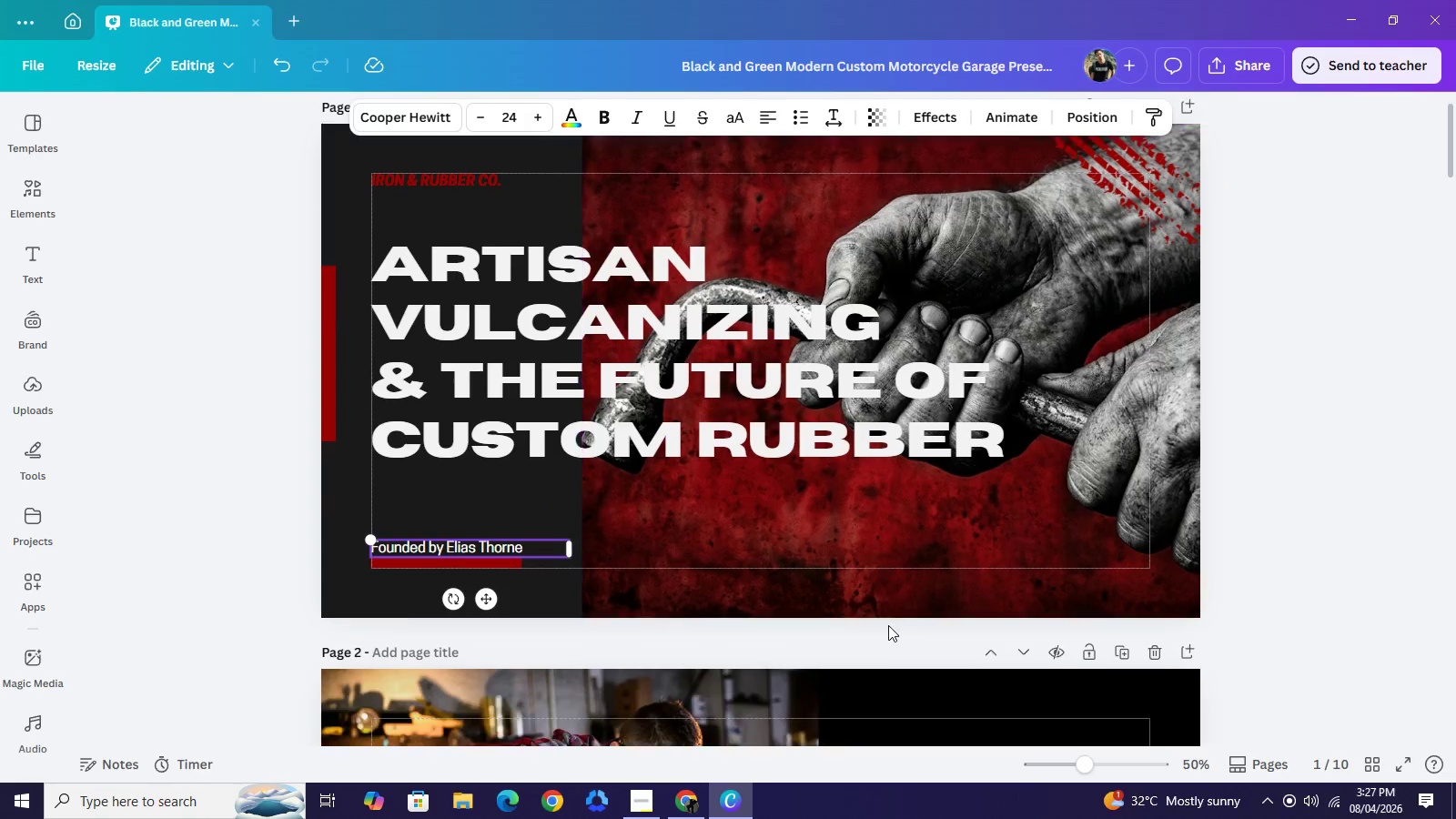 
scroll: coordinate [995, 606], scroll_direction: down, amount: 5.0
 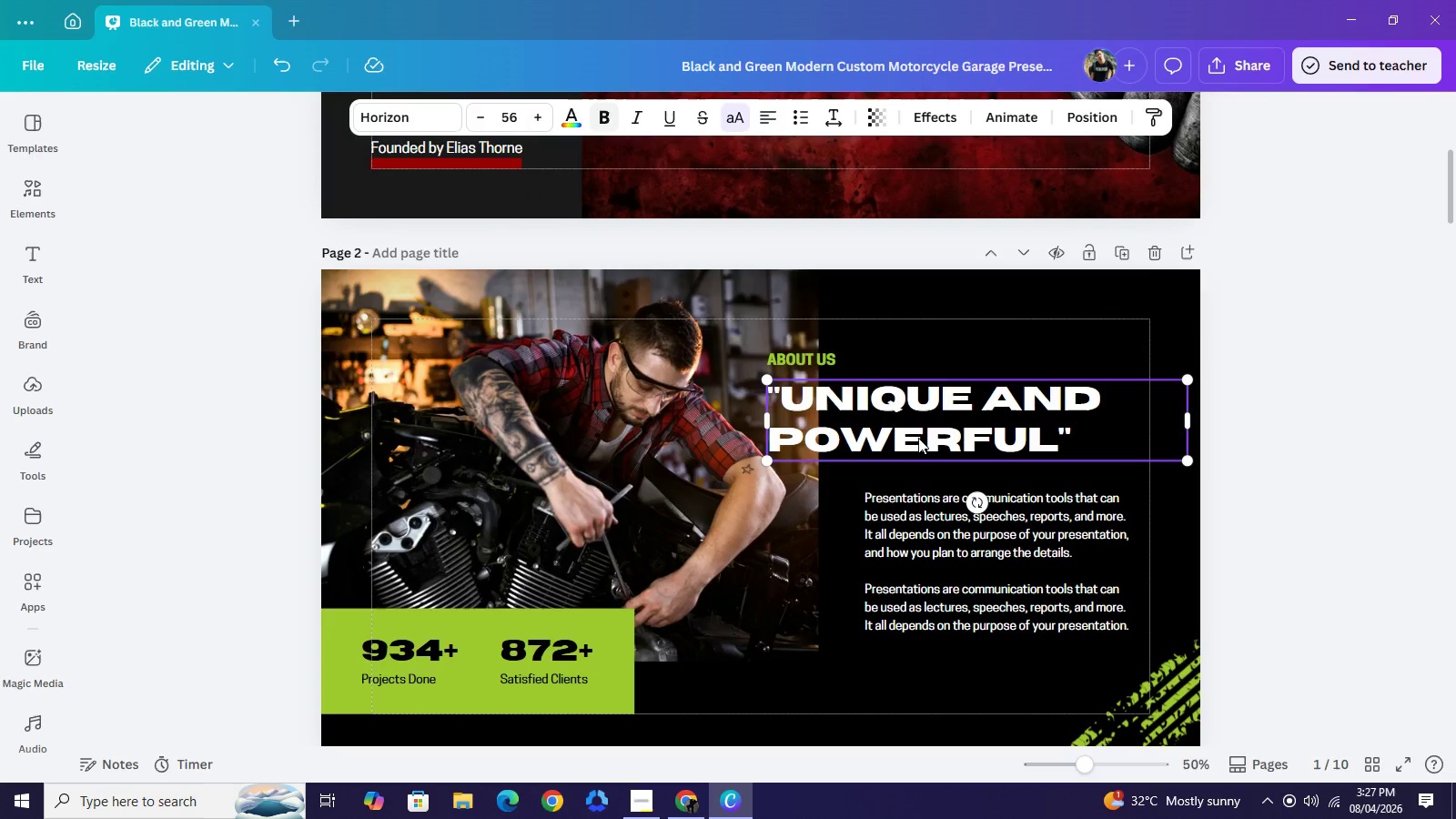 
double_click([918, 438])
 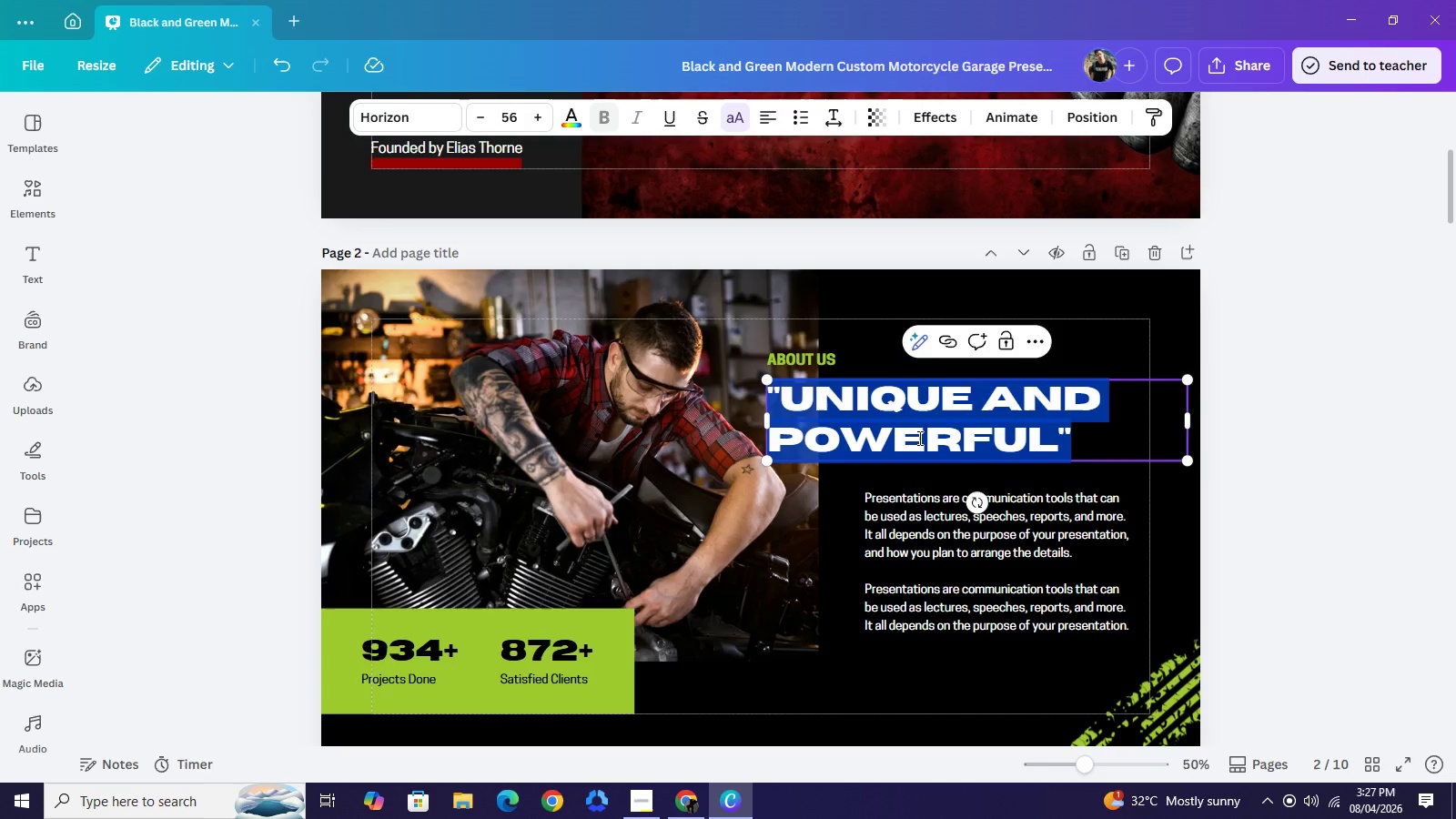 
type(A SOul left on the sude=)
key(Backspace)
key(Backspace)
key(Backspace)
key(Backspace)
type(ide of the road)
 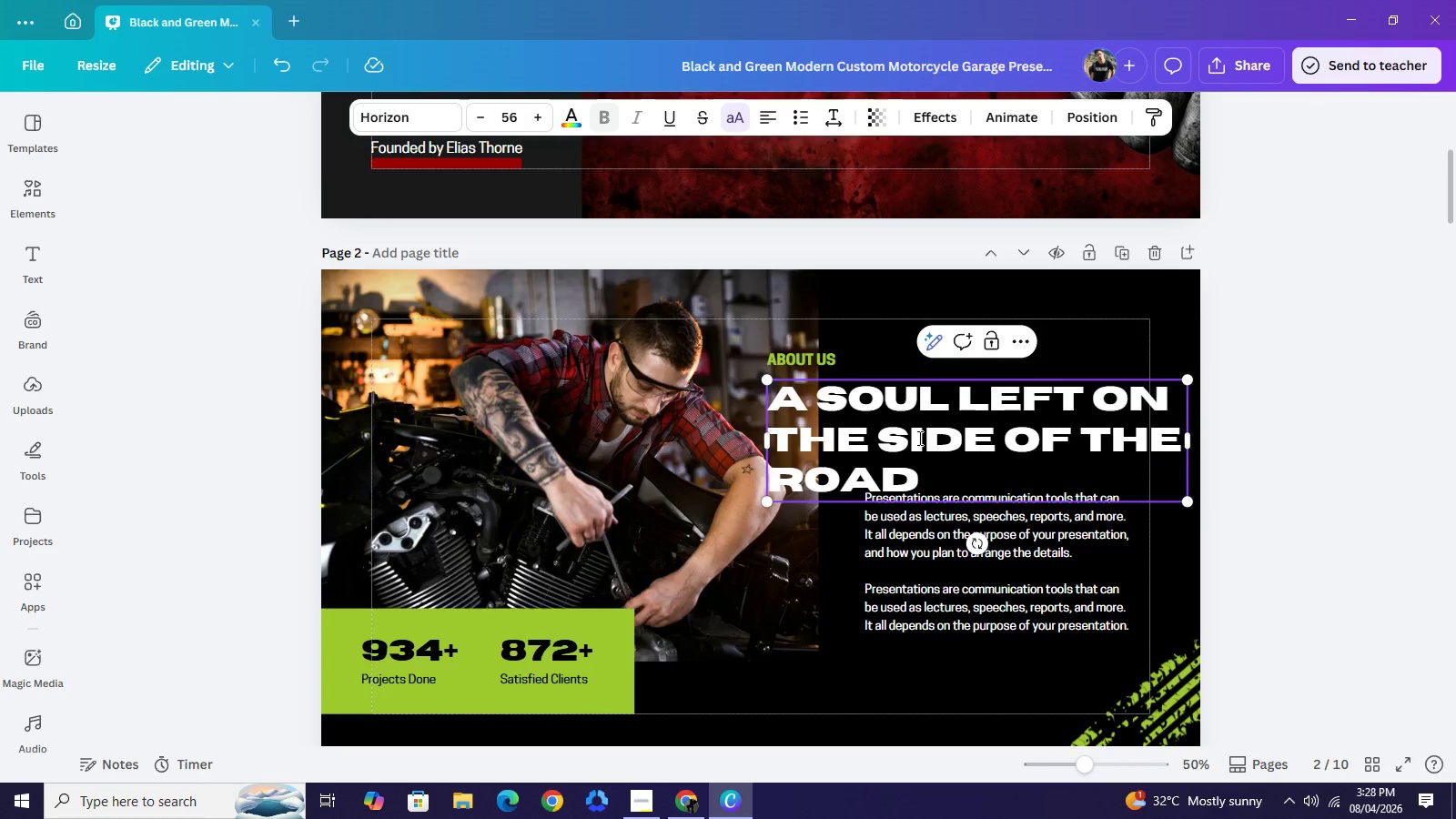 
wait(24.05)
 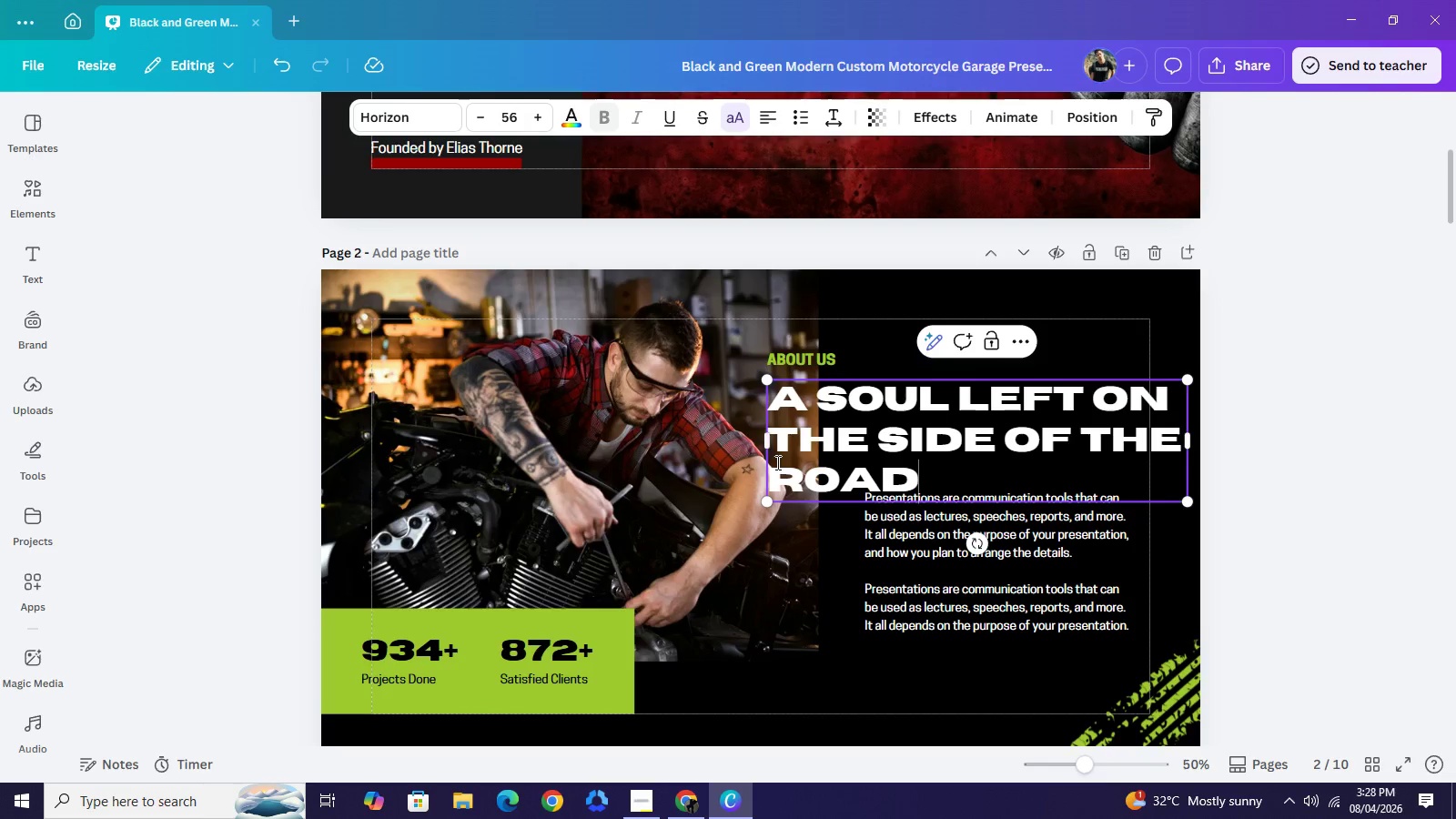 
double_click([804, 350])
 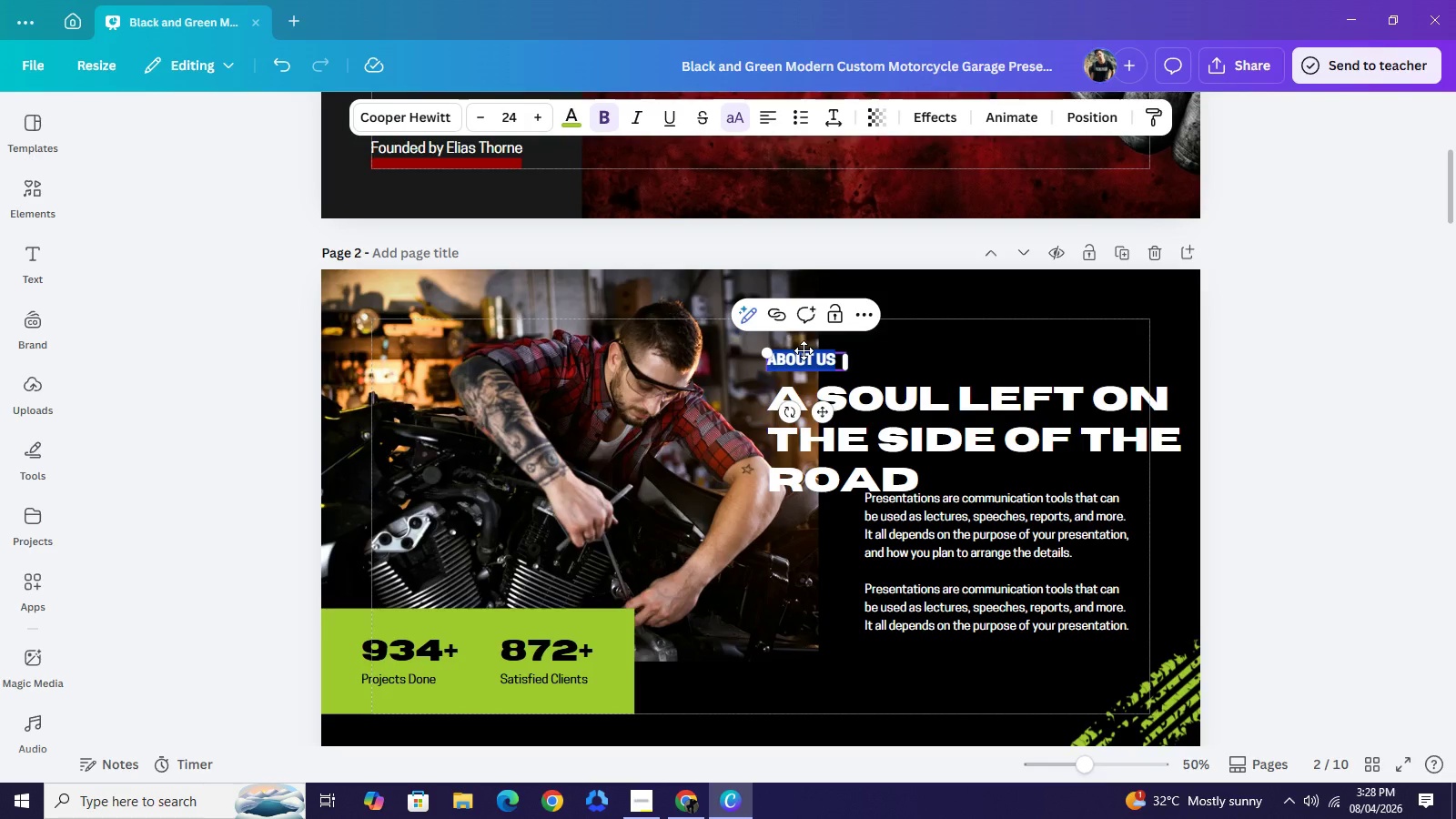 
type(the problme)
 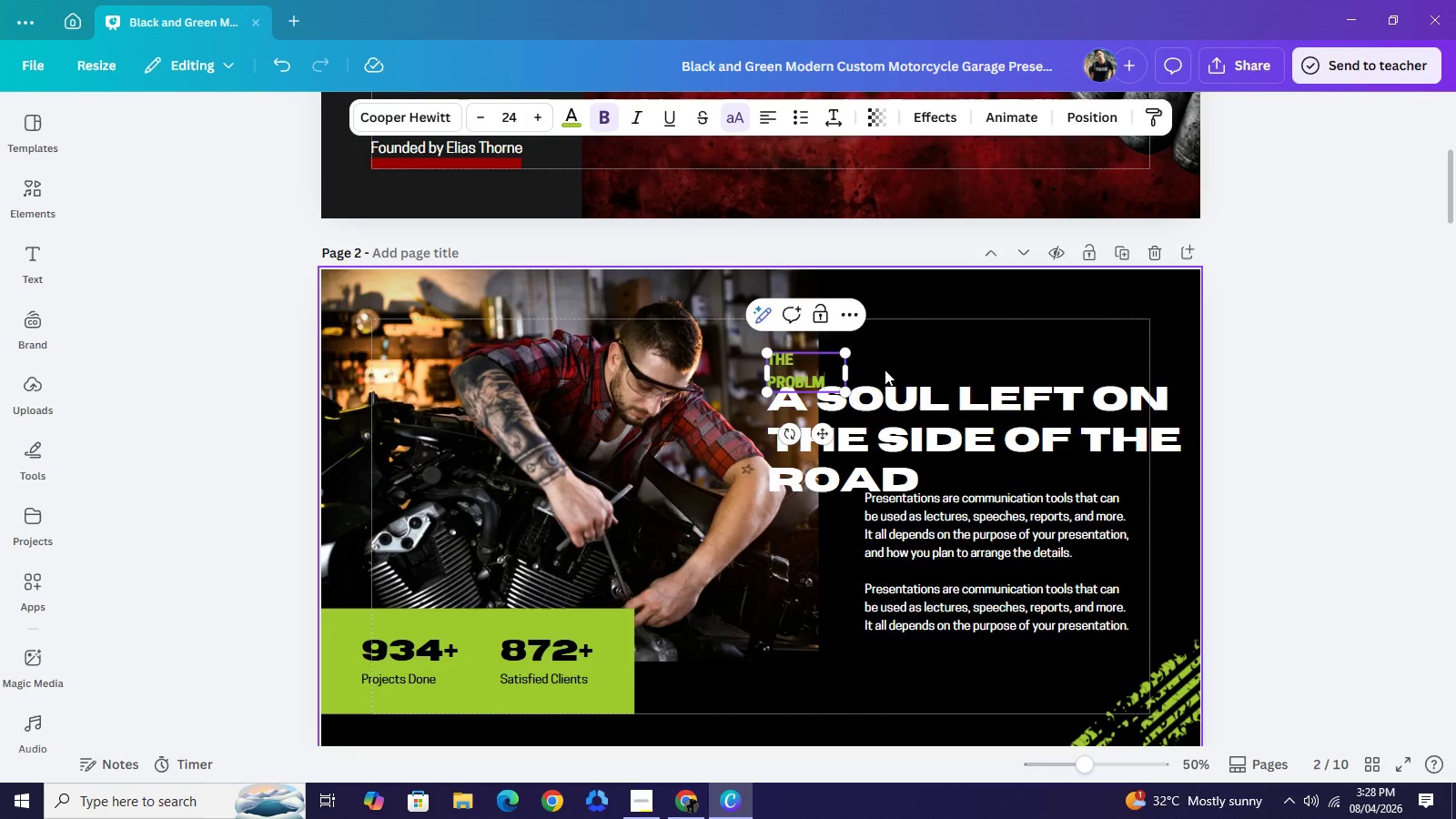 
key(Backspace)
key(Backspace)
type(em)
 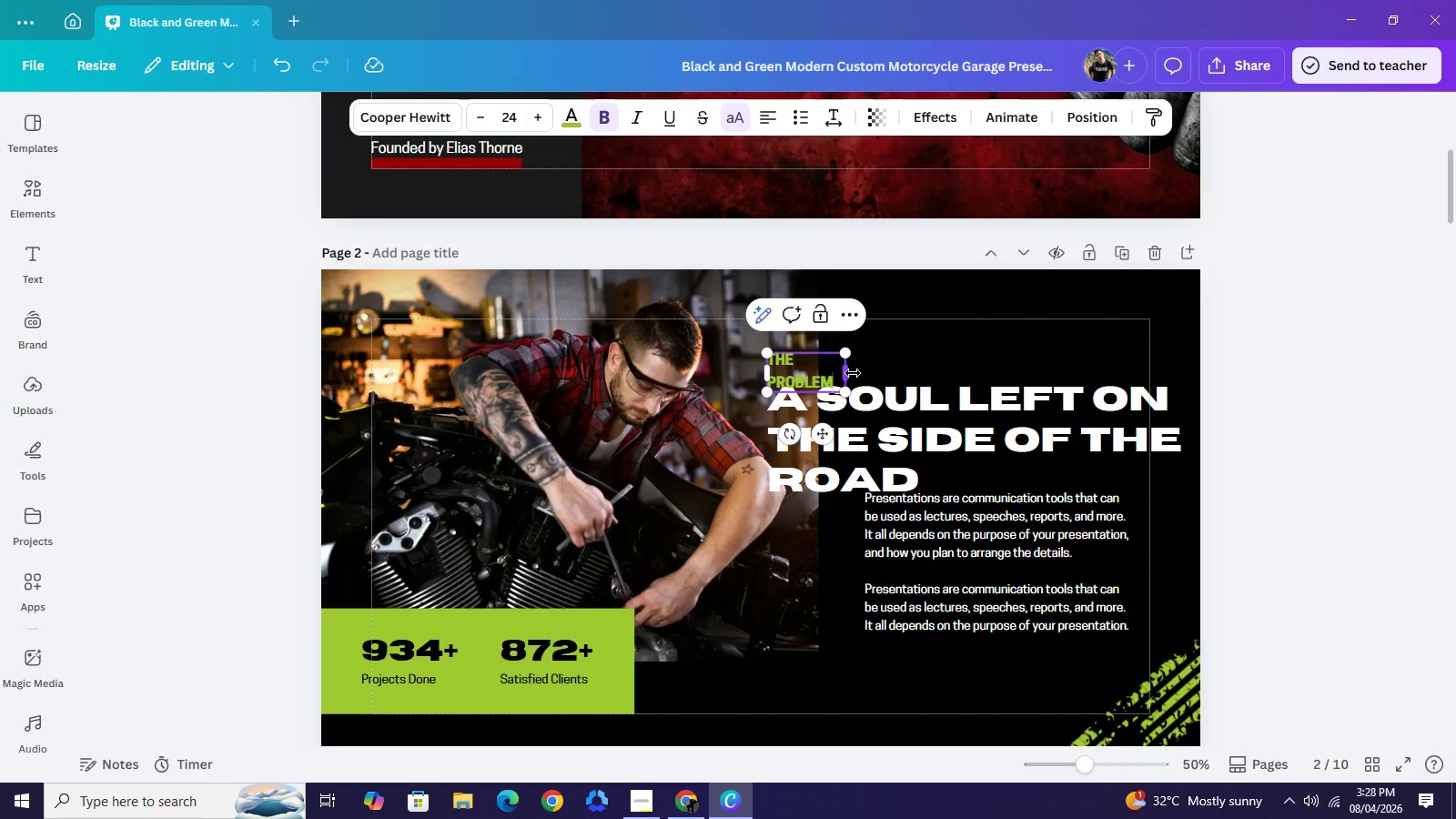 
left_click_drag(start_coordinate=[853, 373], to_coordinate=[878, 374])
 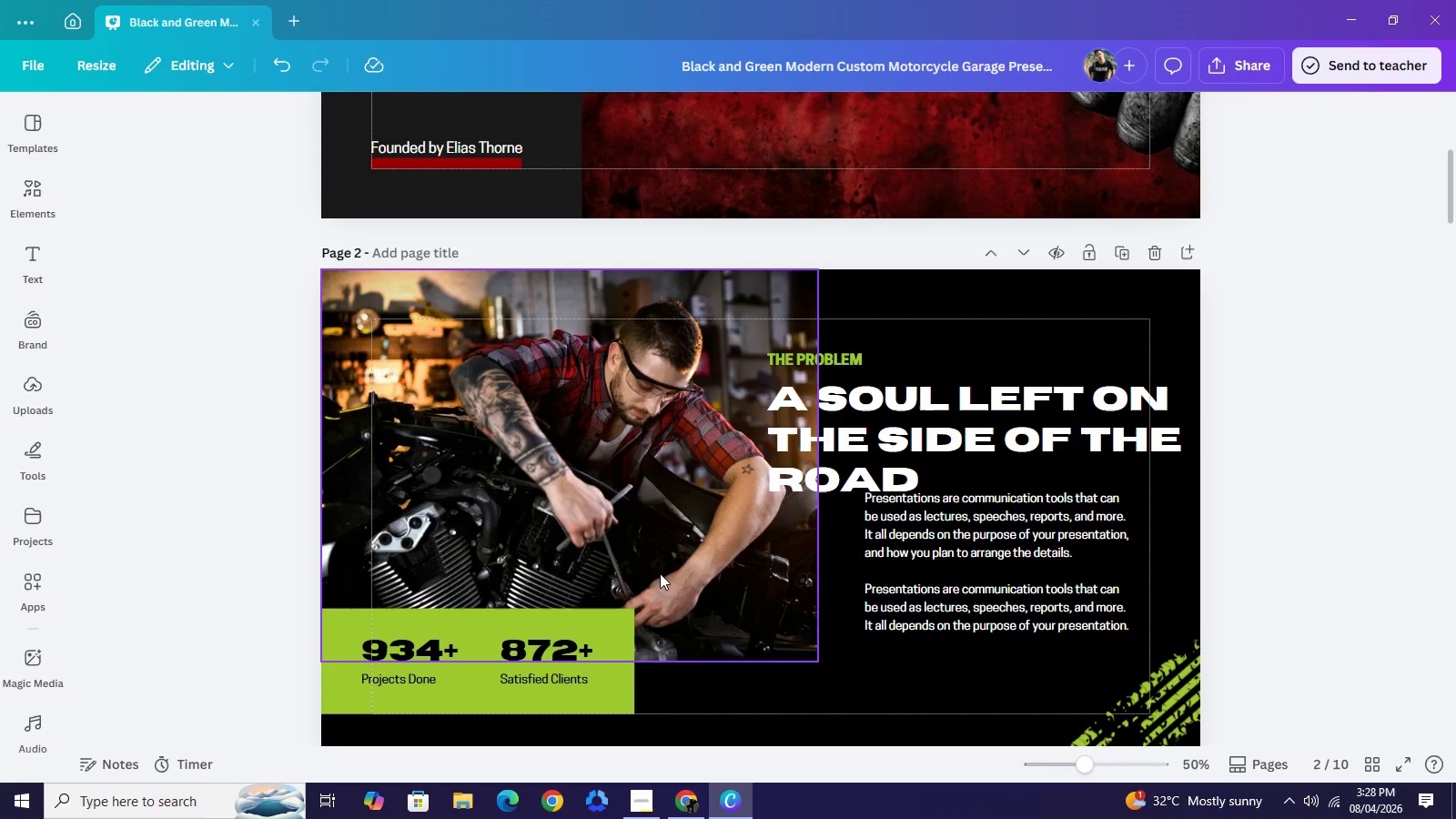 
left_click([971, 307])
 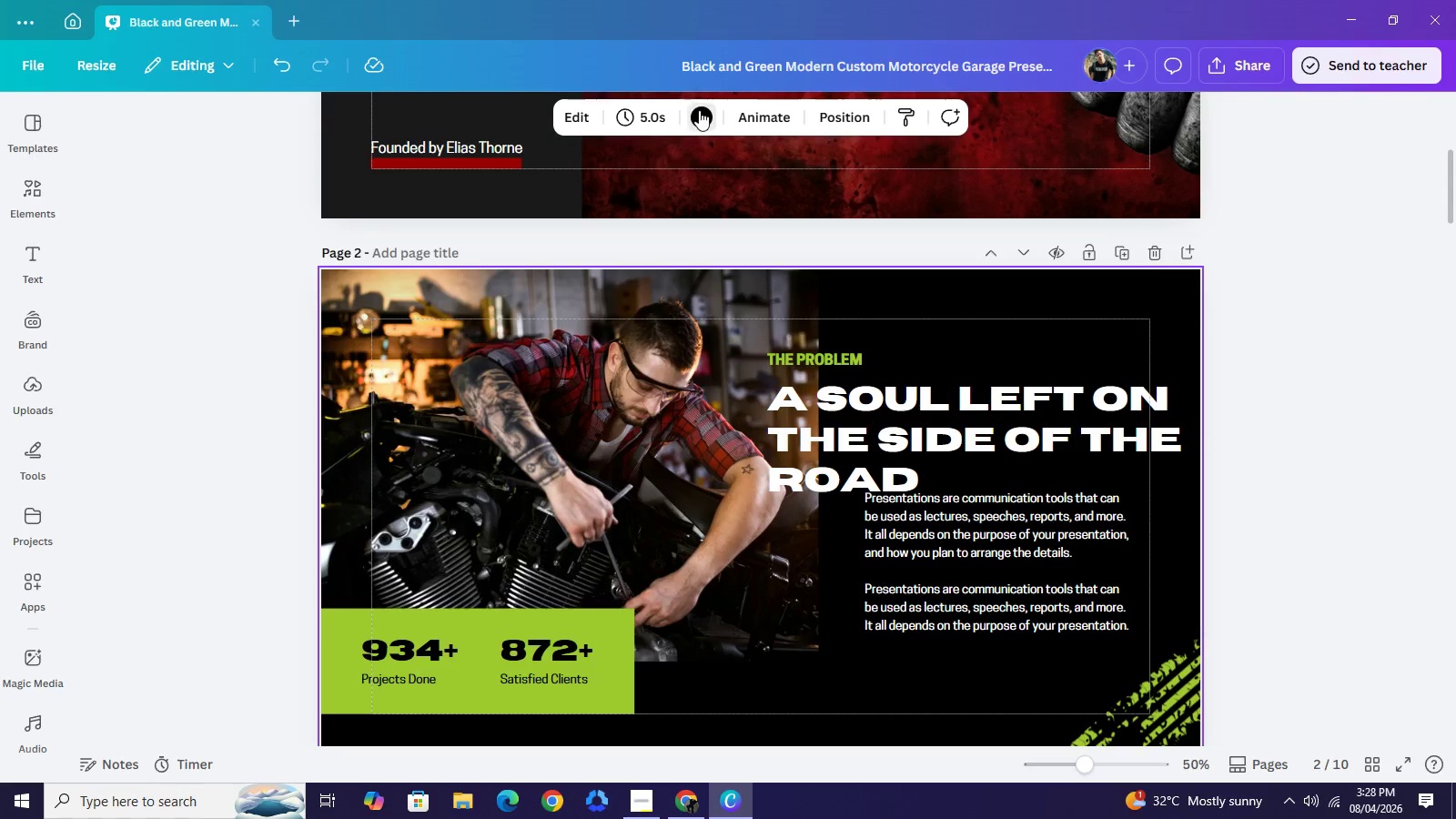 
left_click([699, 110])
 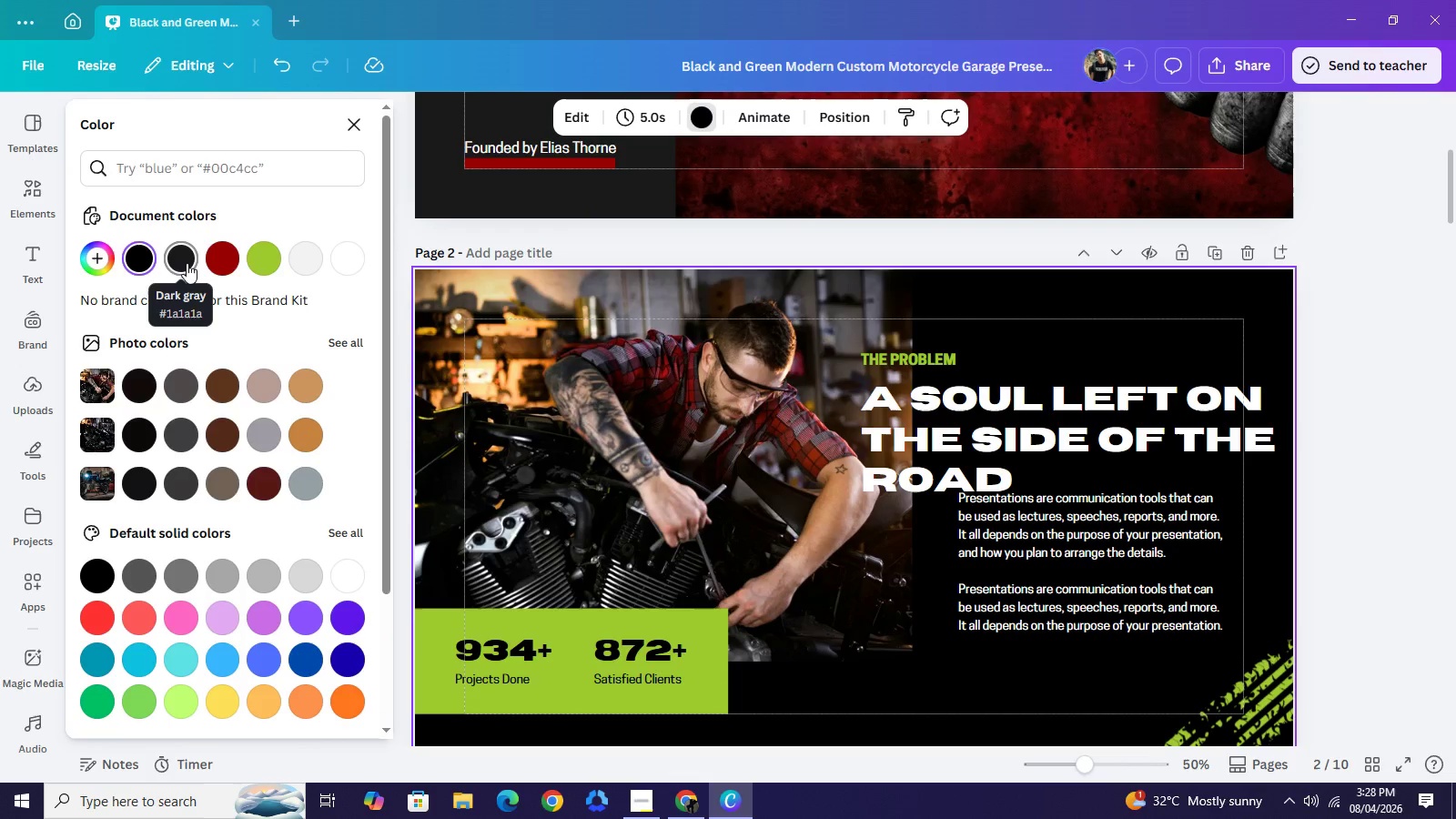 
left_click([187, 263])
 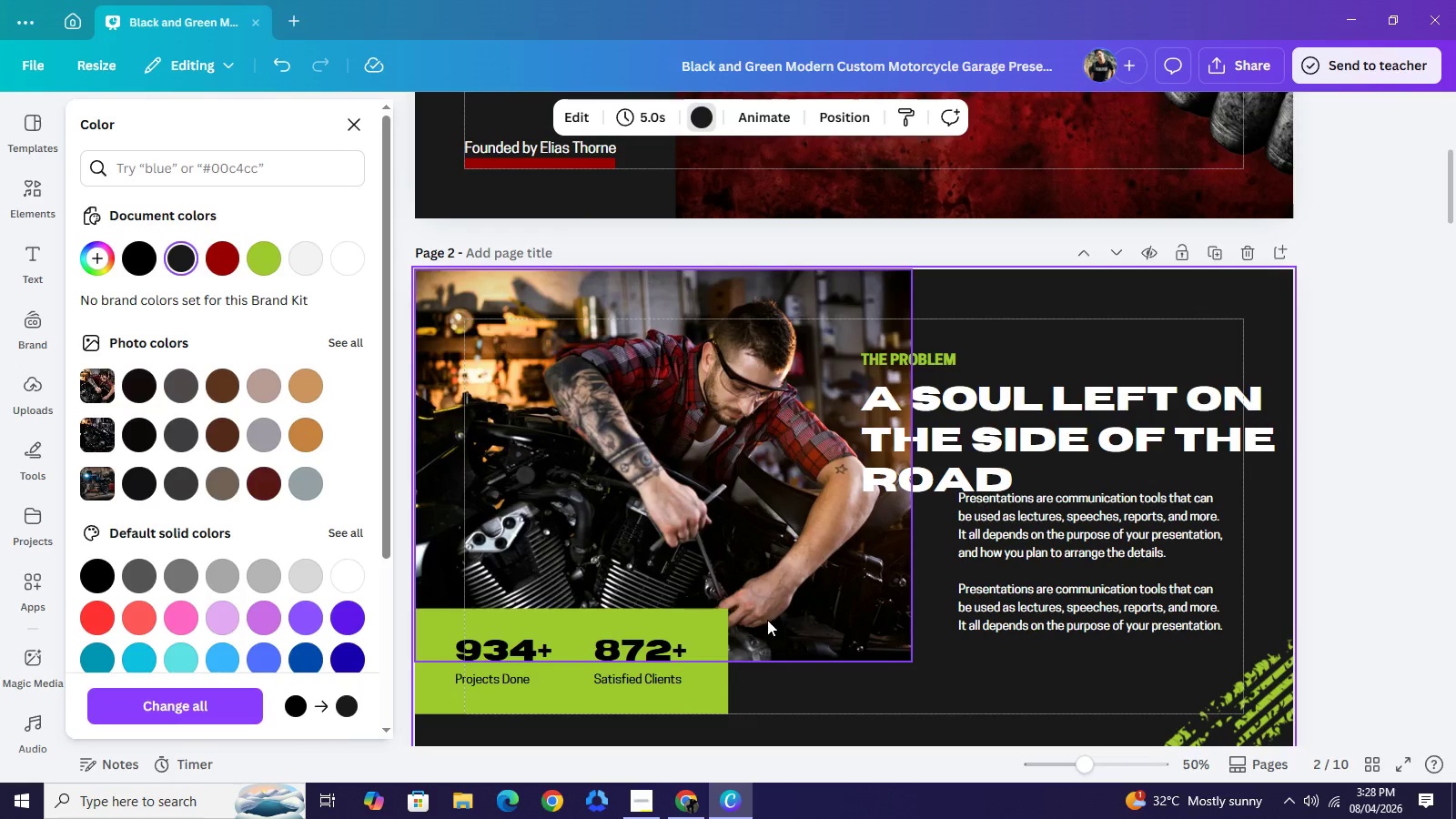 
wait(6.36)
 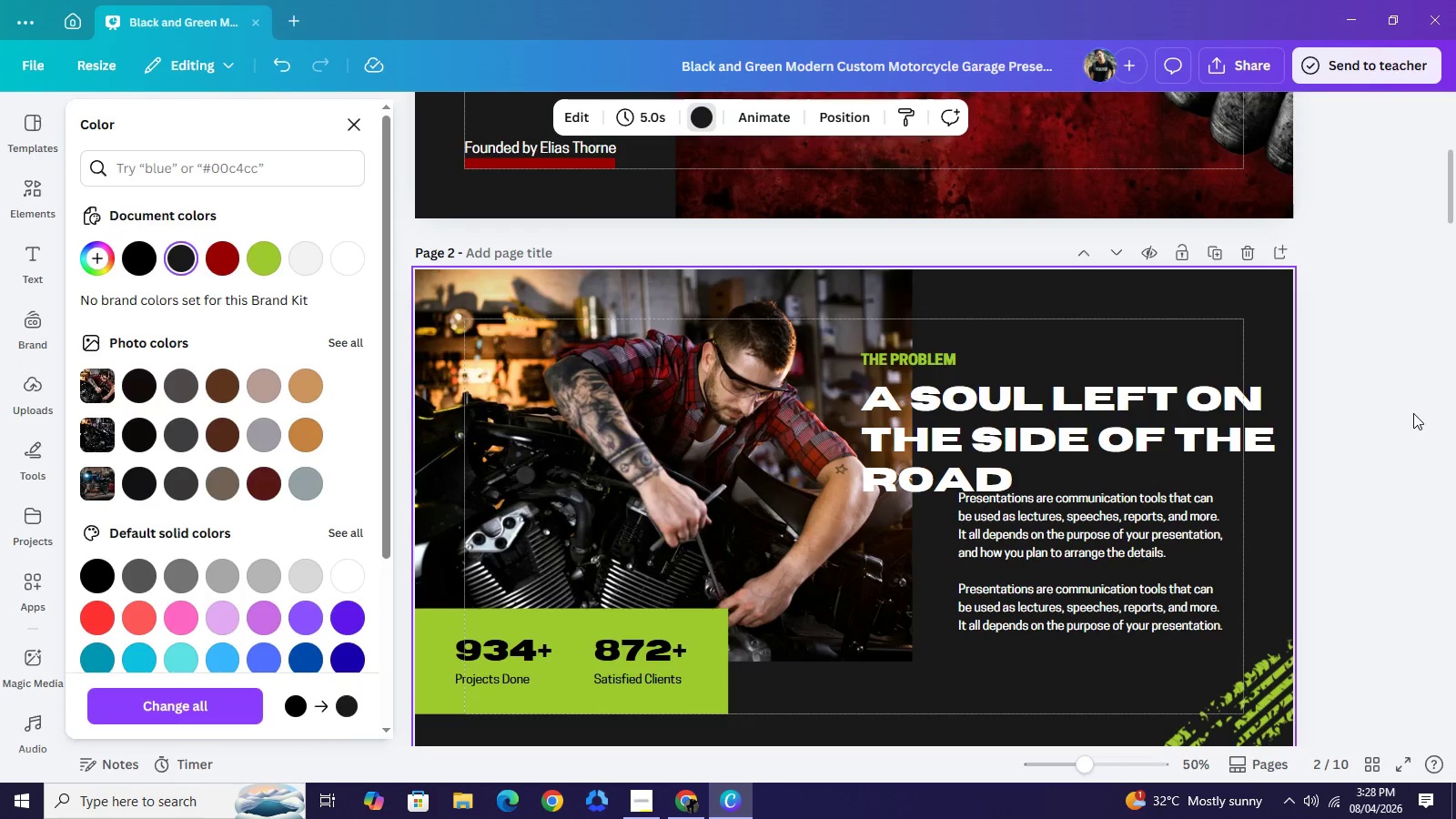 
left_click([949, 350])
 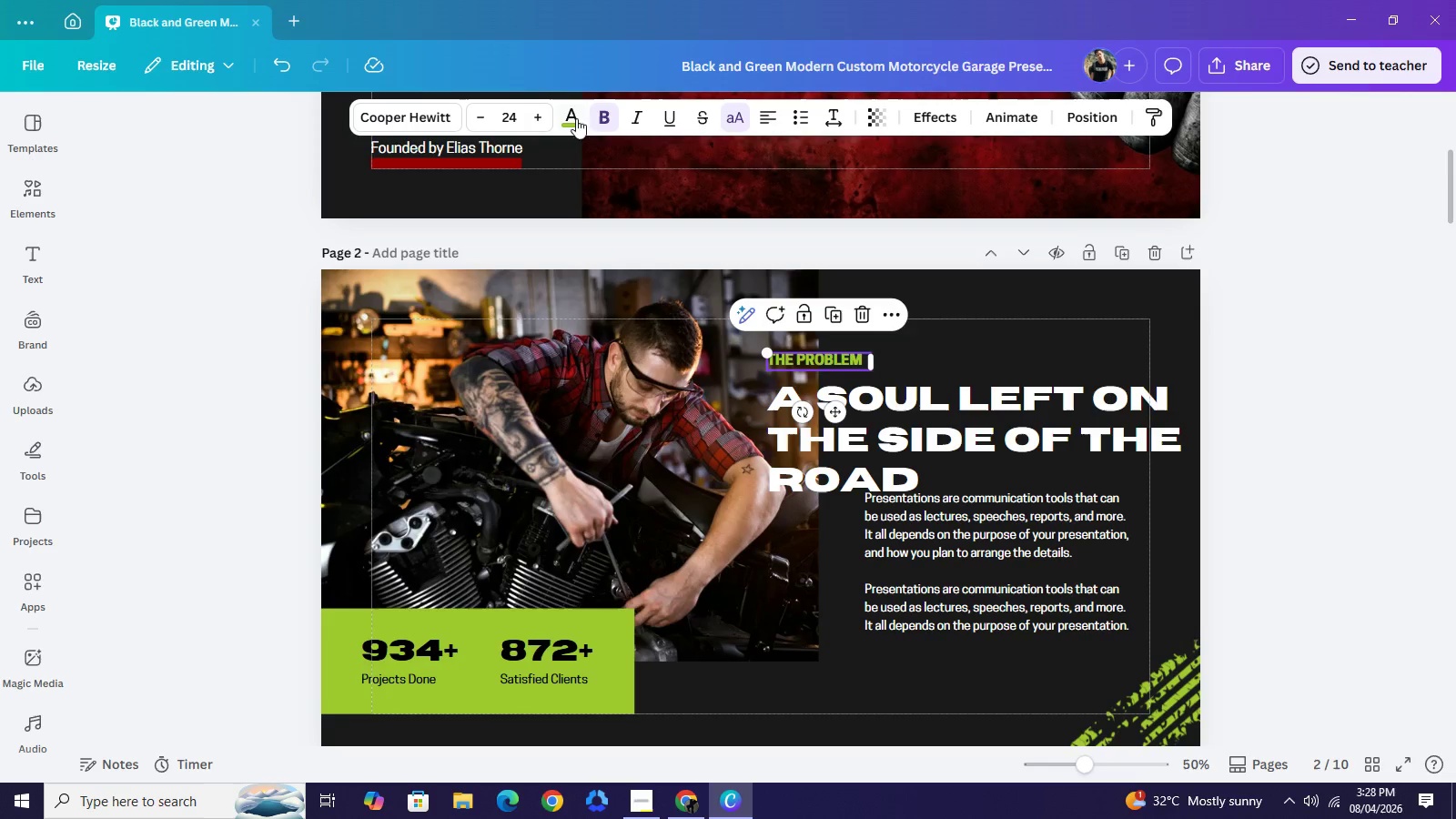 
left_click([585, 115])
 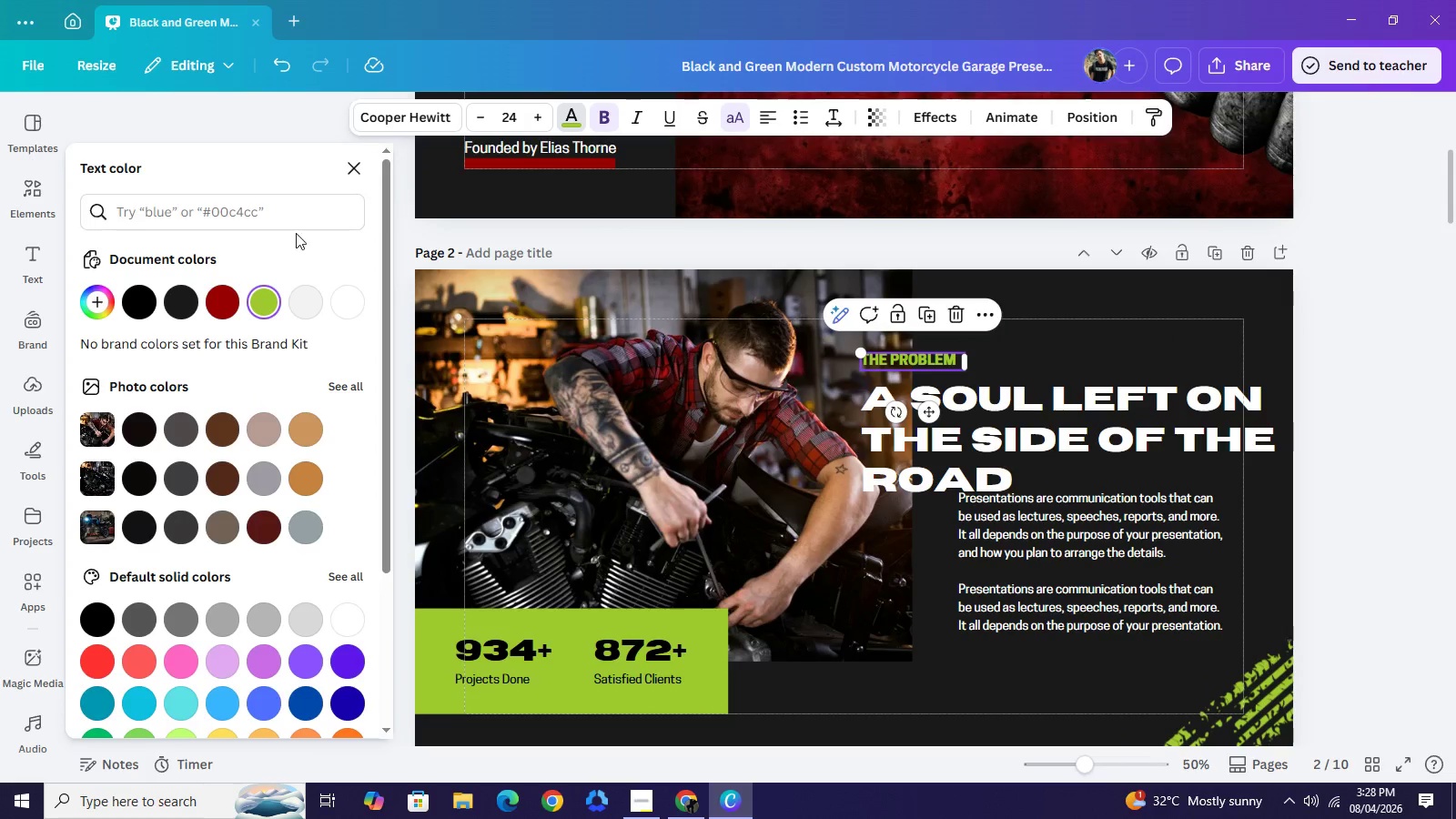 
wait(5.25)
 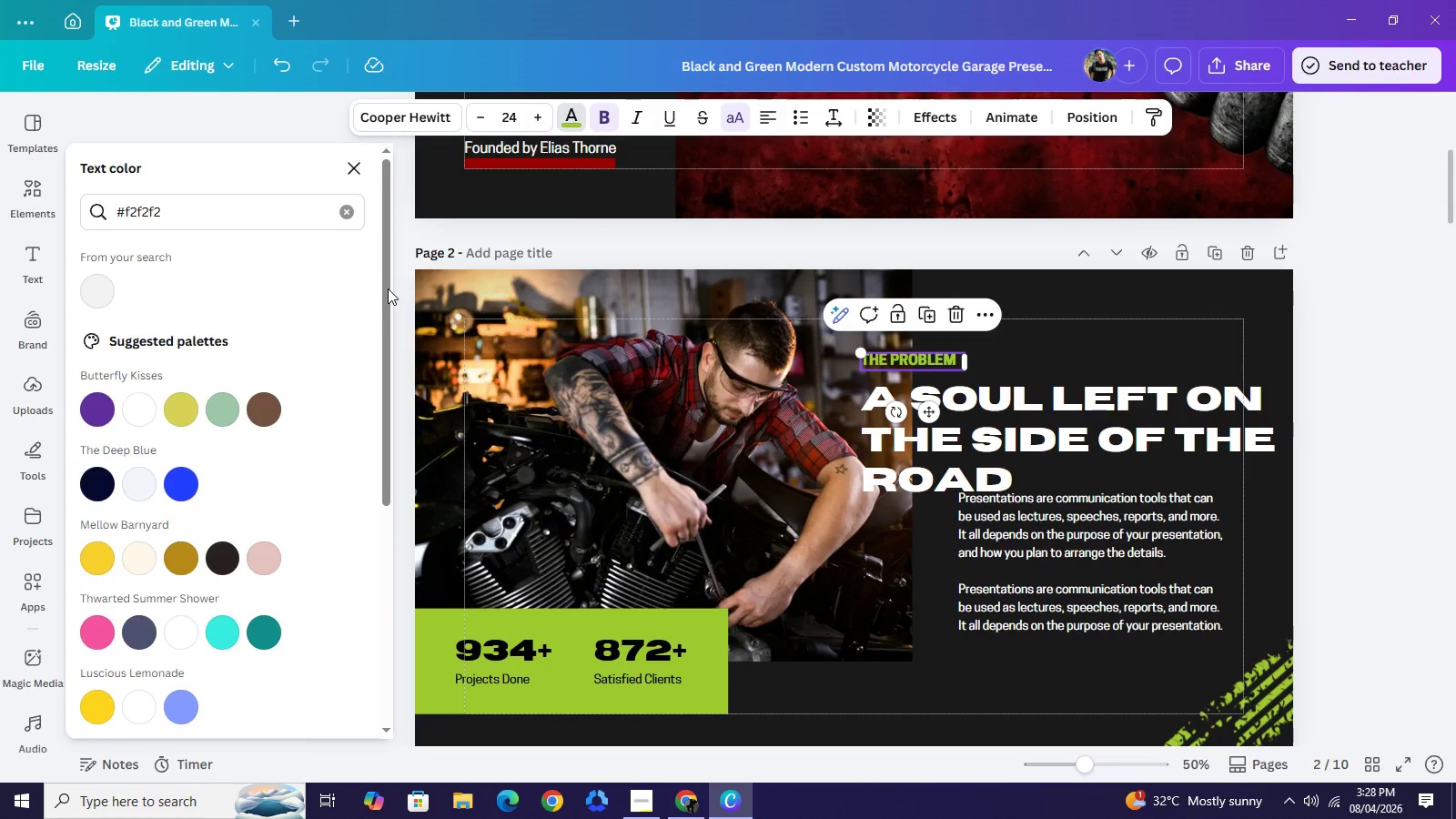 
left_click([229, 304])
 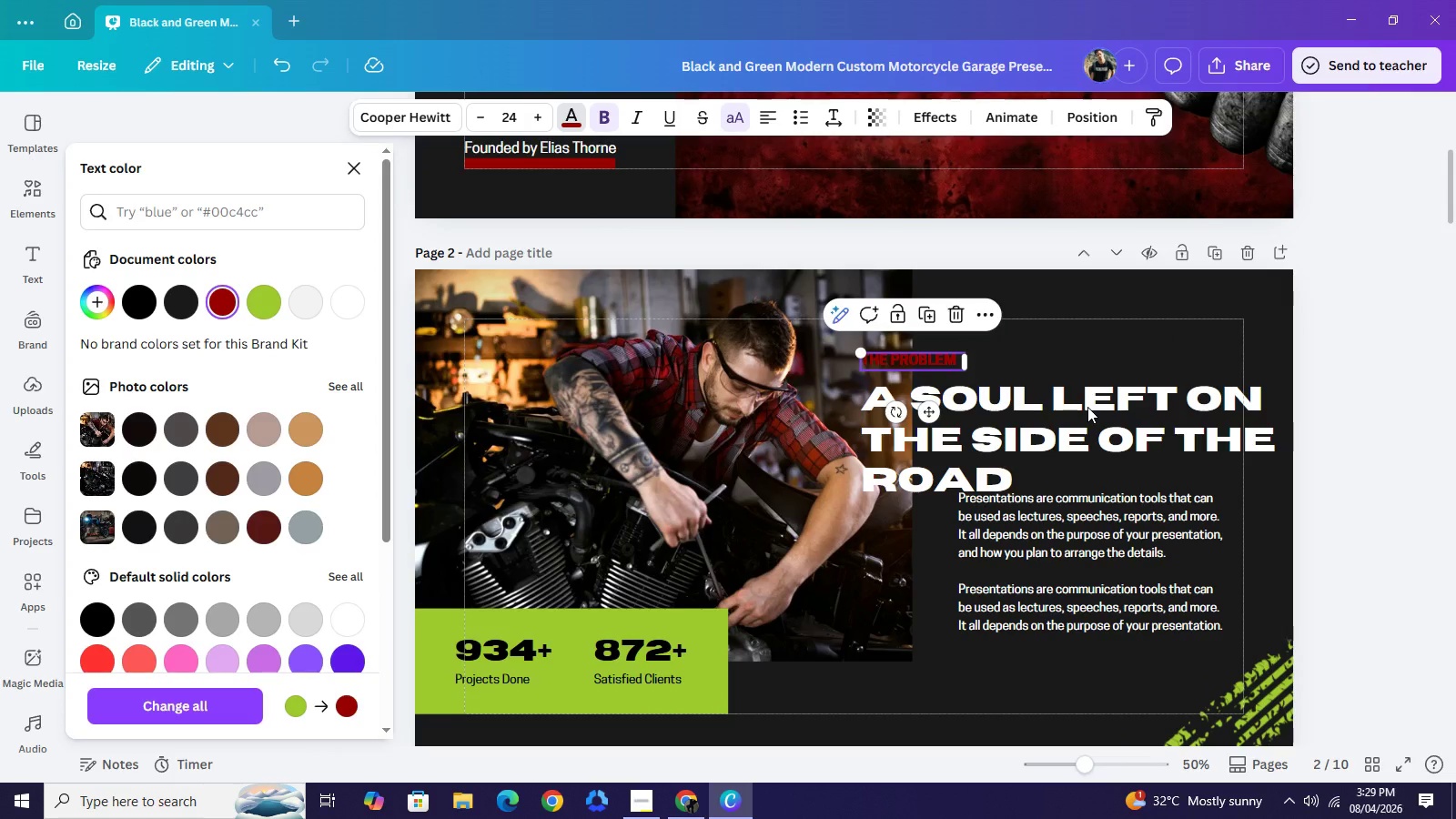 
left_click([1087, 407])
 